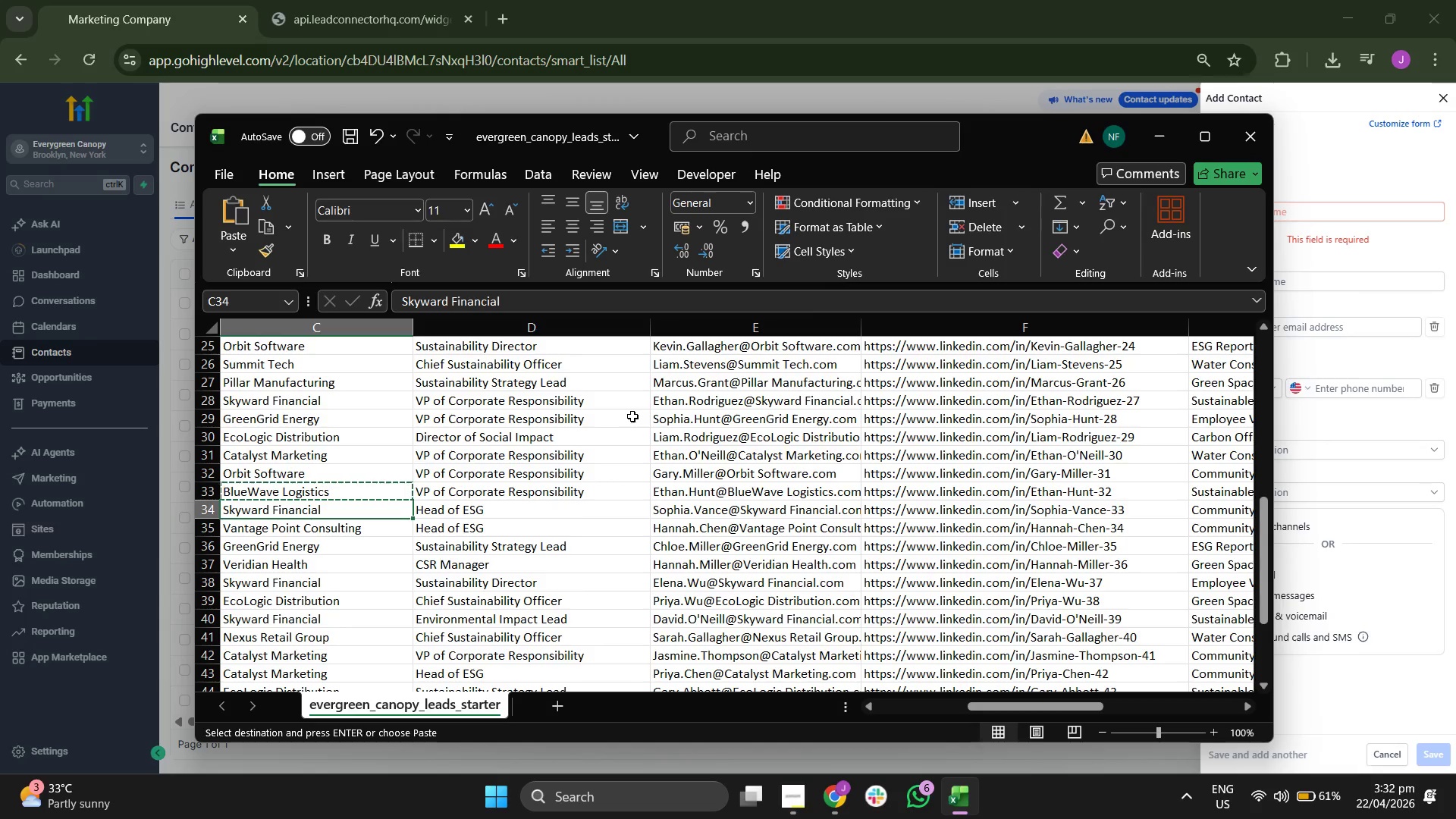 
key(ArrowLeft)
 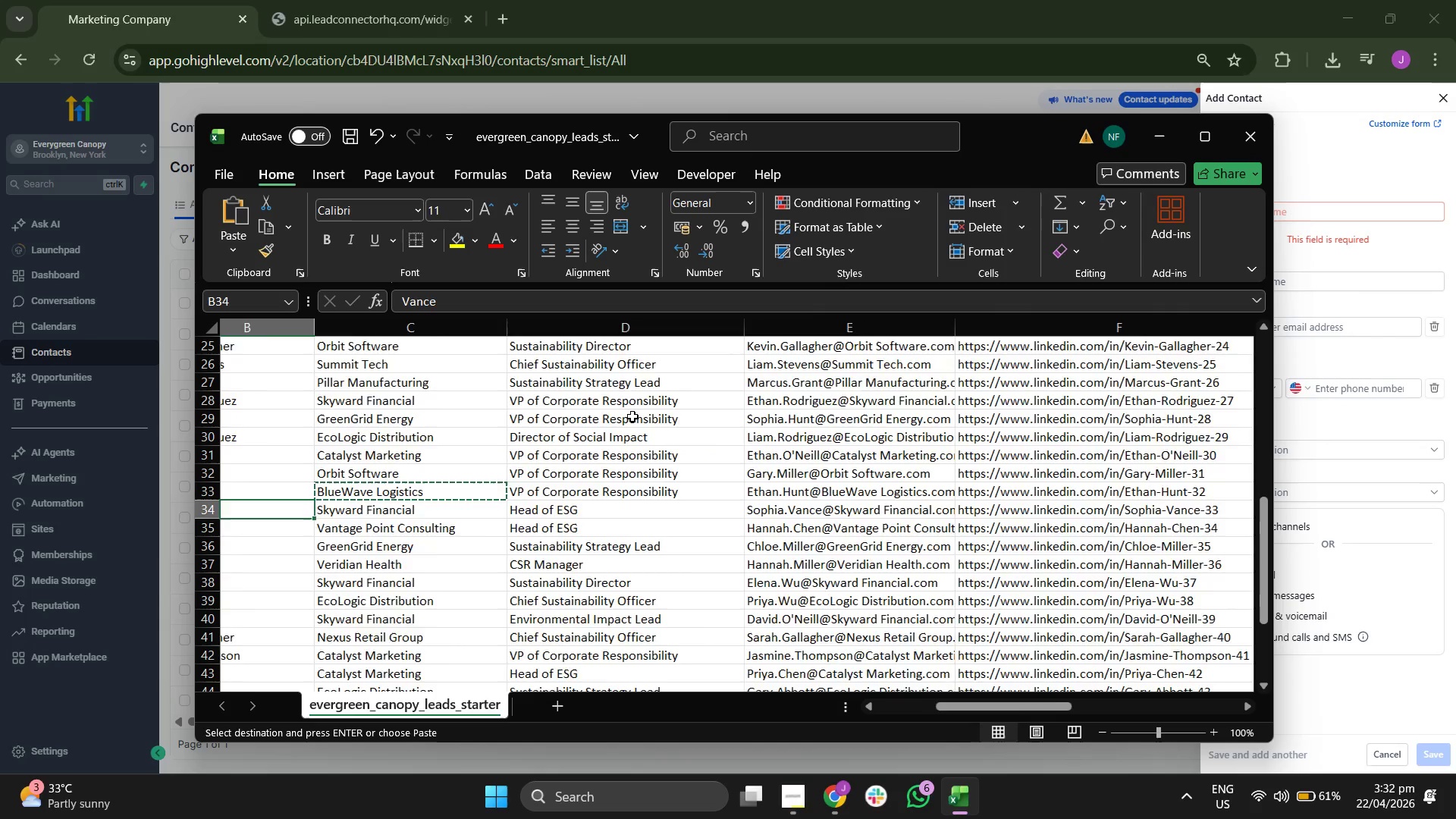 
key(ArrowLeft)
 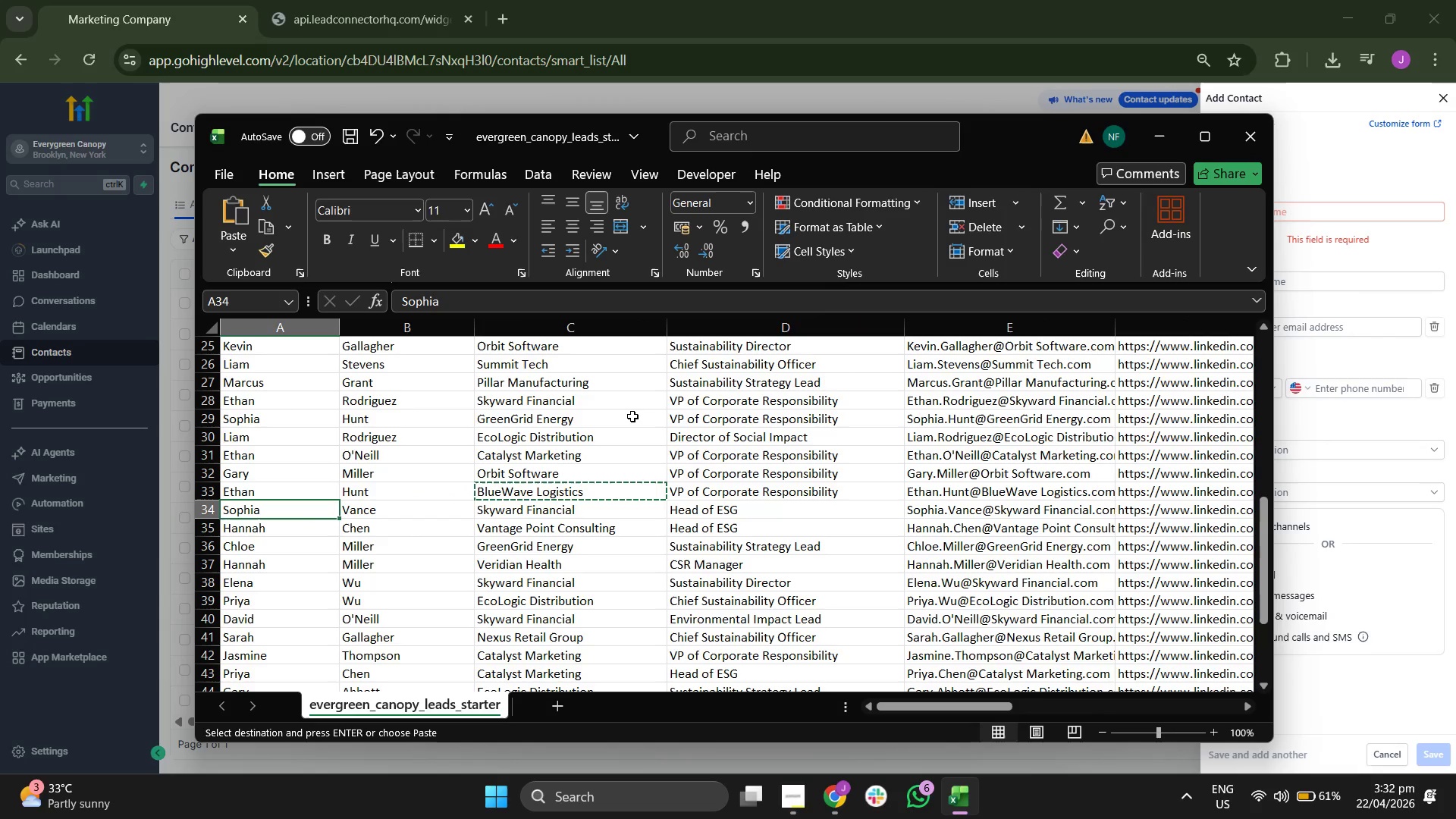 
key(ArrowRight)
 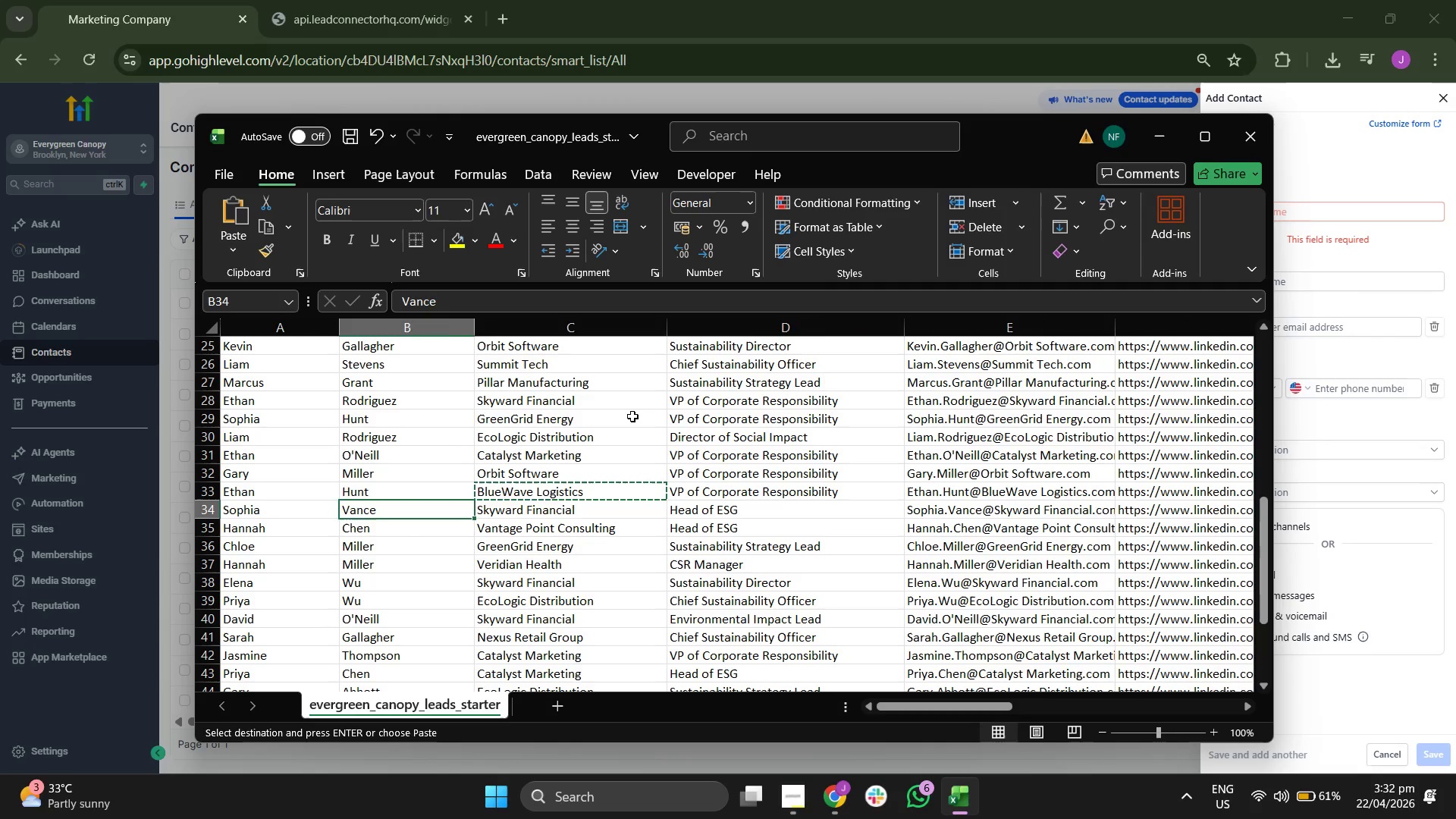 
key(ArrowRight)
 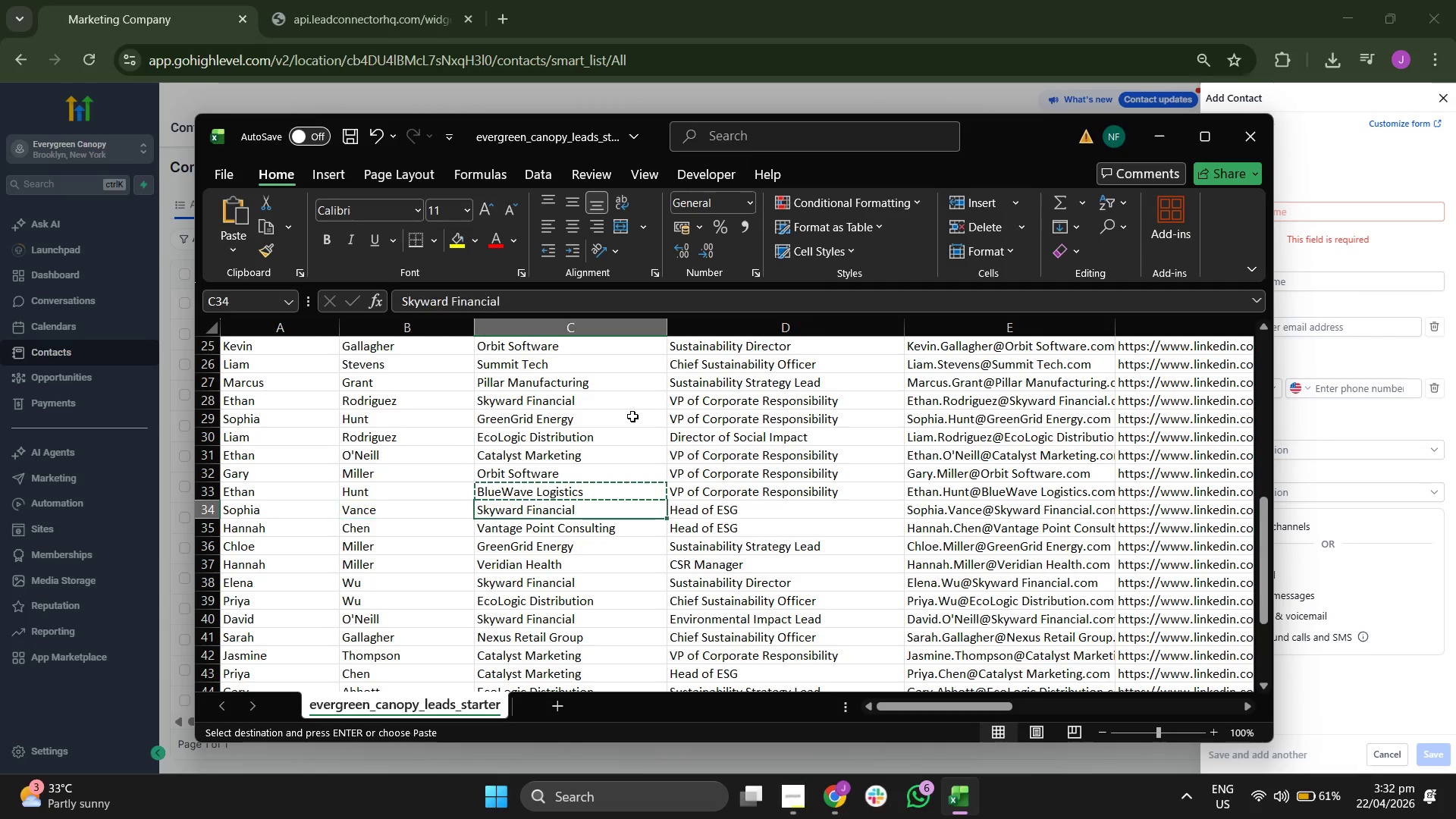 
key(ArrowRight)
 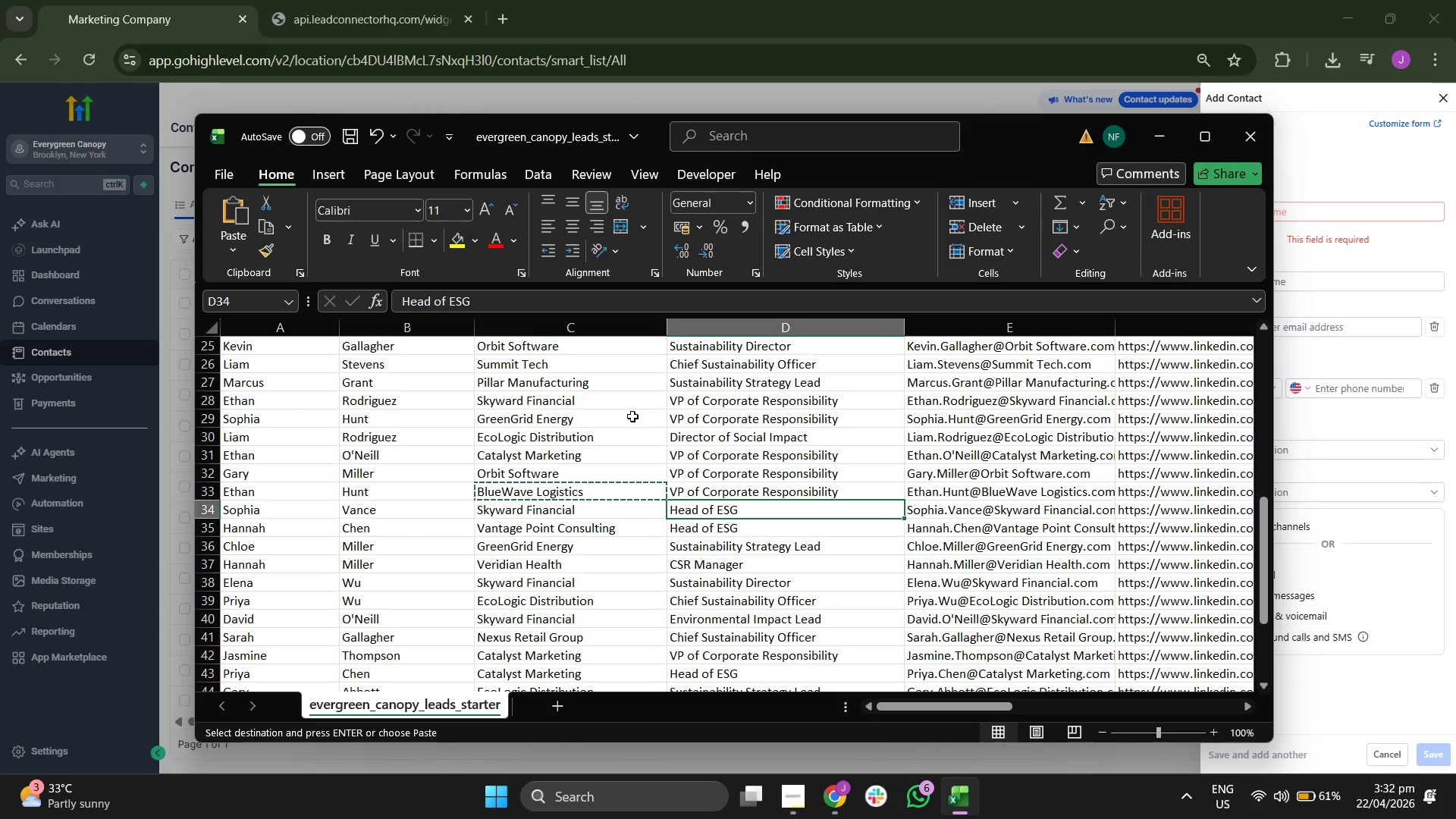 
key(ArrowRight)
 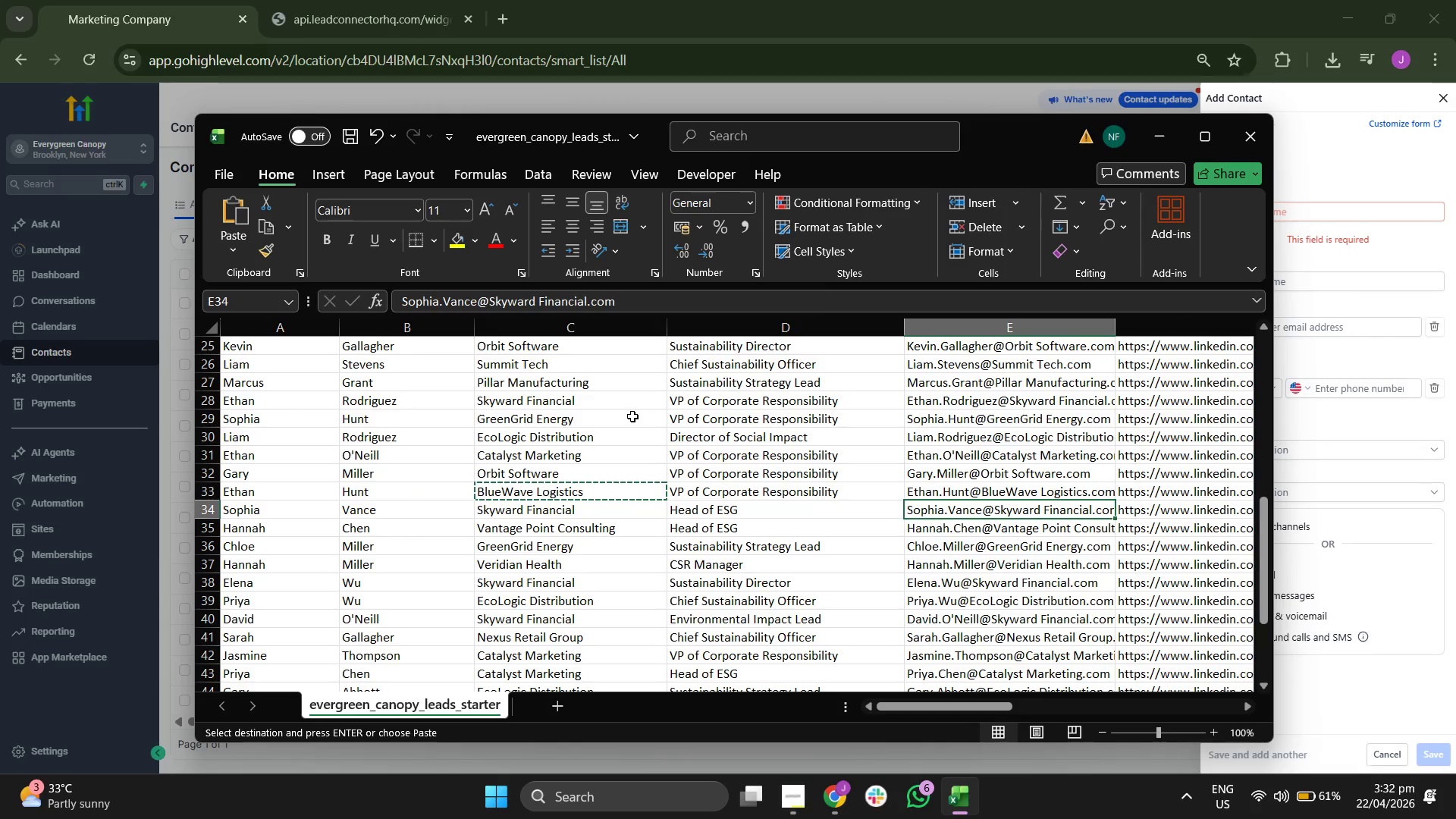 
key(Control+ControlLeft)
 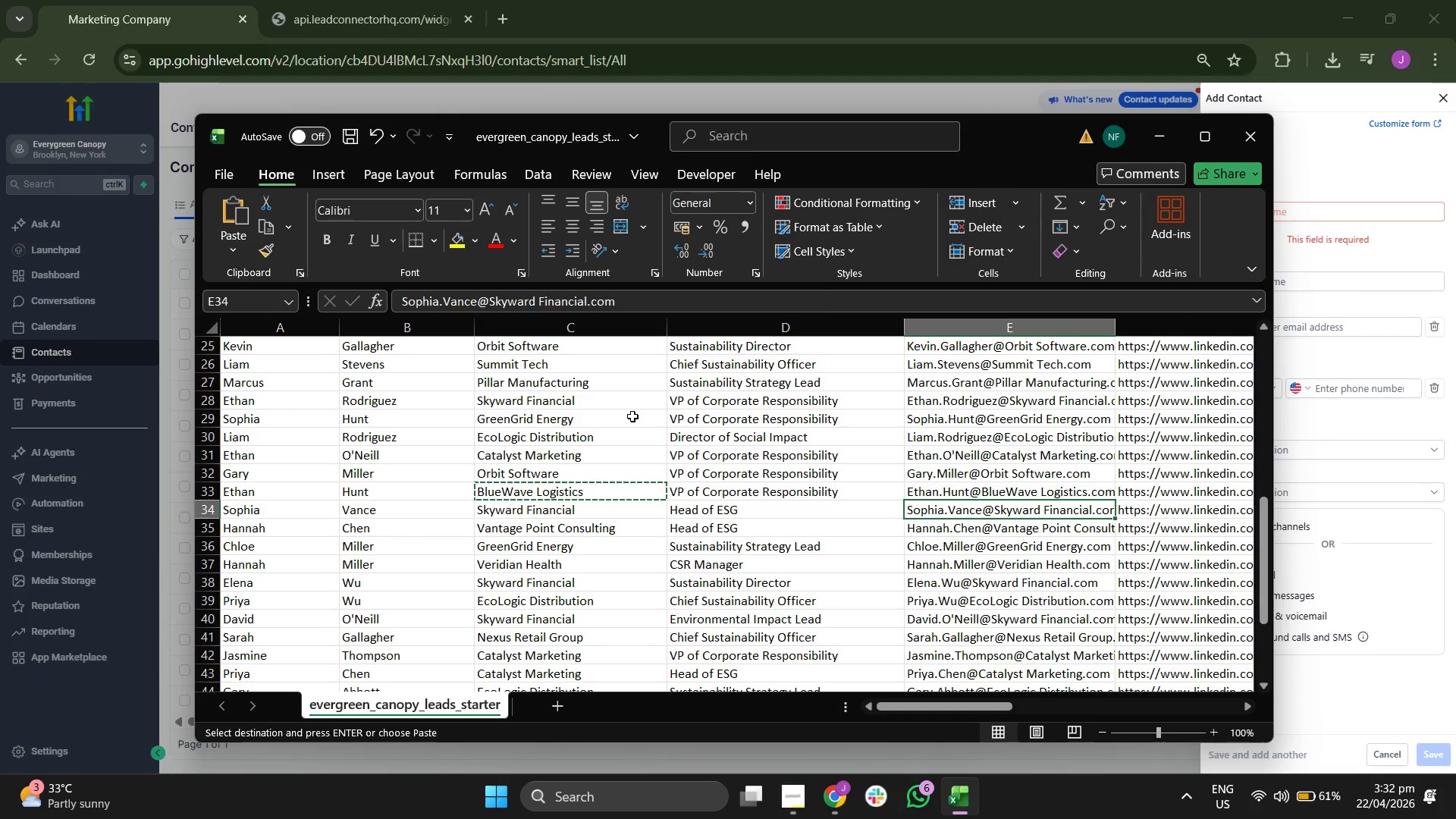 
key(Control+C)
 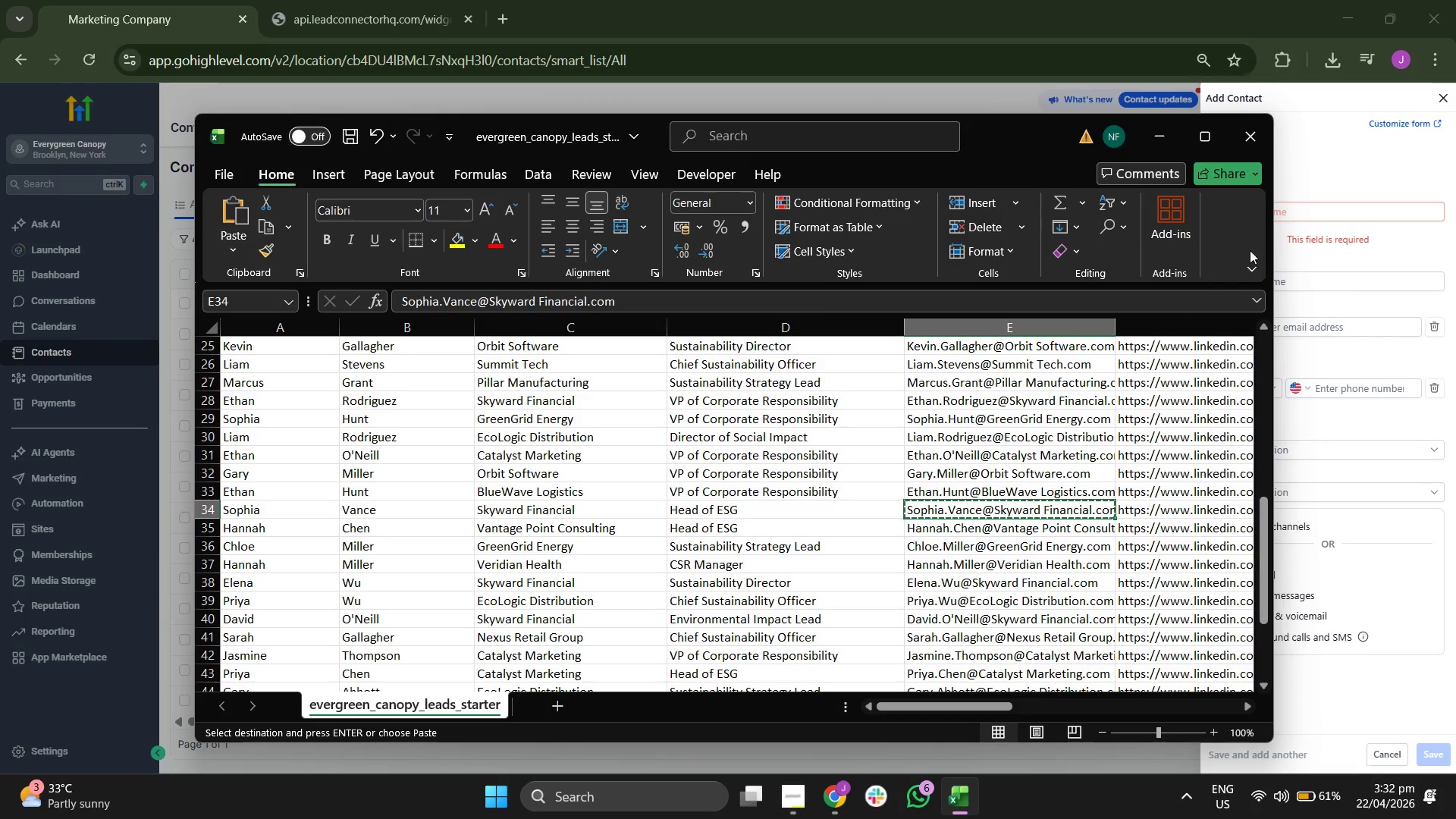 
left_click([1322, 215])
 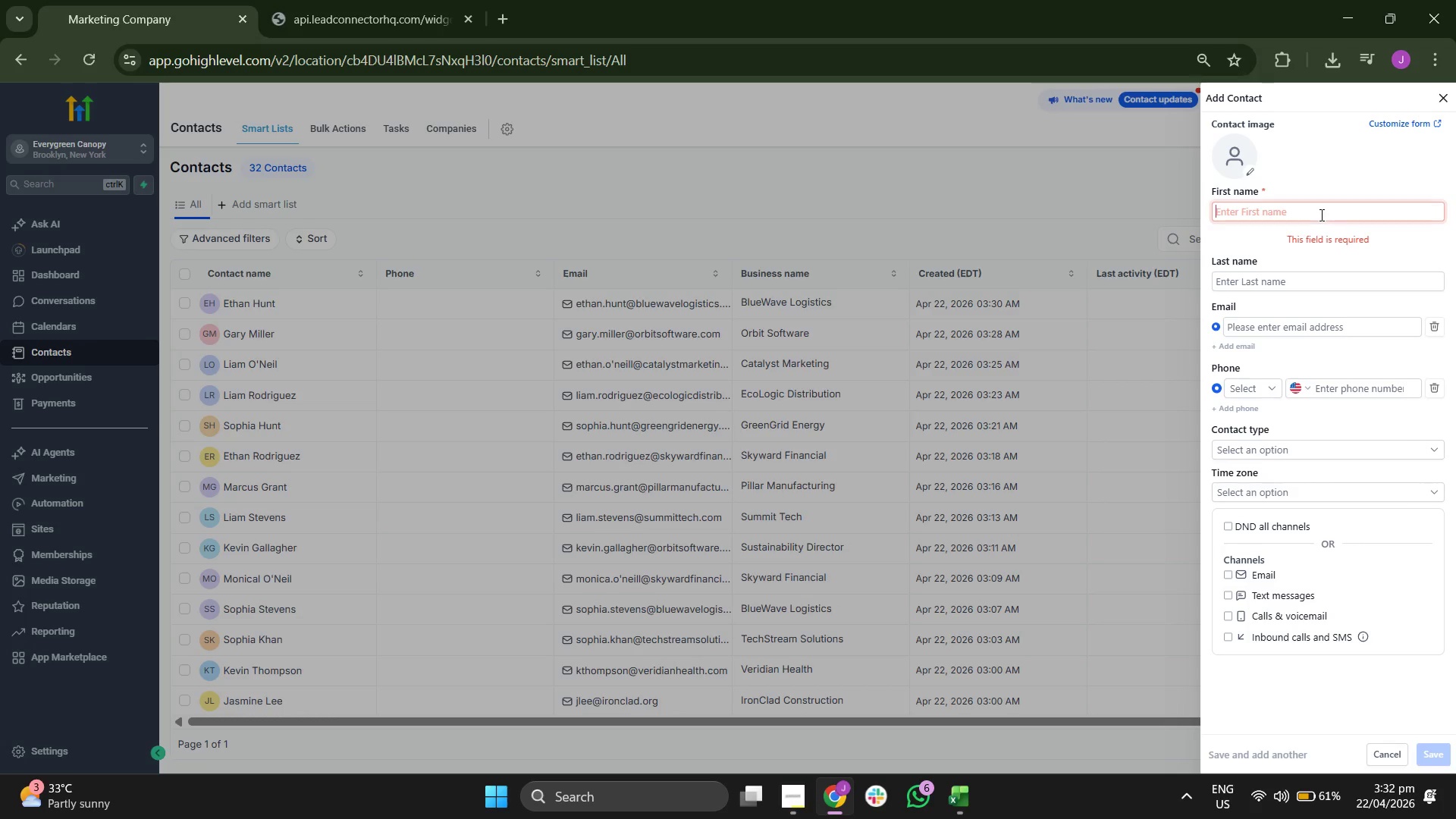 
key(Control+ControlLeft)
 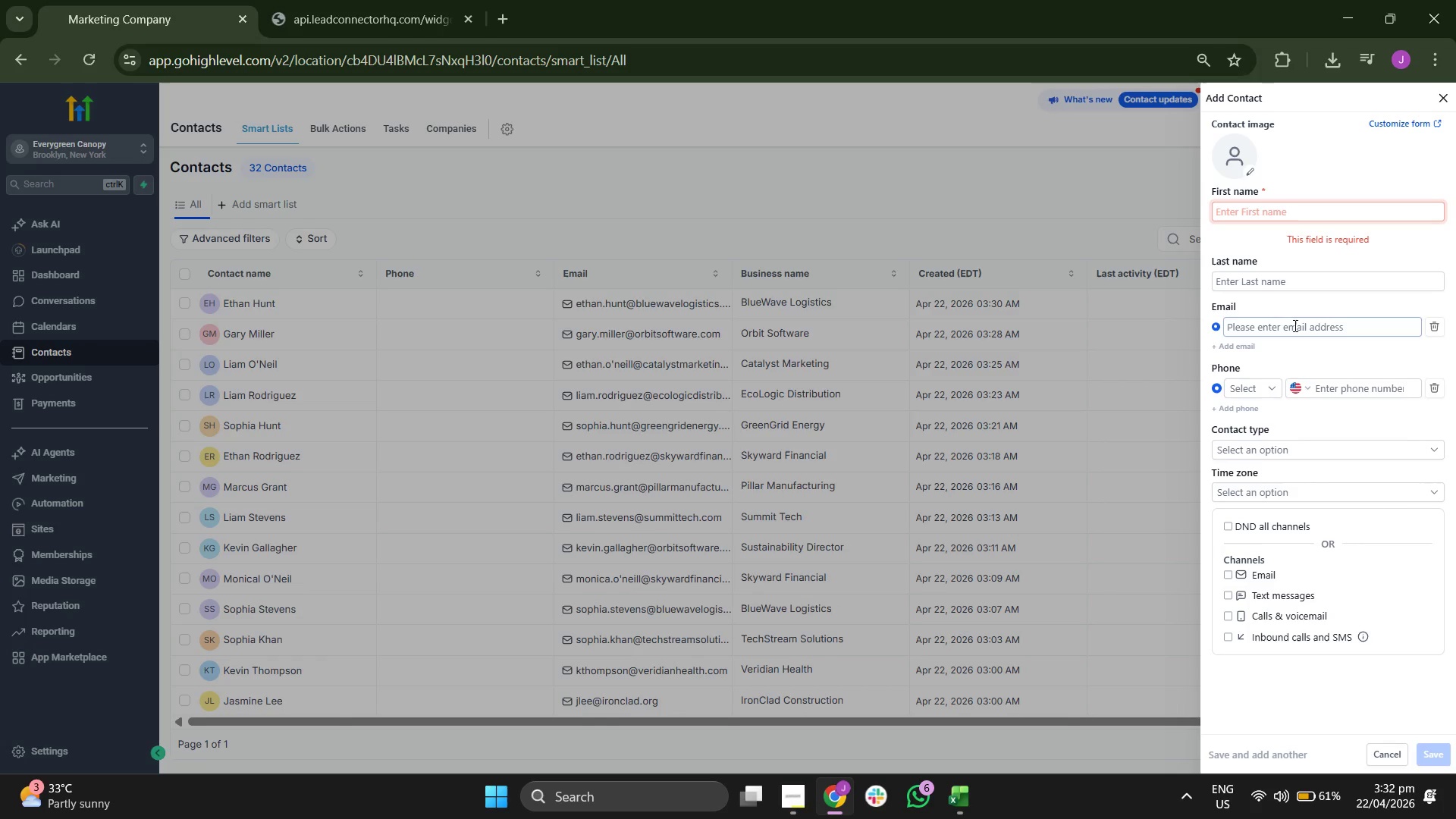 
left_click([1288, 328])
 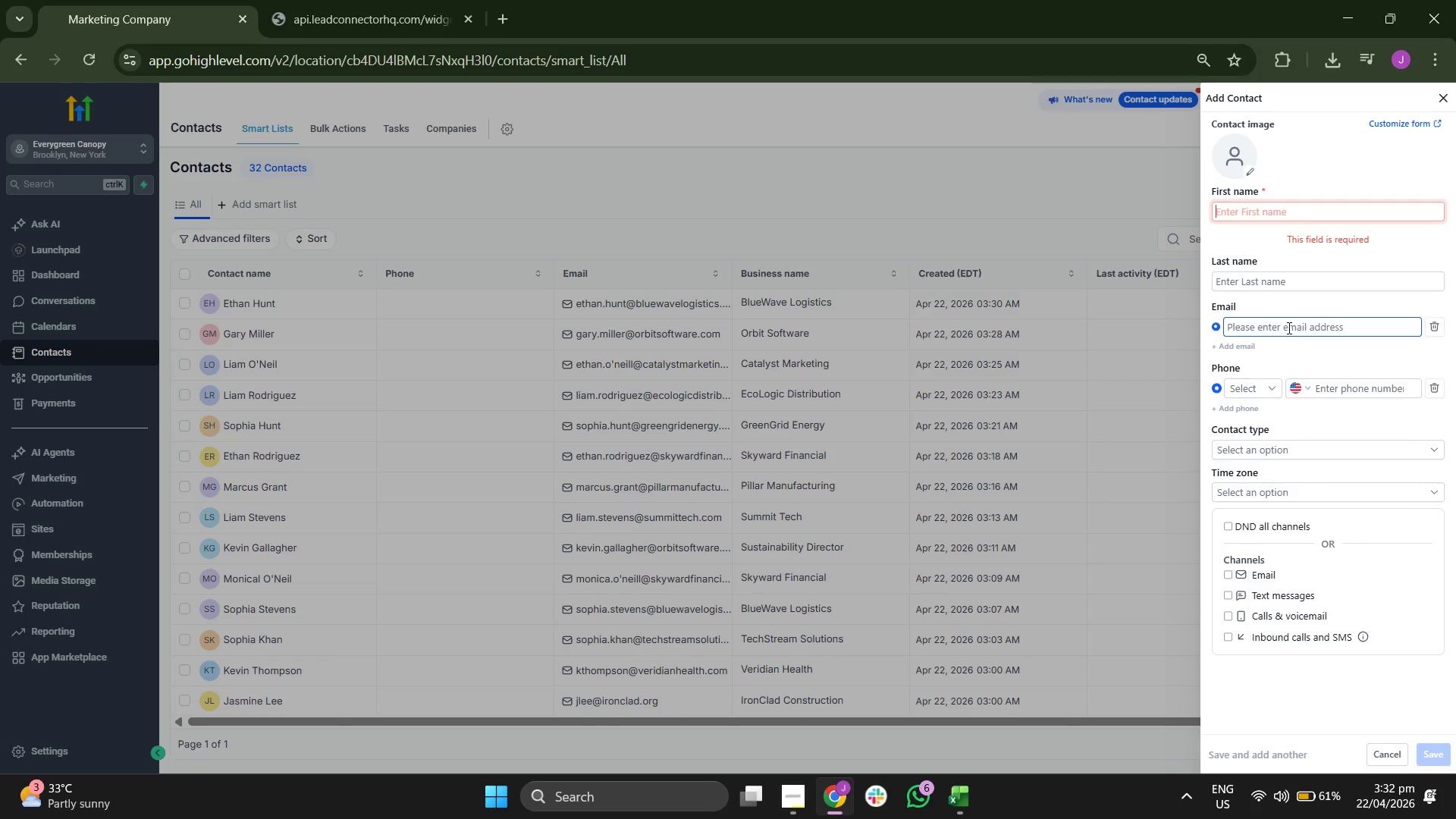 
key(Control+ControlLeft)
 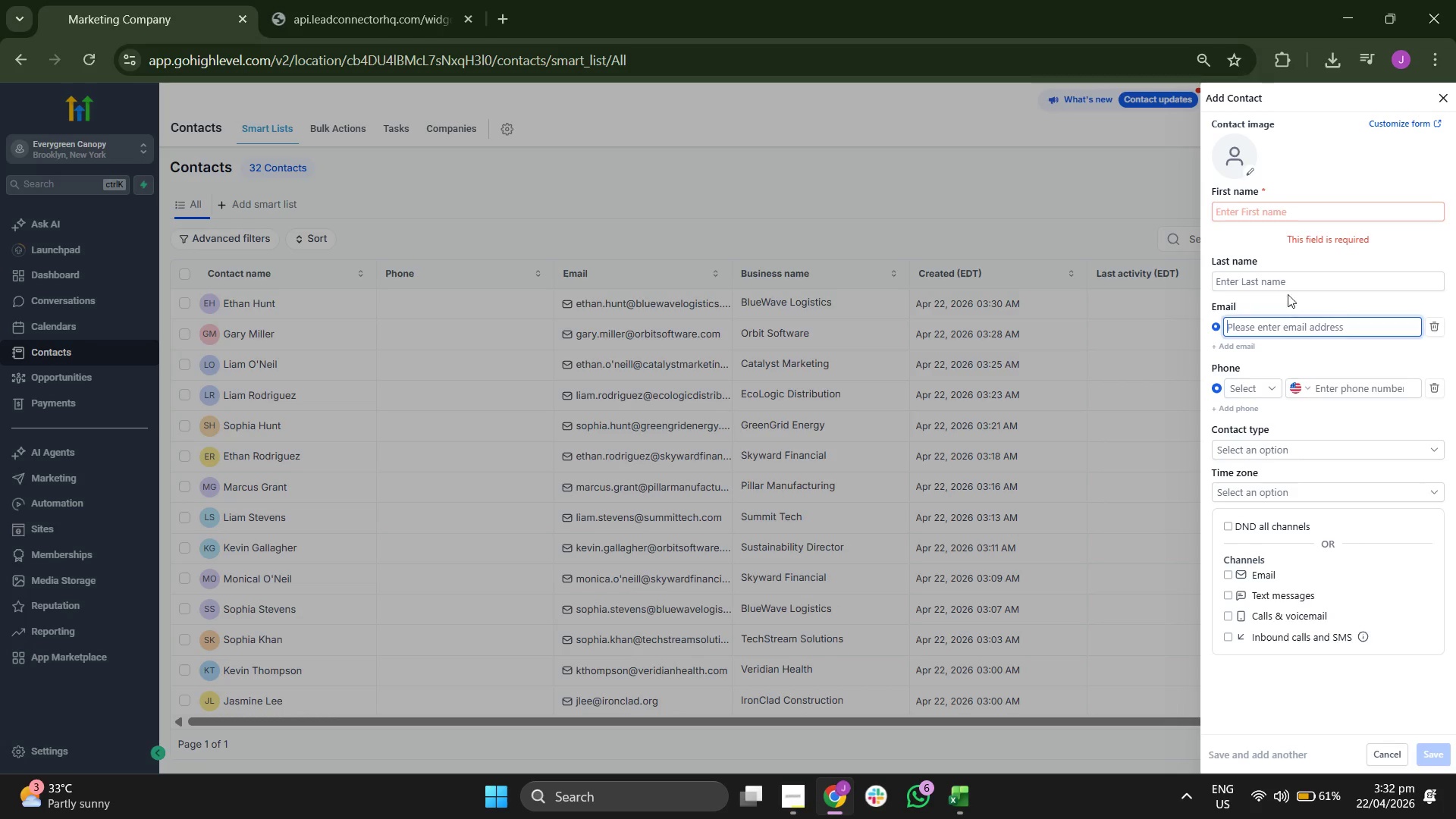 
key(Control+V)
 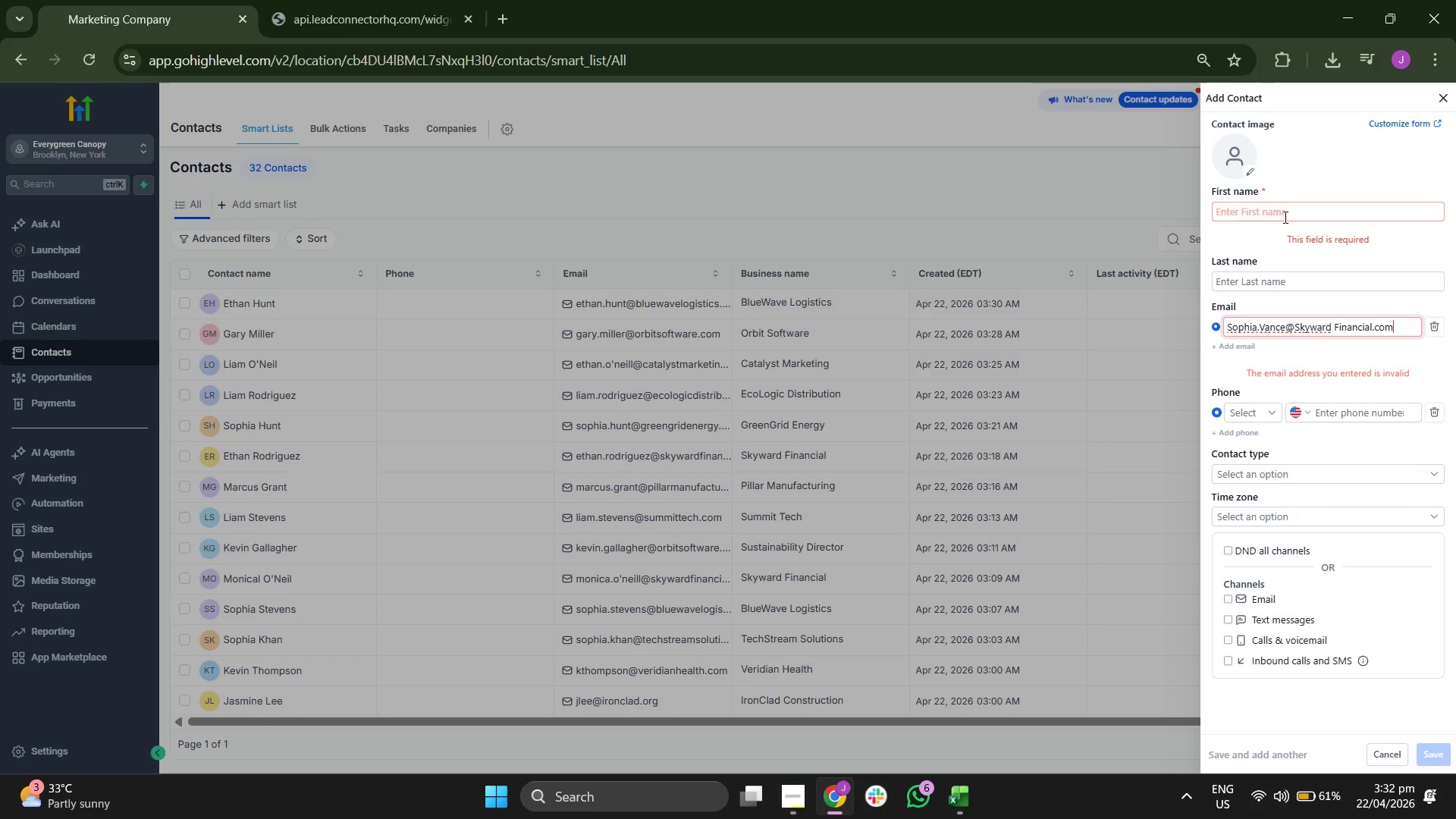 
left_click([1286, 208])
 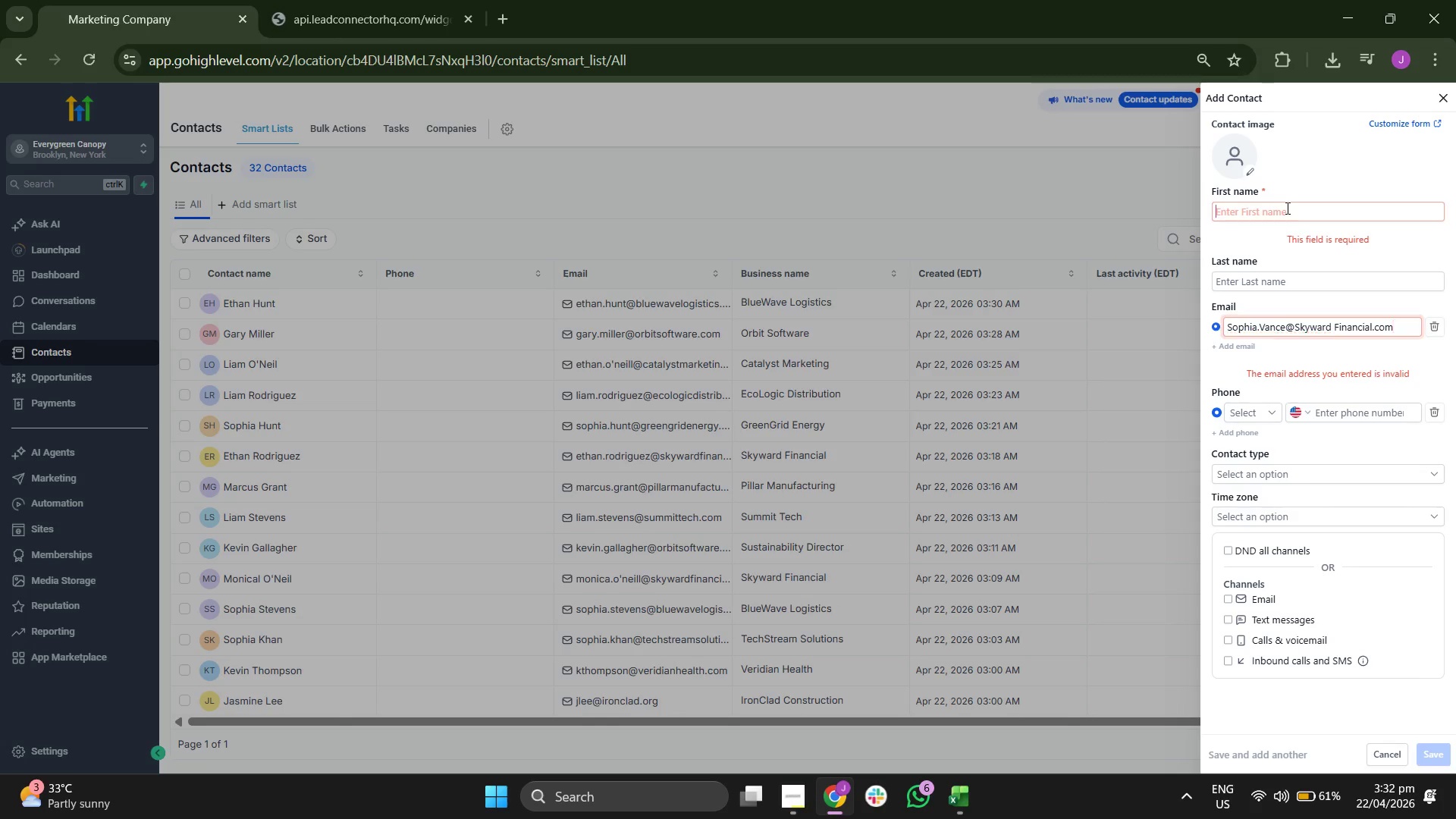 
type(Sophoa)
key(Backspace)
type(ia)
key(Backspace)
key(Backspace)
key(Backspace)
type(ia)
key(Tab)
type(Vance)
 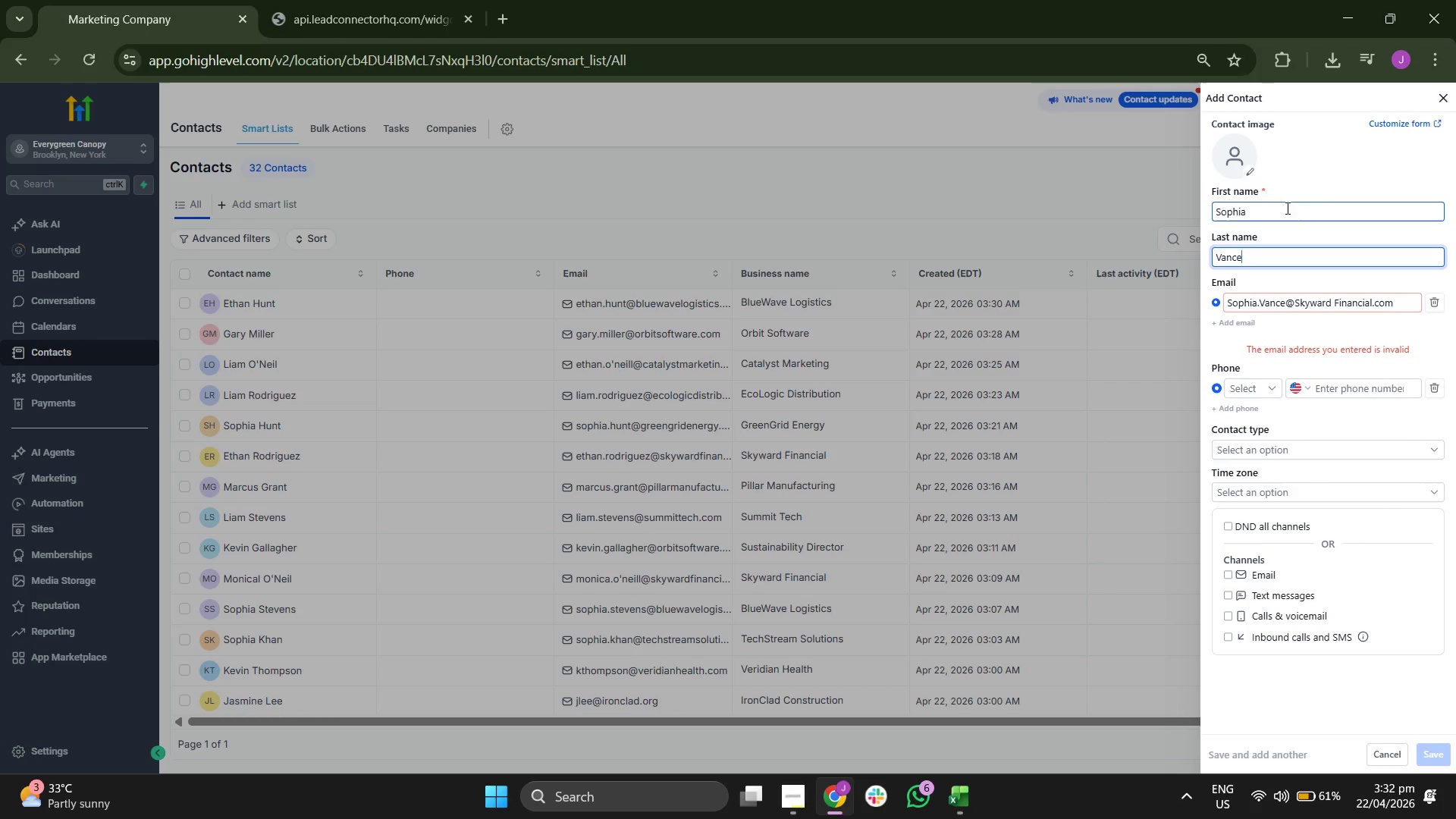 
wait(6.05)
 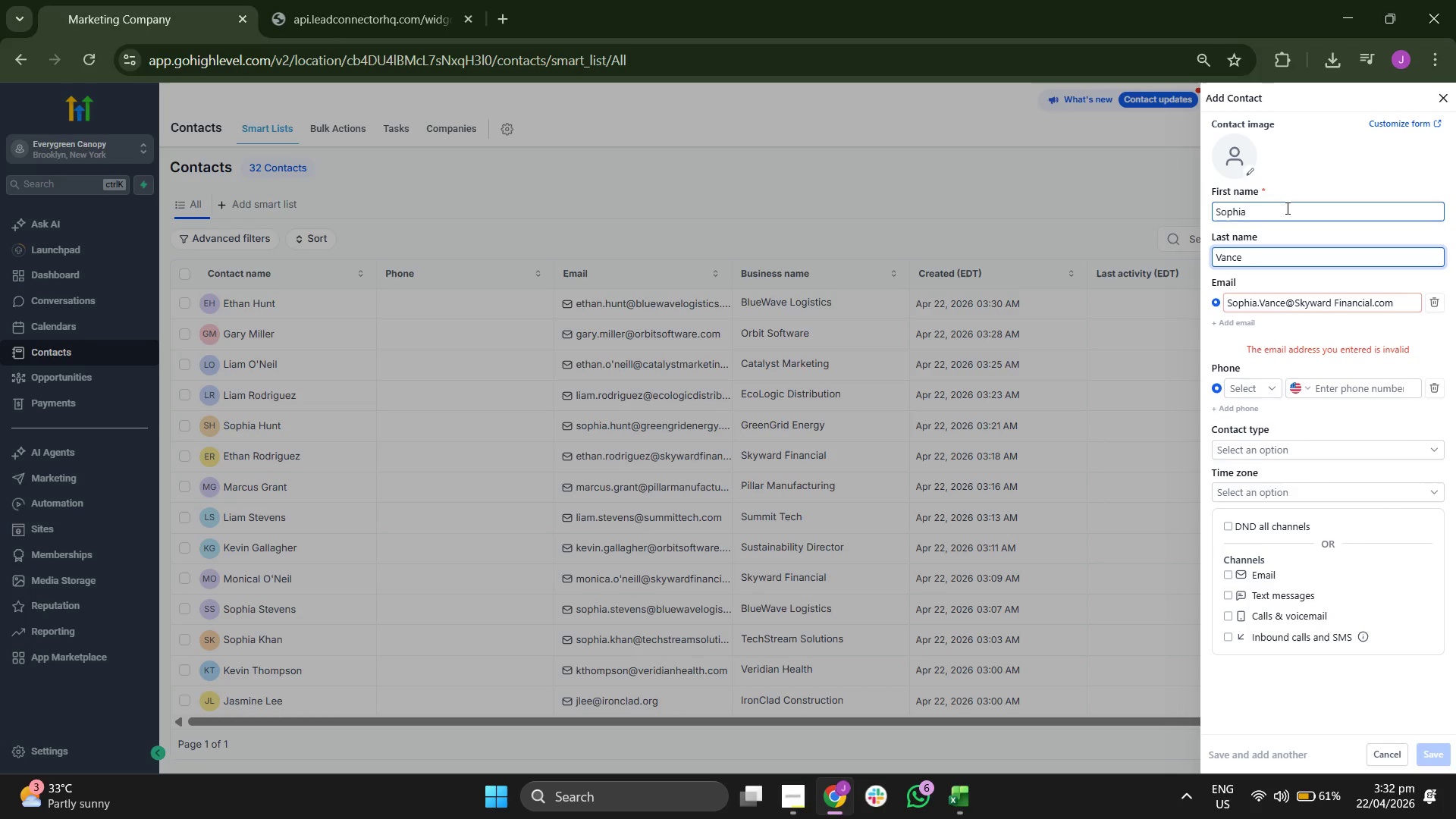 
left_click([1327, 300])
 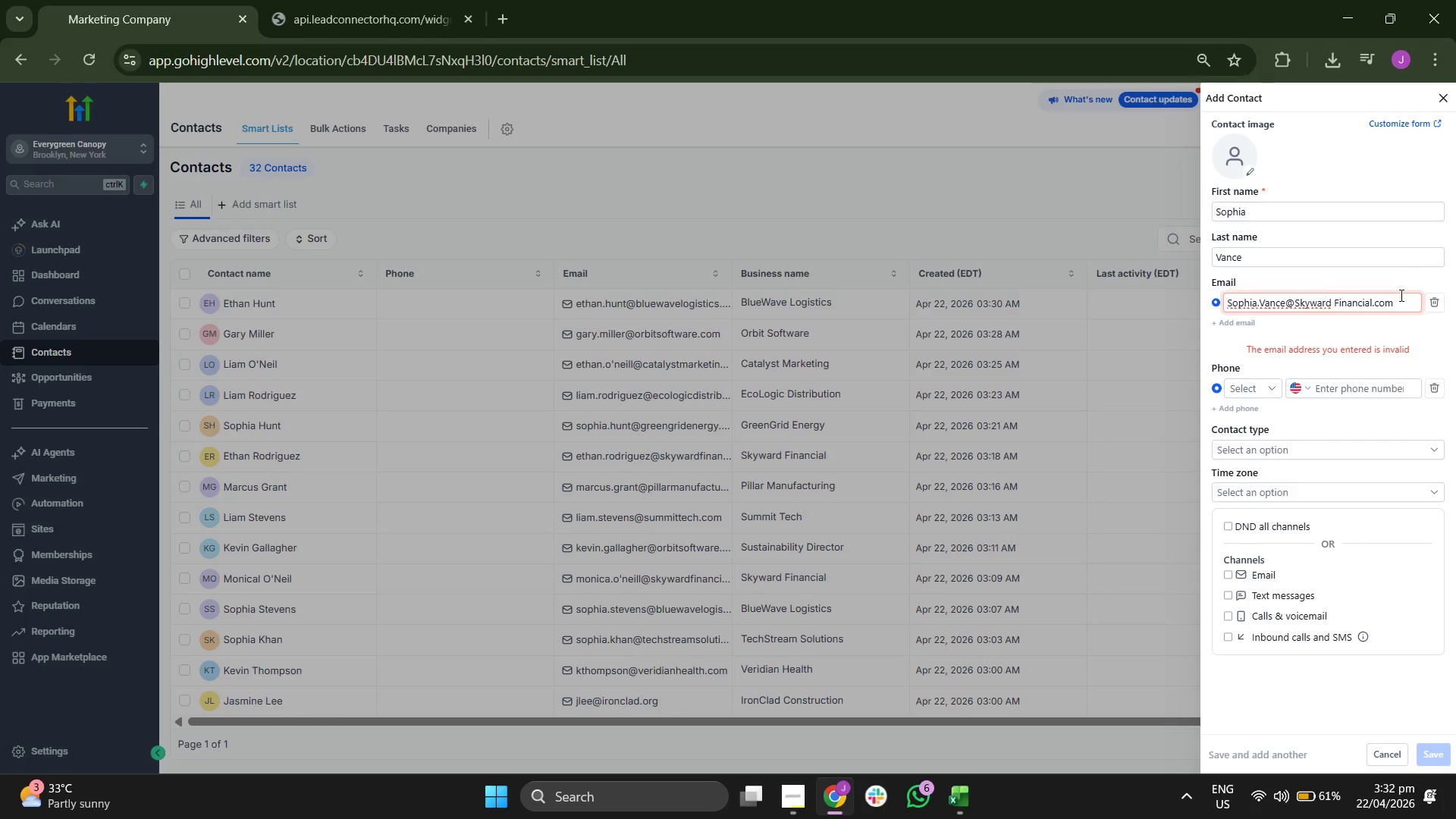 
key(ArrowRight)
 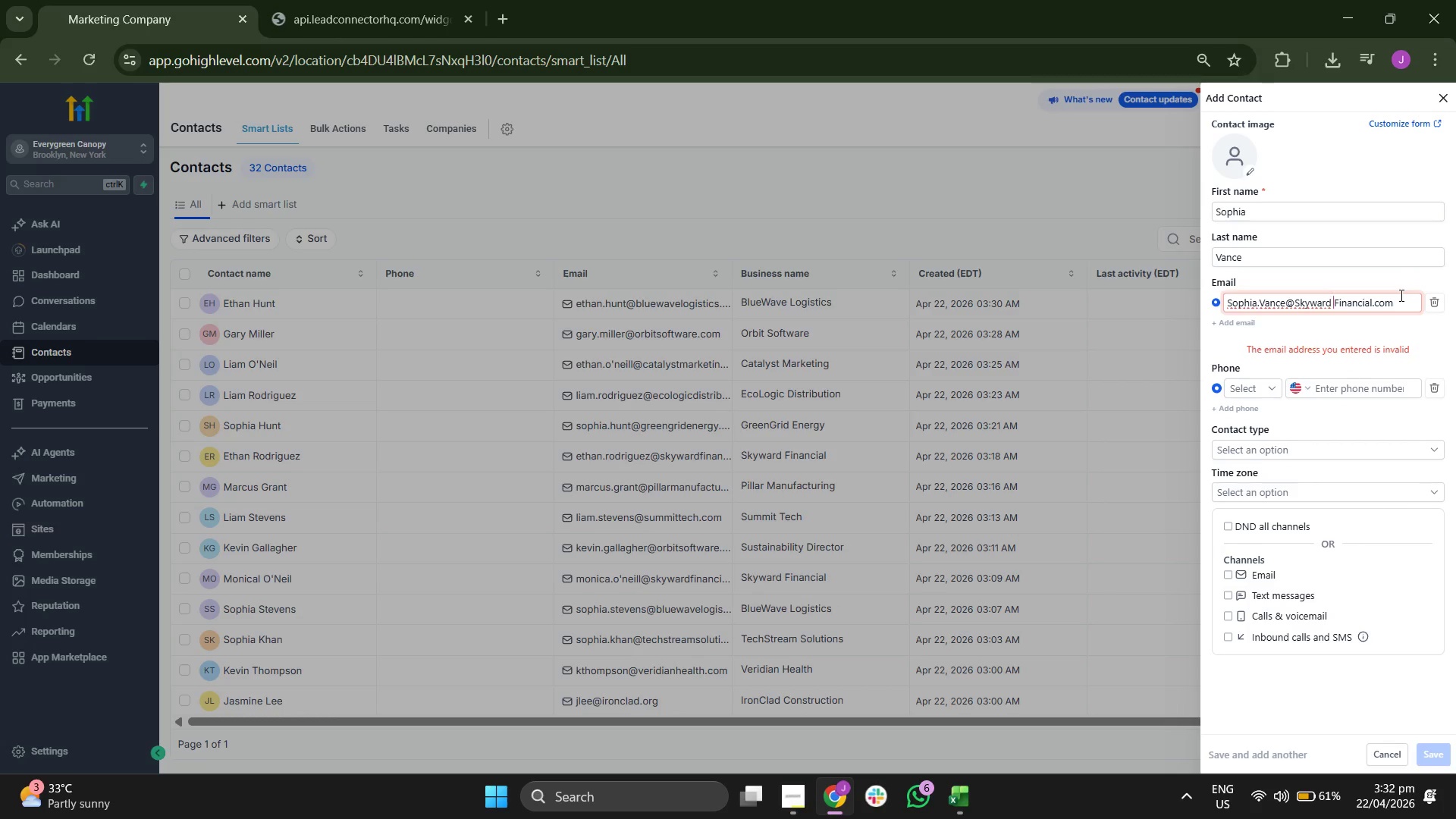 
key(ArrowRight)
 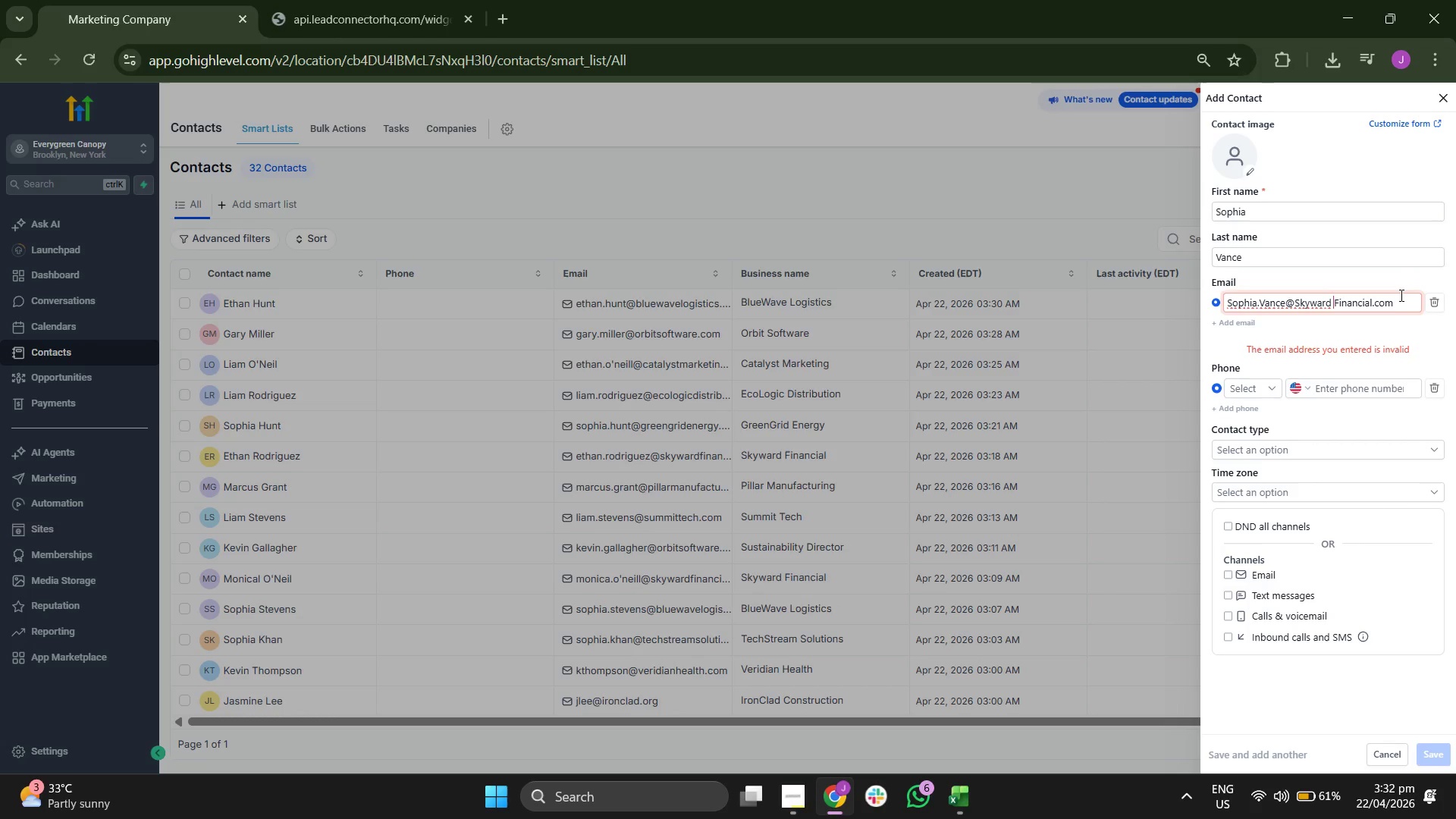 
key(ArrowRight)
 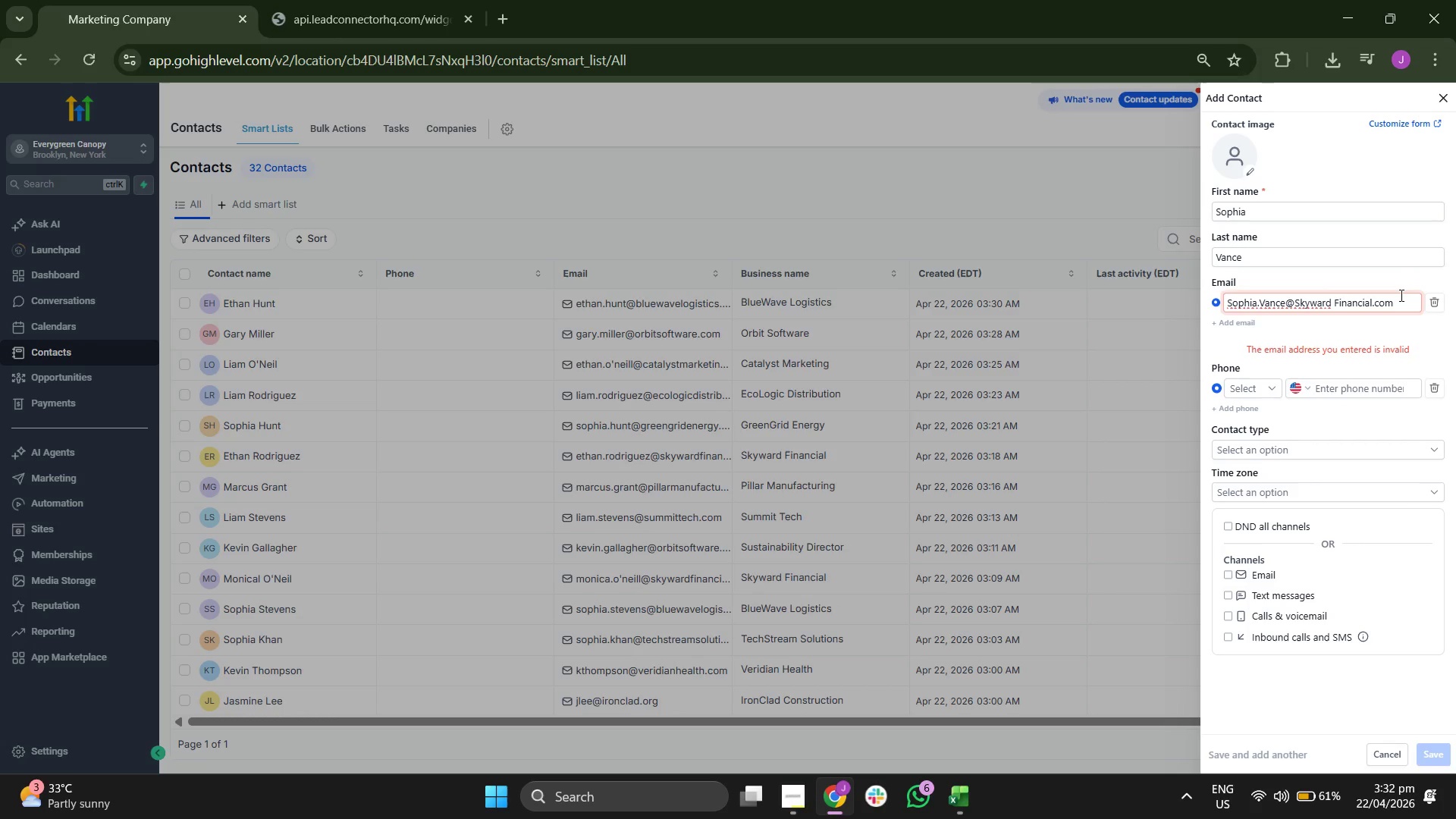 
key(ArrowLeft)
 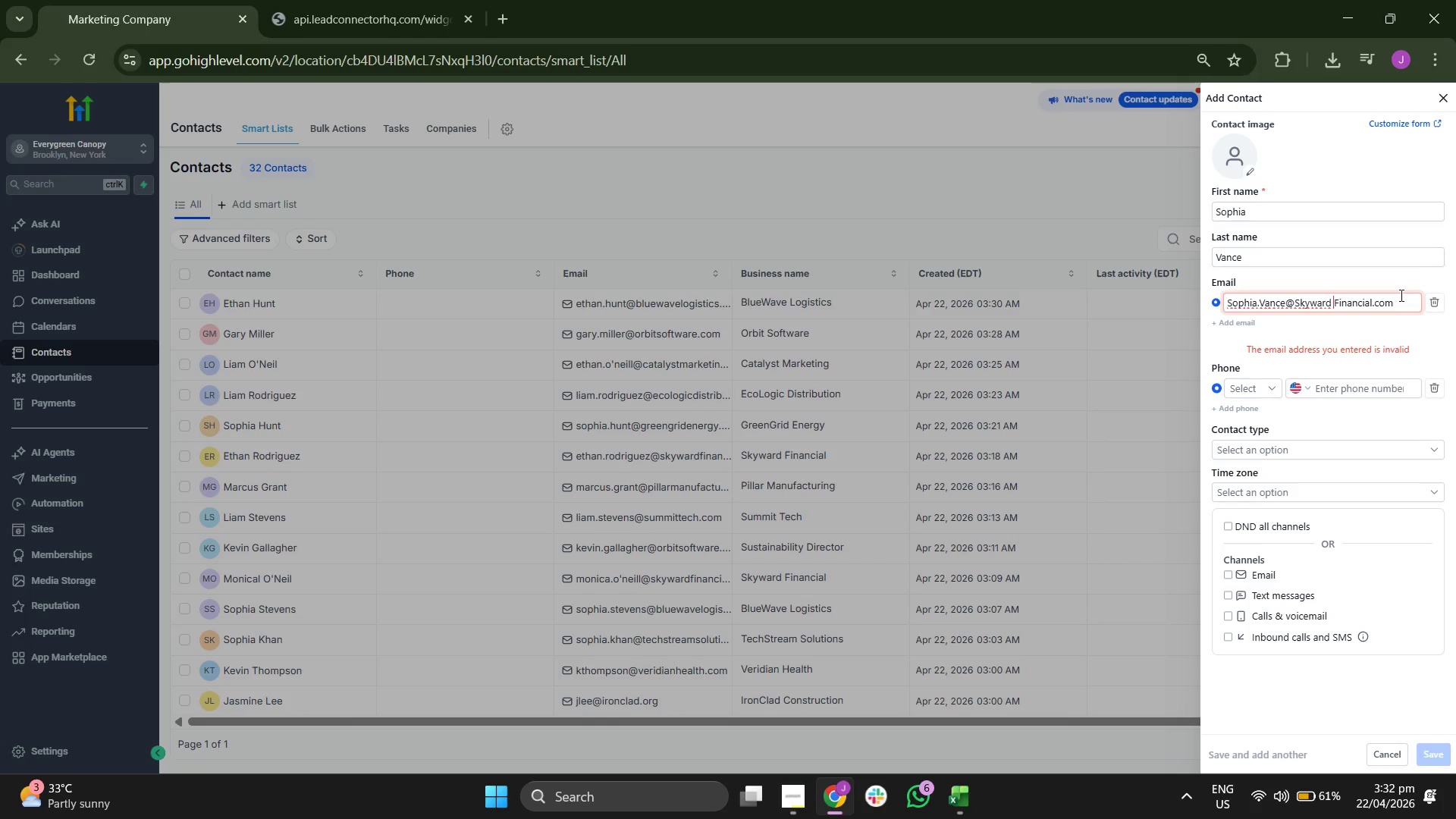 
key(Backspace)
 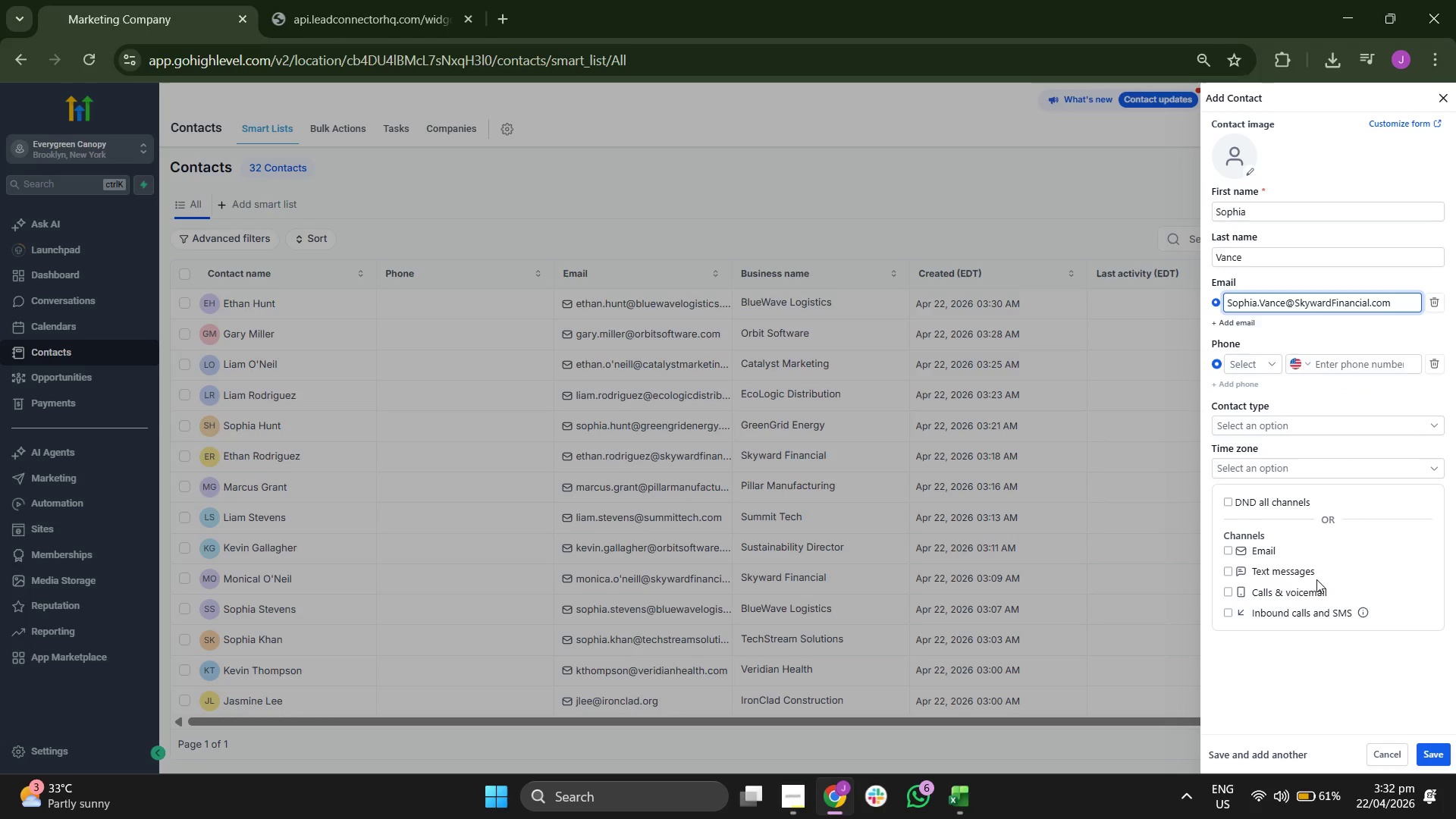 
left_click([1297, 674])
 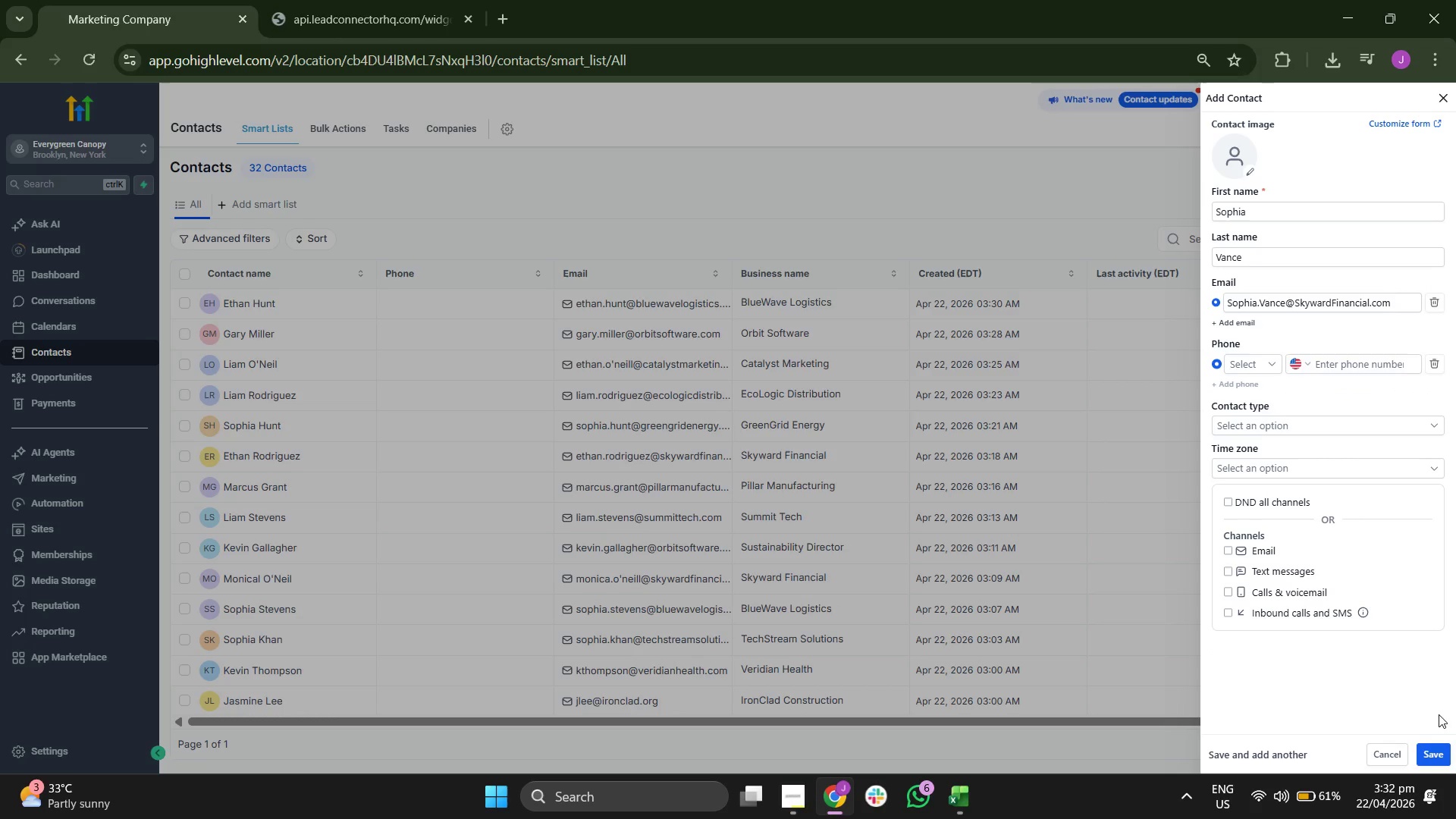 
left_click([1428, 745])
 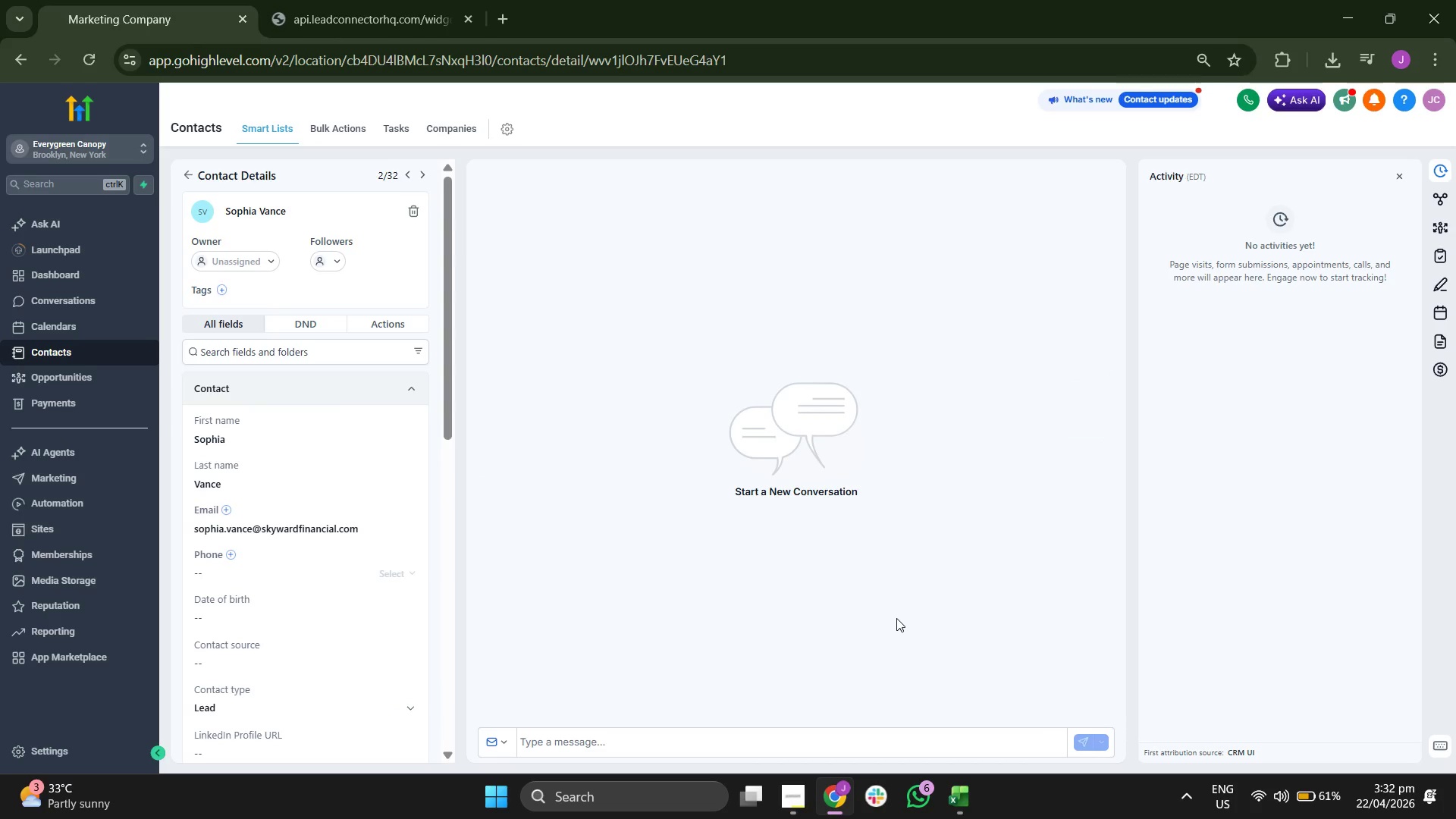 
scroll: coordinate [300, 469], scroll_direction: down, amount: 2.0
 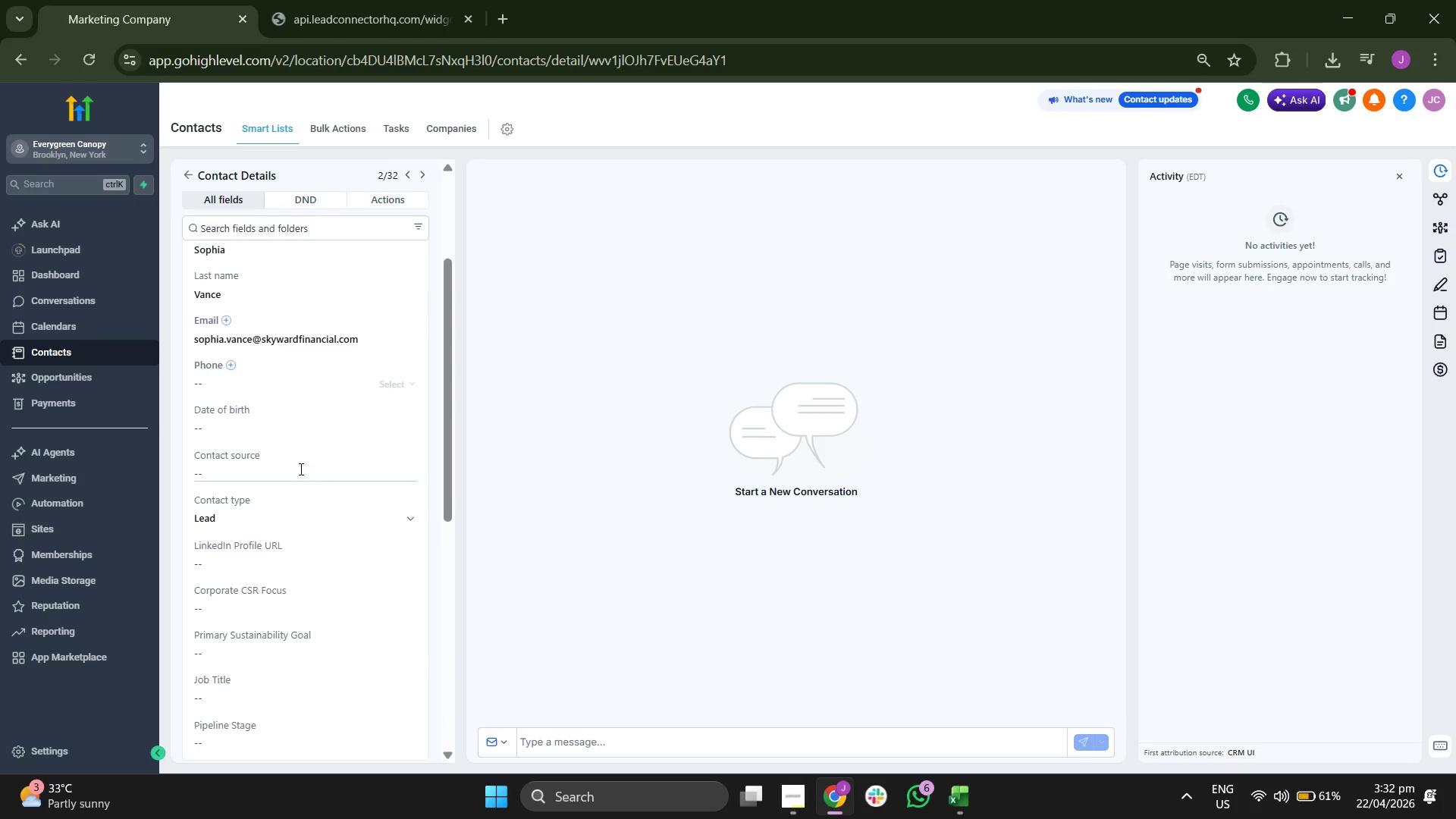 
scroll: coordinate [300, 469], scroll_direction: none, amount: 0.0
 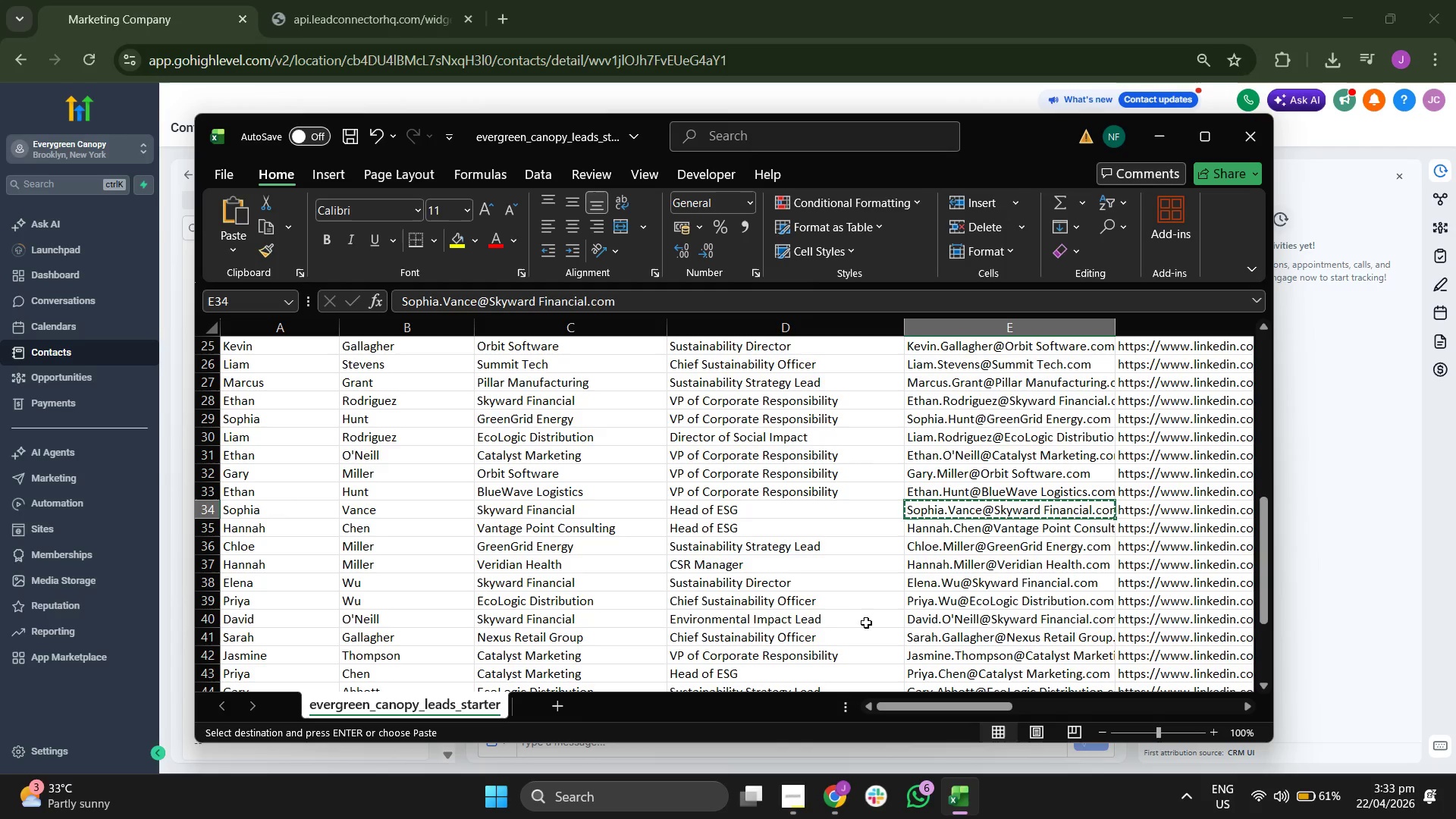 
key(ArrowRight)
 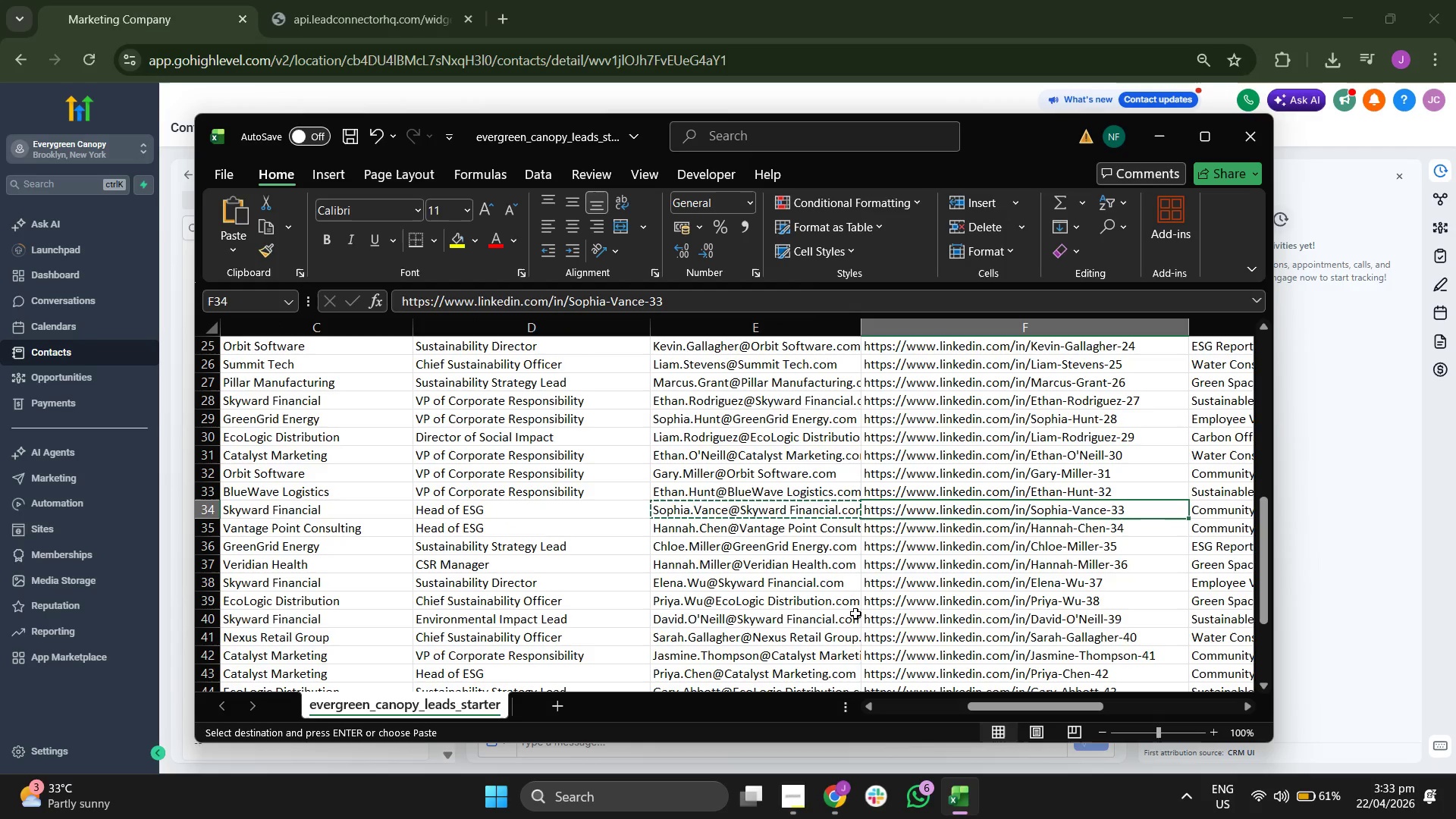 
key(Control+C)
 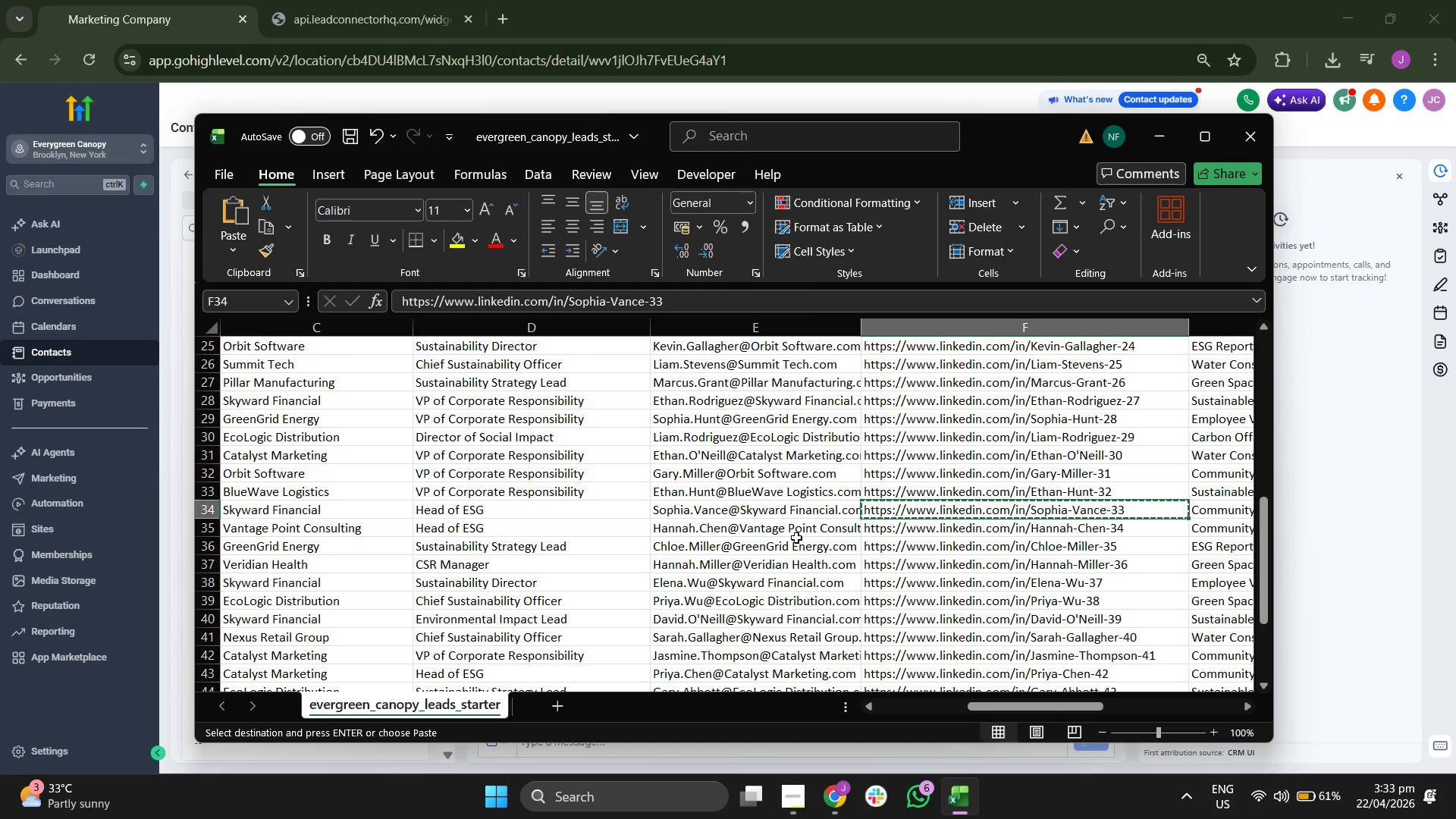 
key(ArrowRight)
 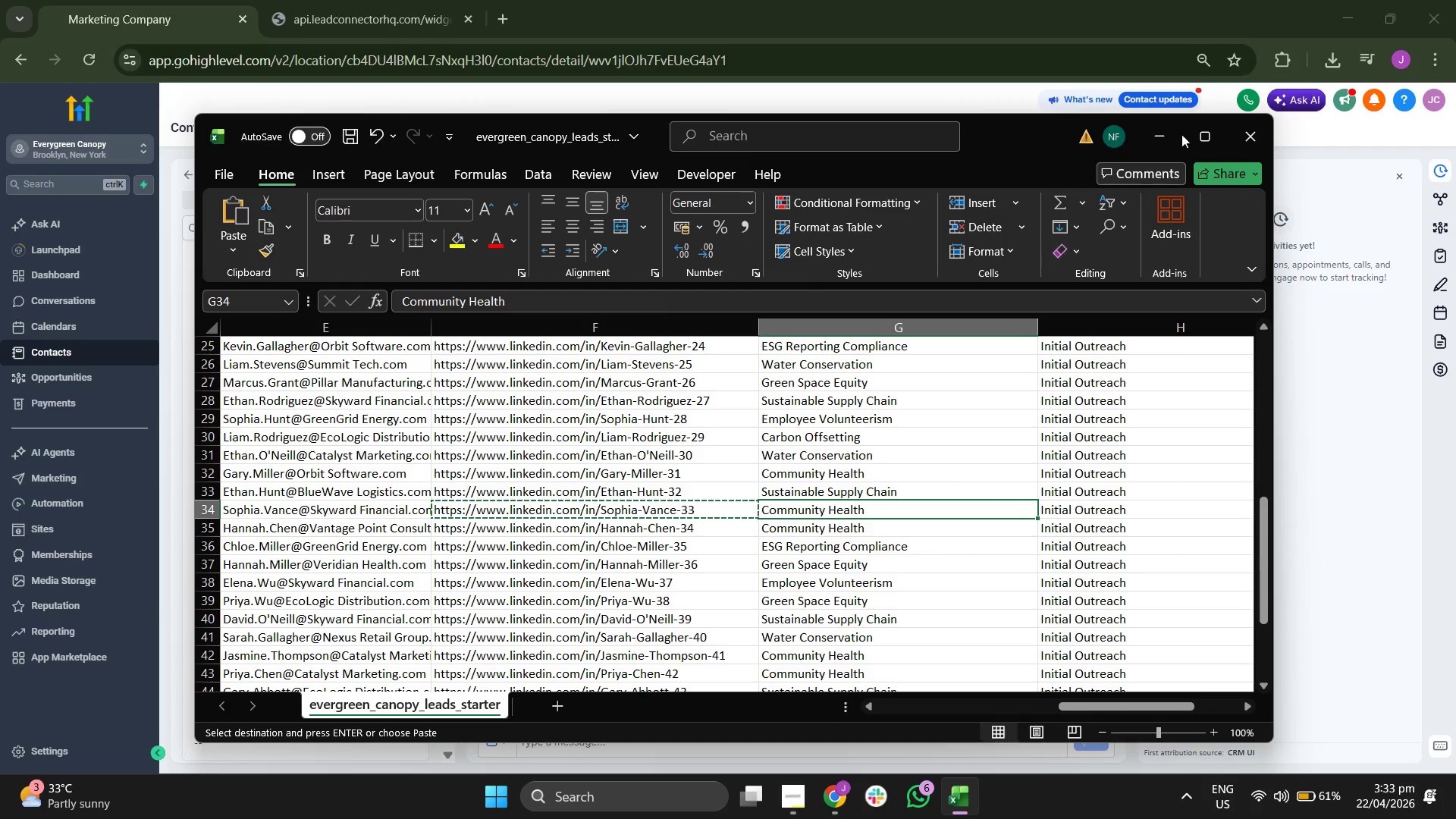 
left_click([1164, 129])
 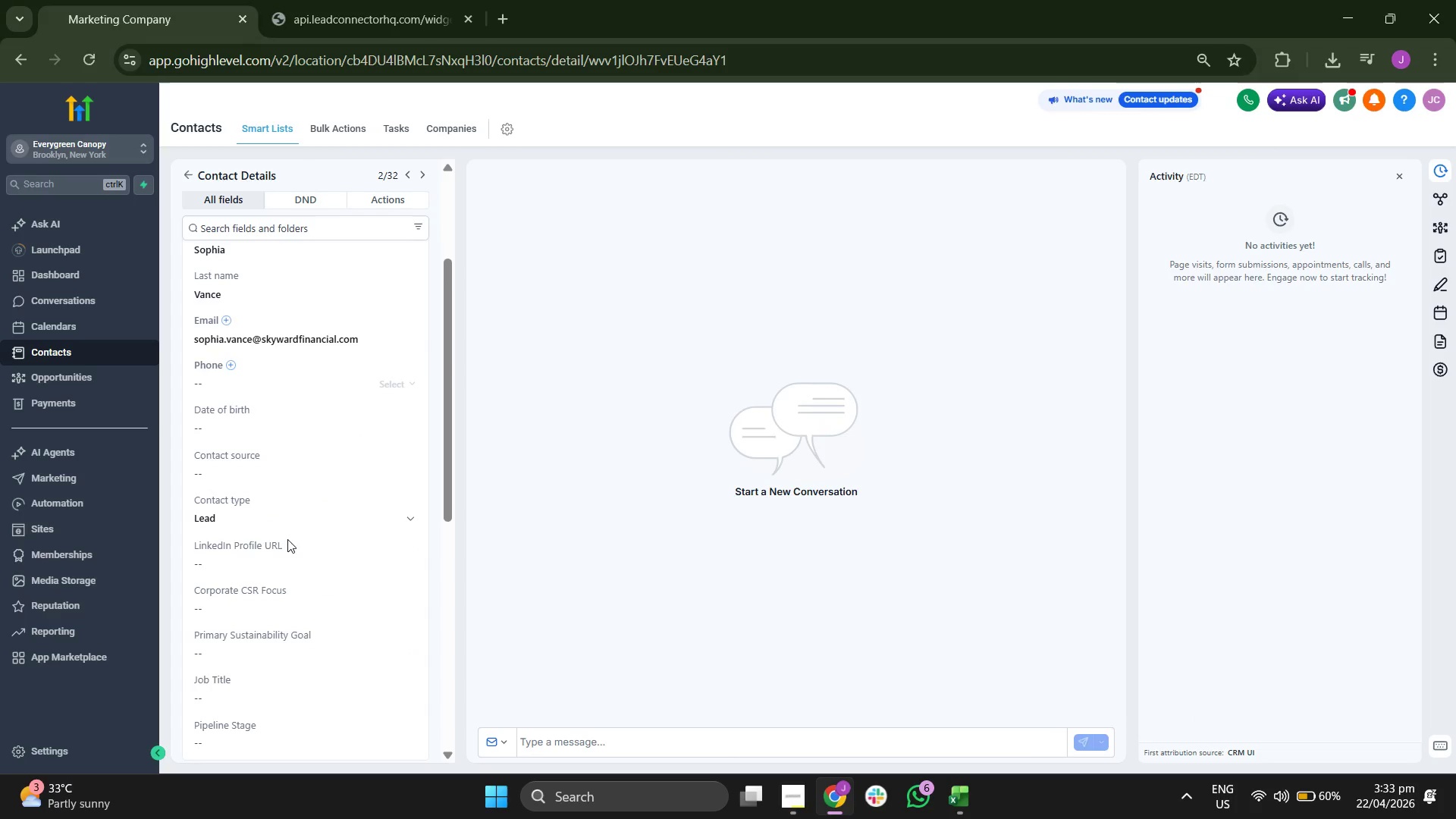 
left_click([295, 565])
 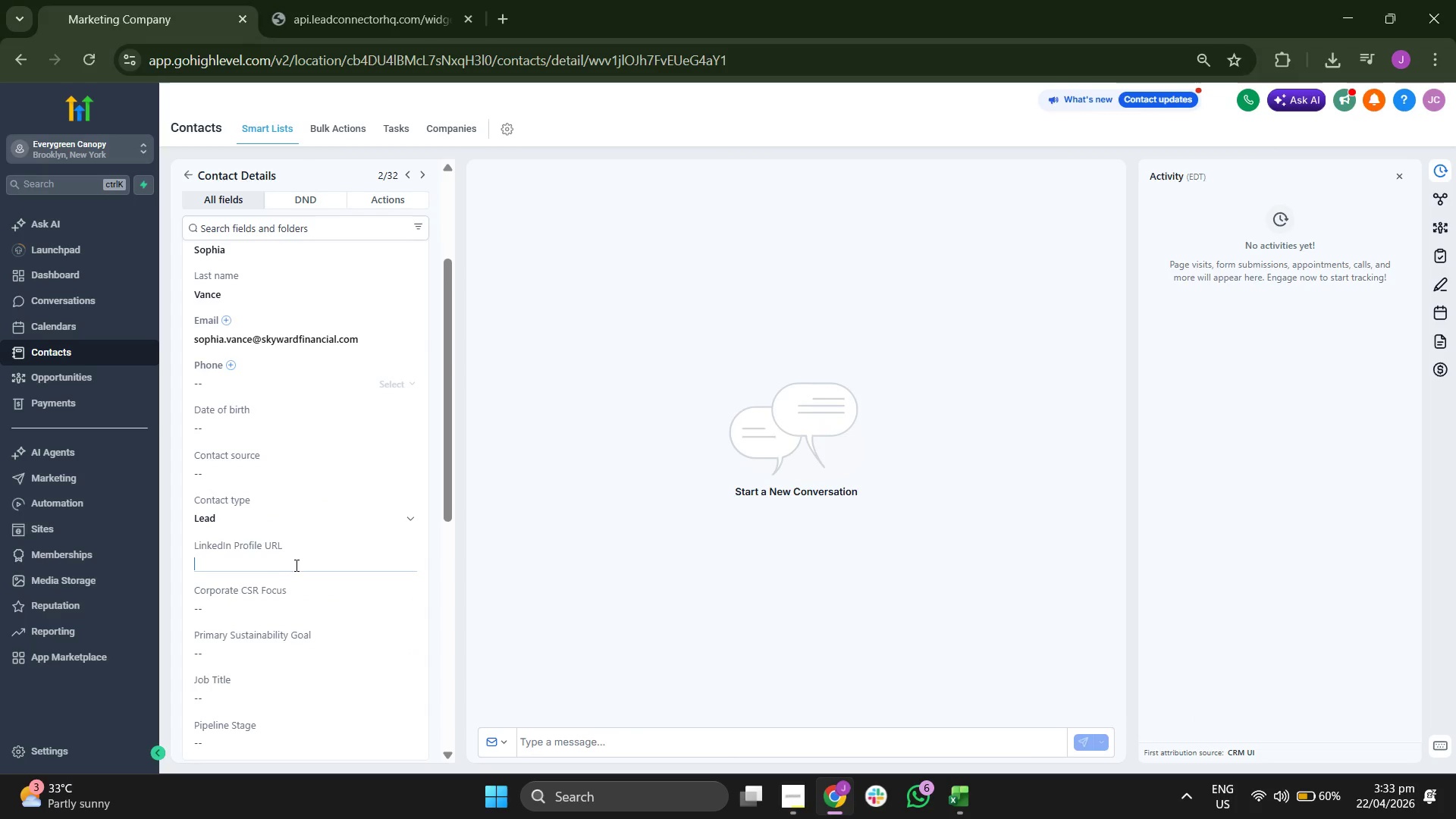 
key(Control+V)
 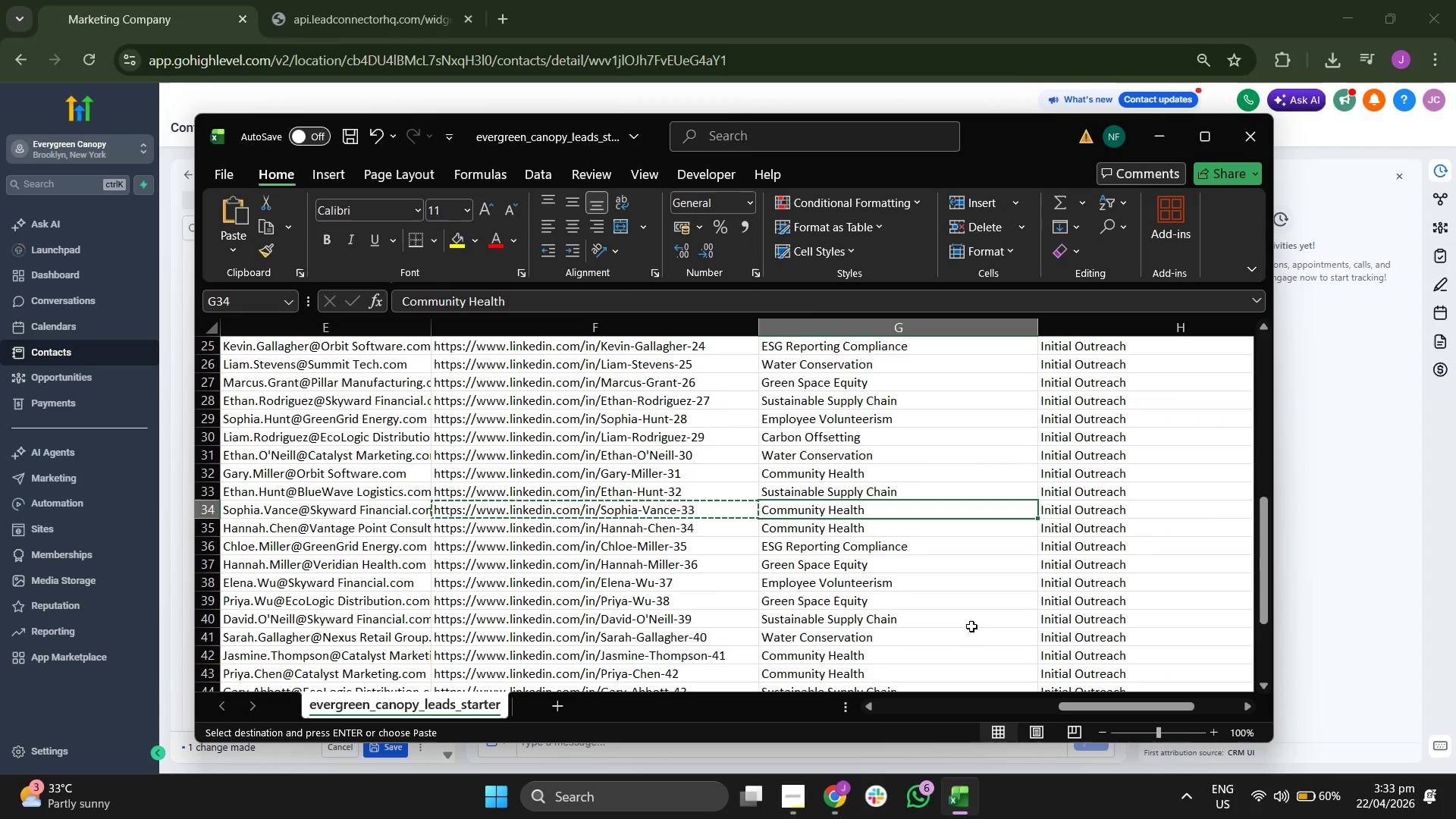 
key(Control+C)
 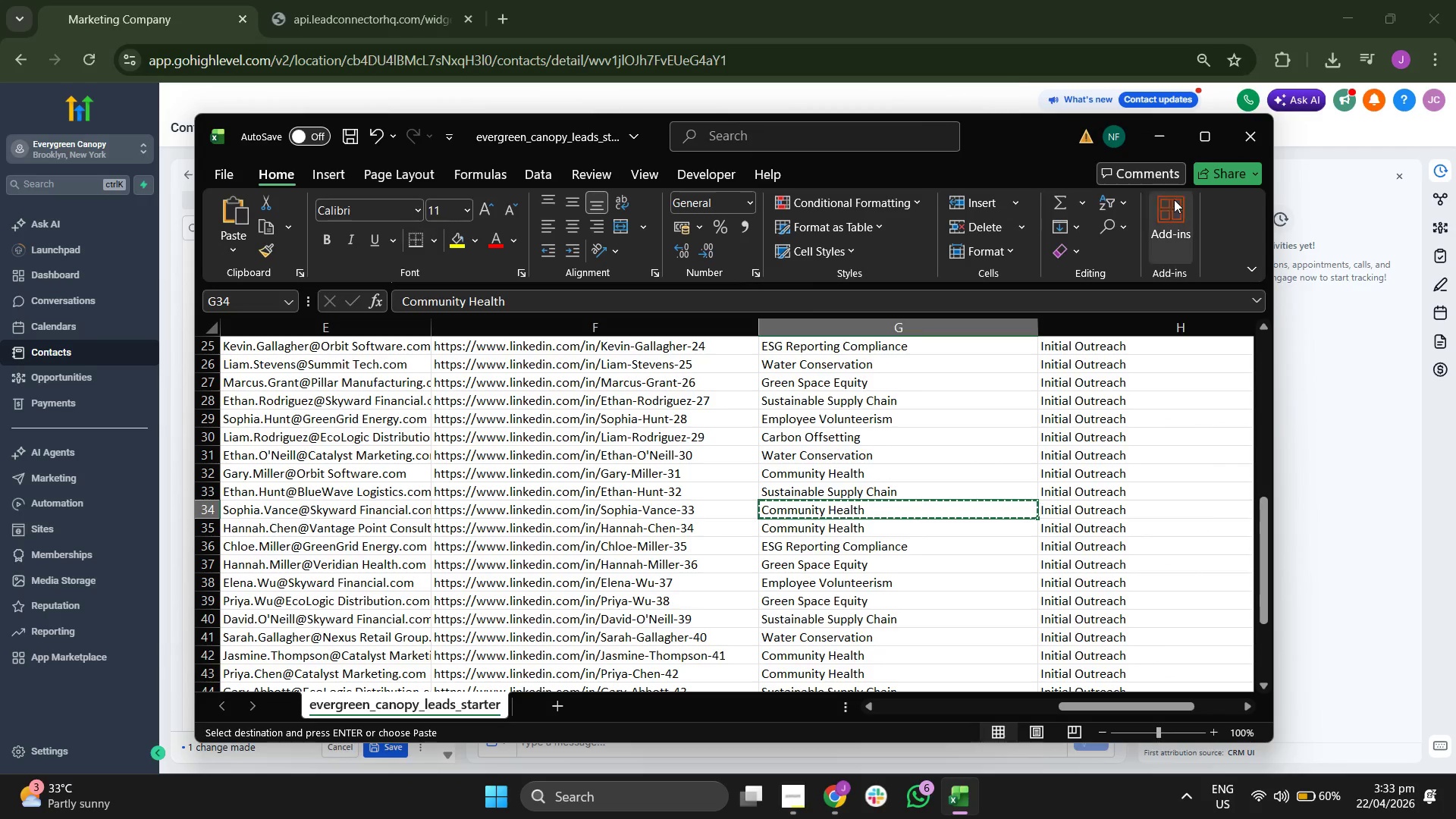 
left_click([1169, 148])
 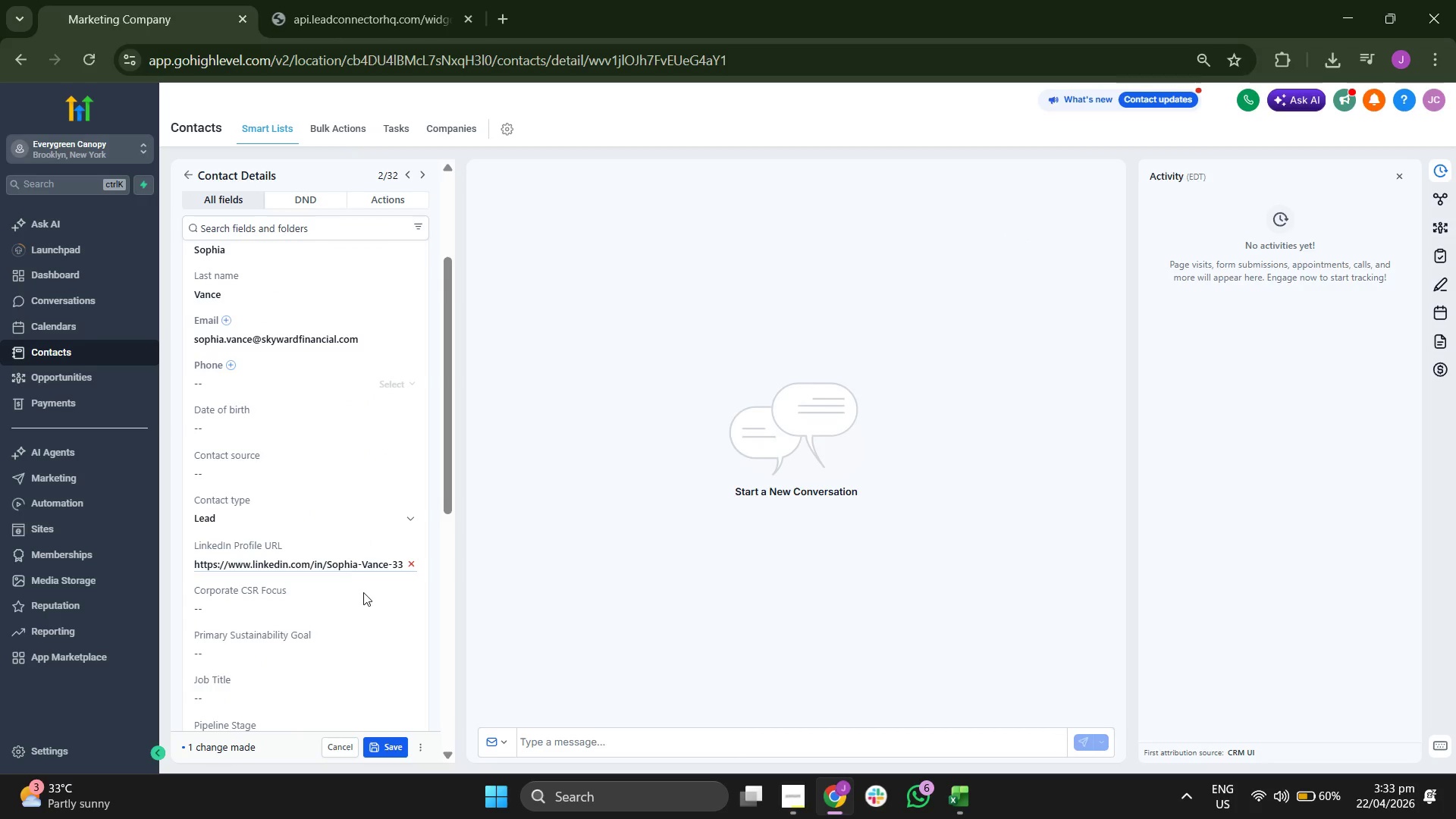 
double_click([363, 603])
 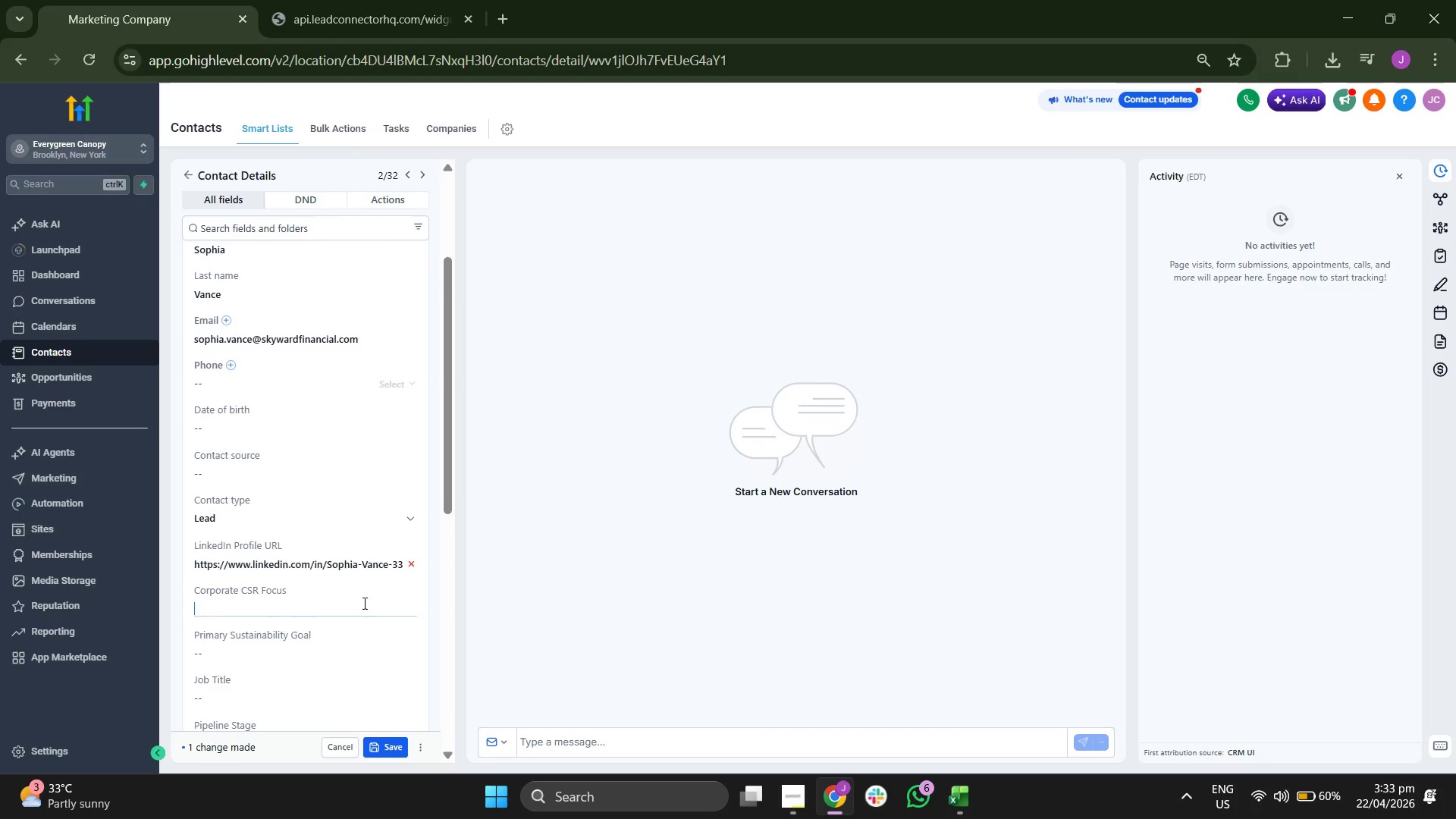 
key(Control+ControlLeft)
 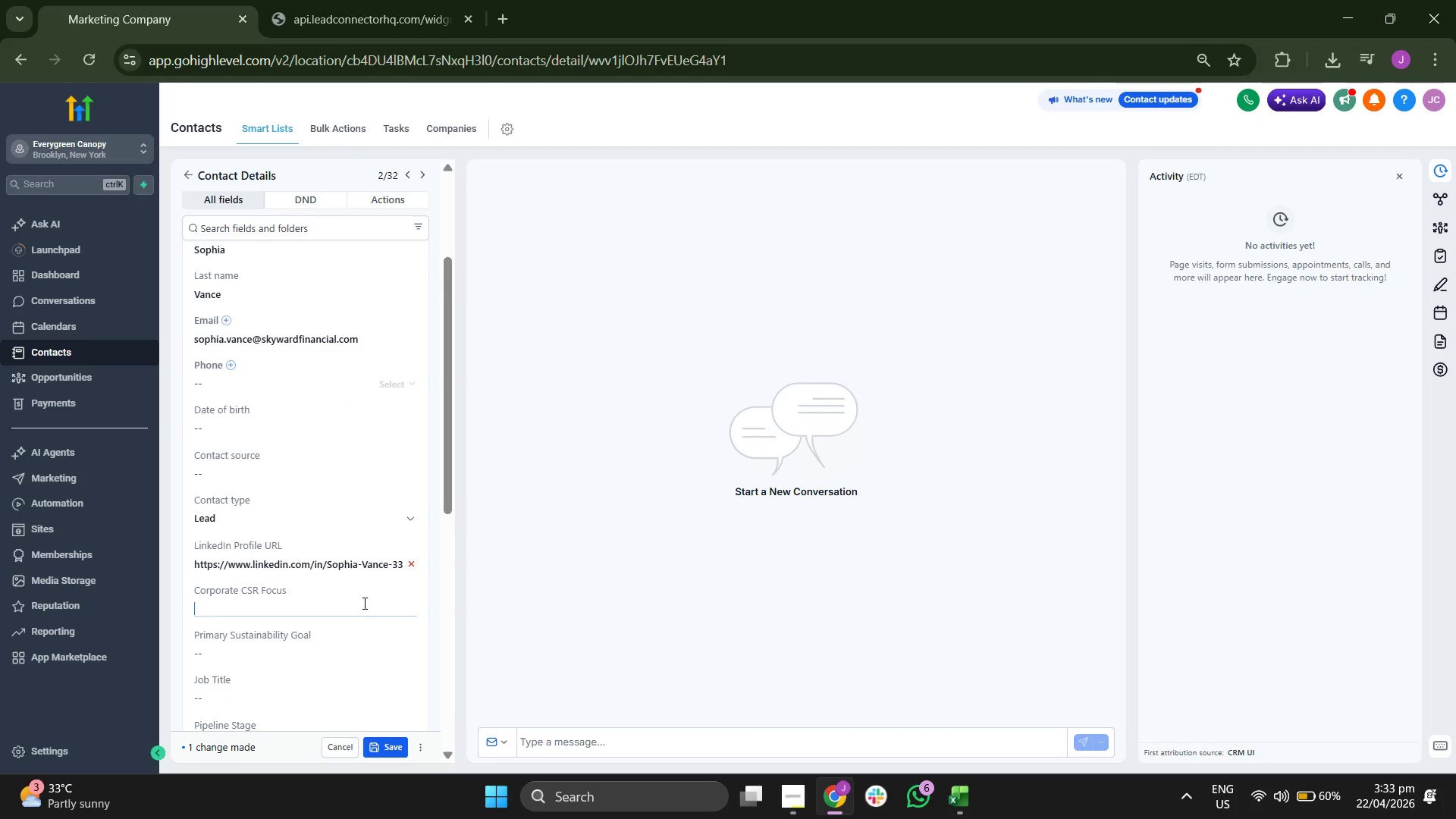 
key(Control+V)
 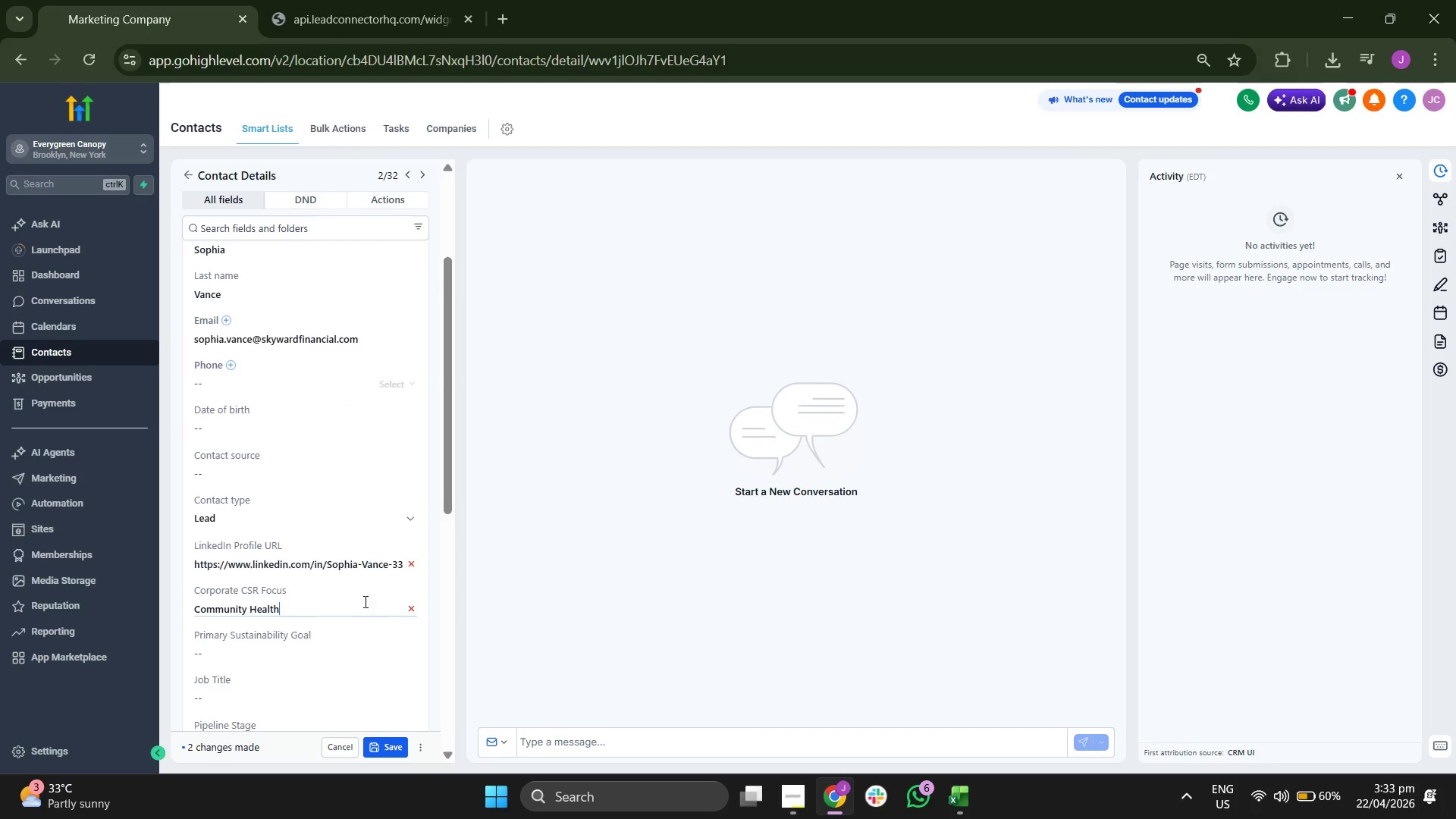 
scroll: coordinate [377, 450], scroll_direction: down, amount: 2.0
 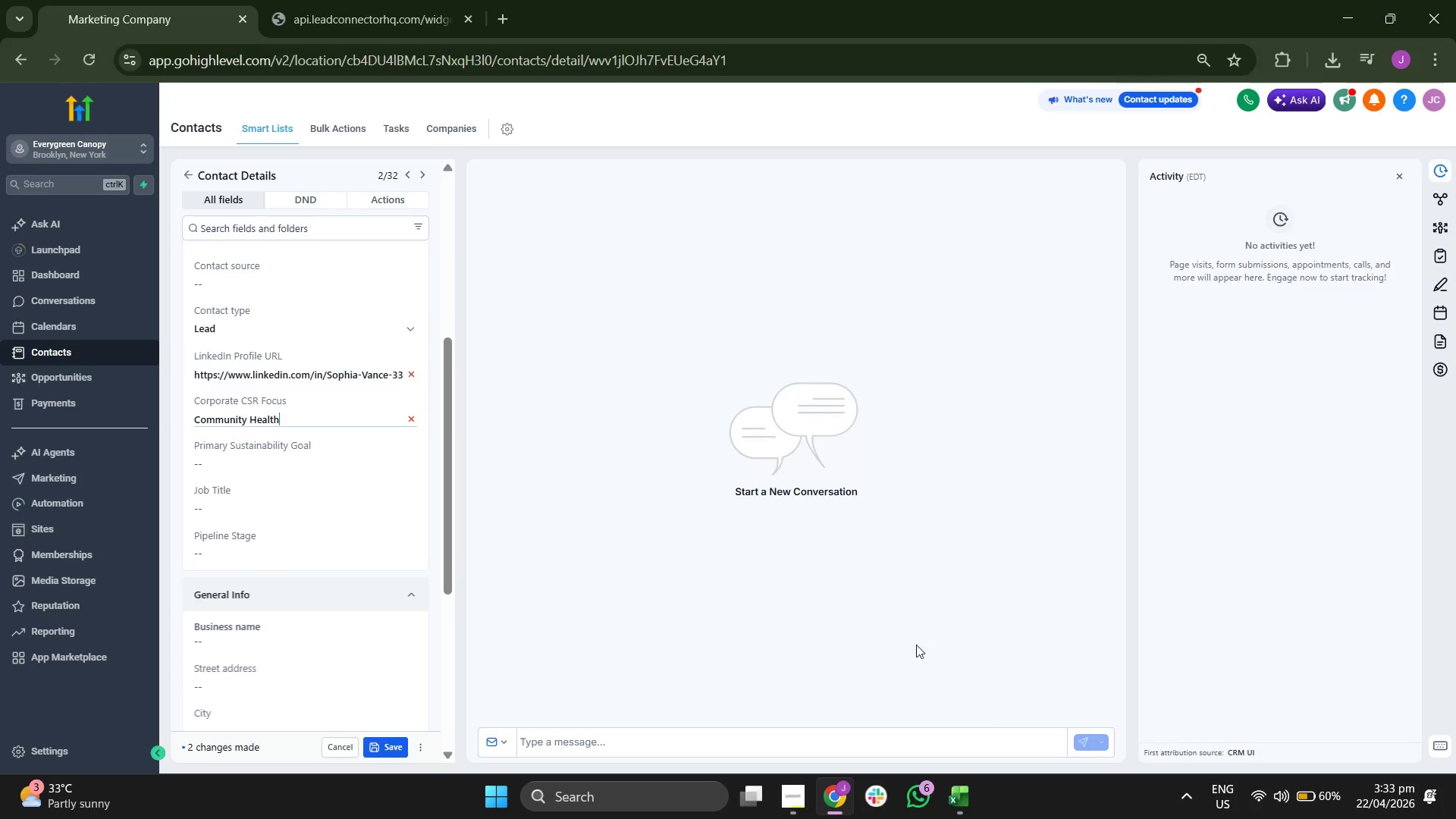 
left_click([977, 787])
 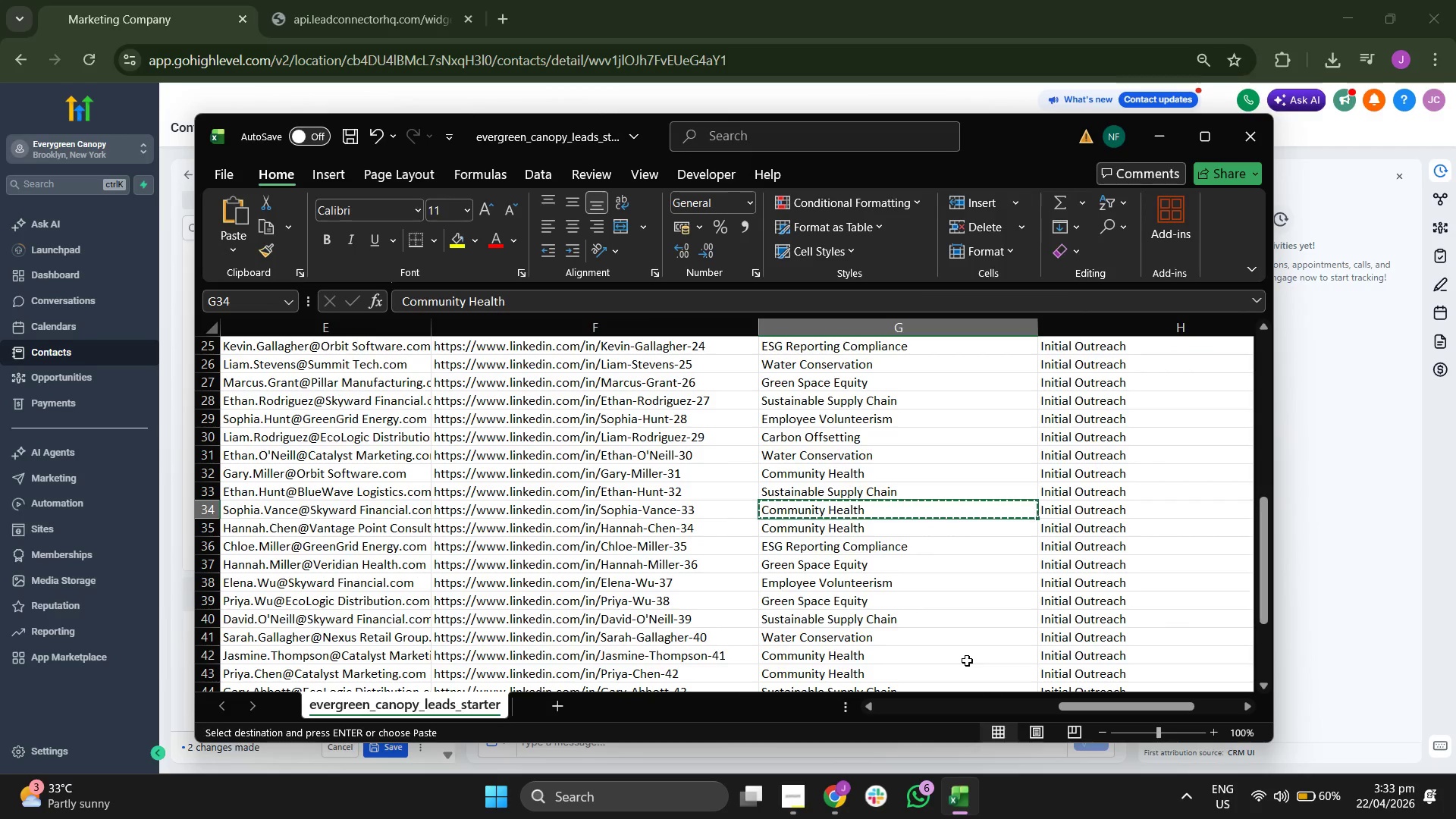 
key(ArrowLeft)
 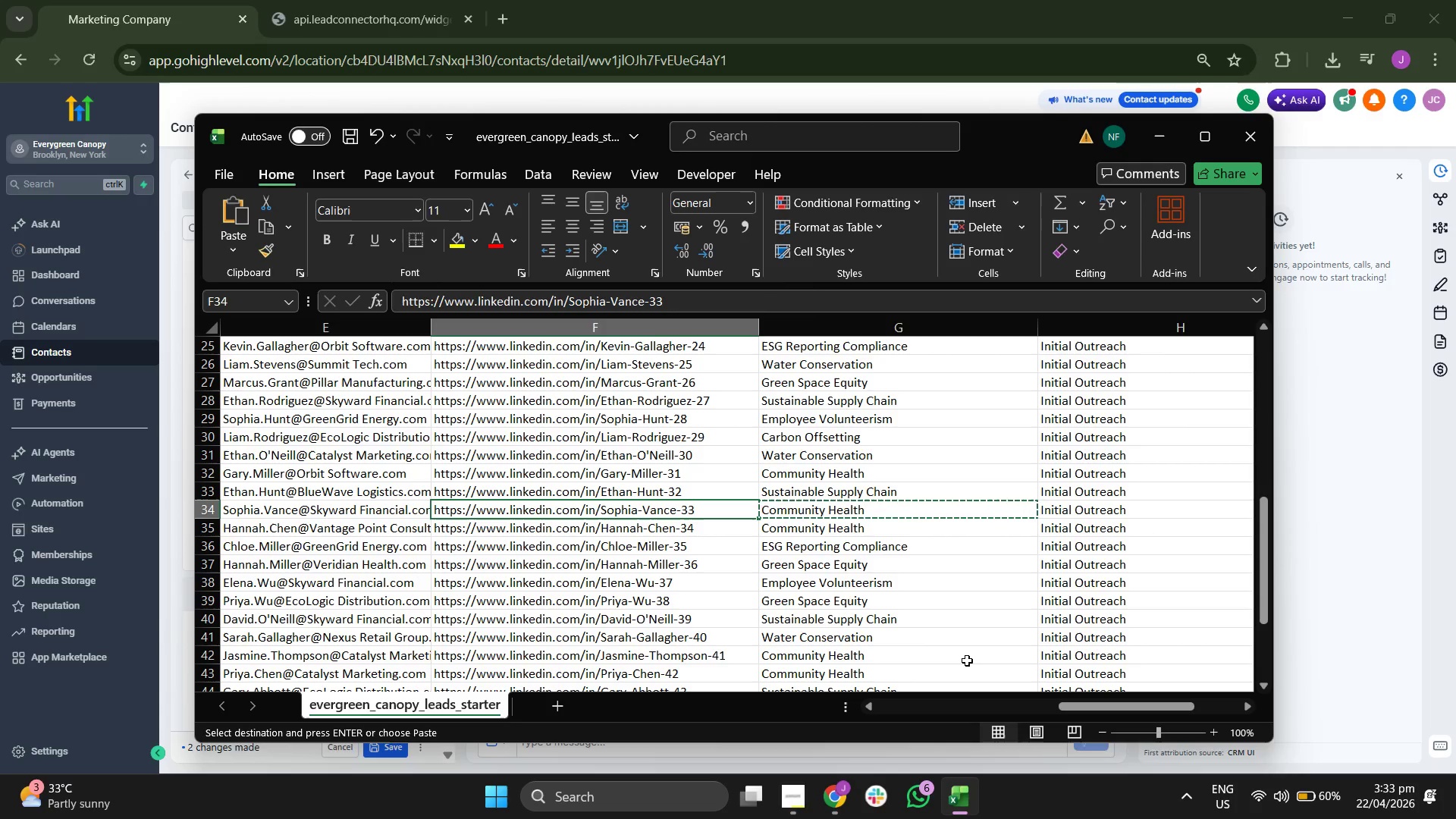 
key(ArrowLeft)
 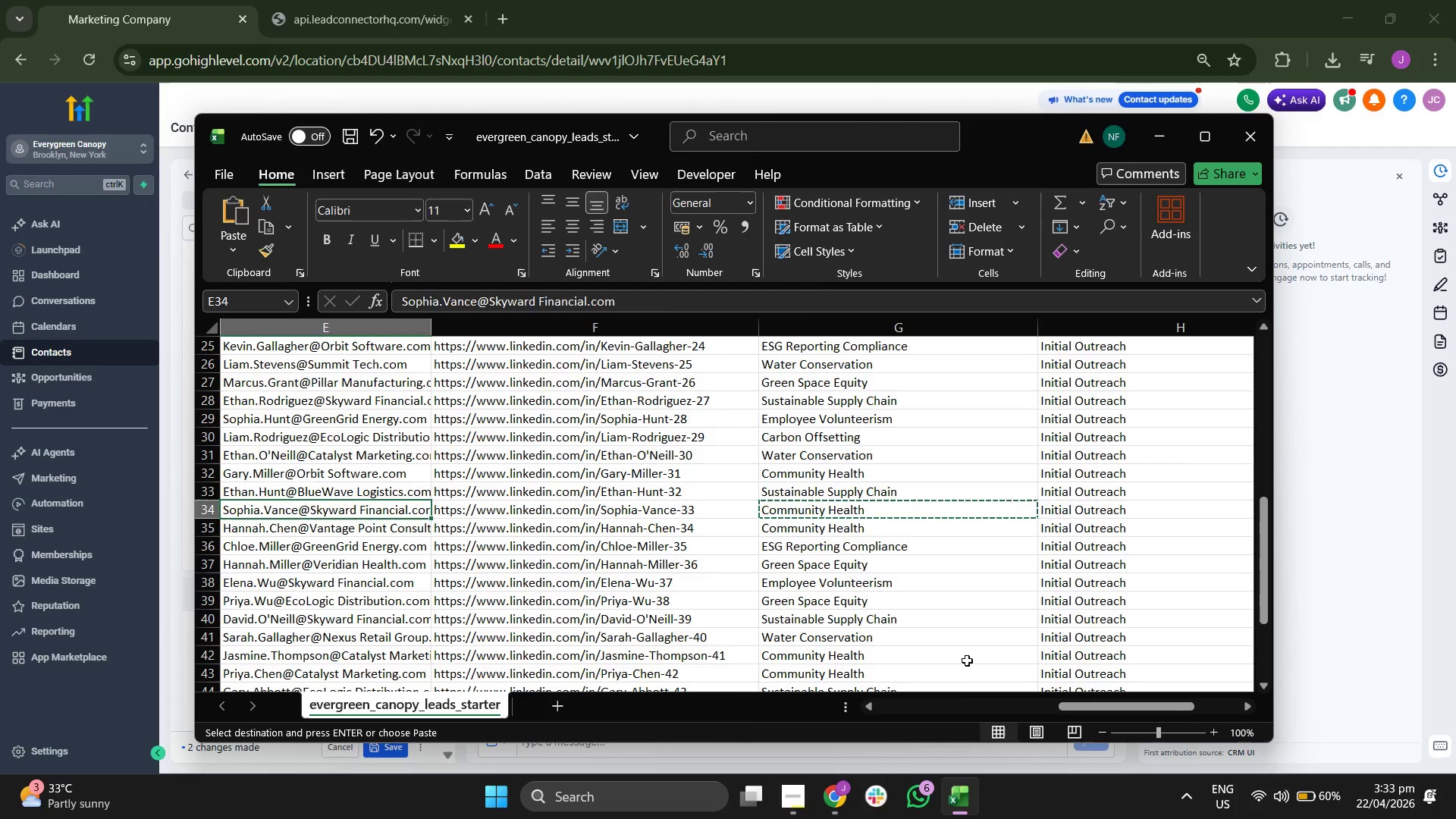 
key(ArrowLeft)
 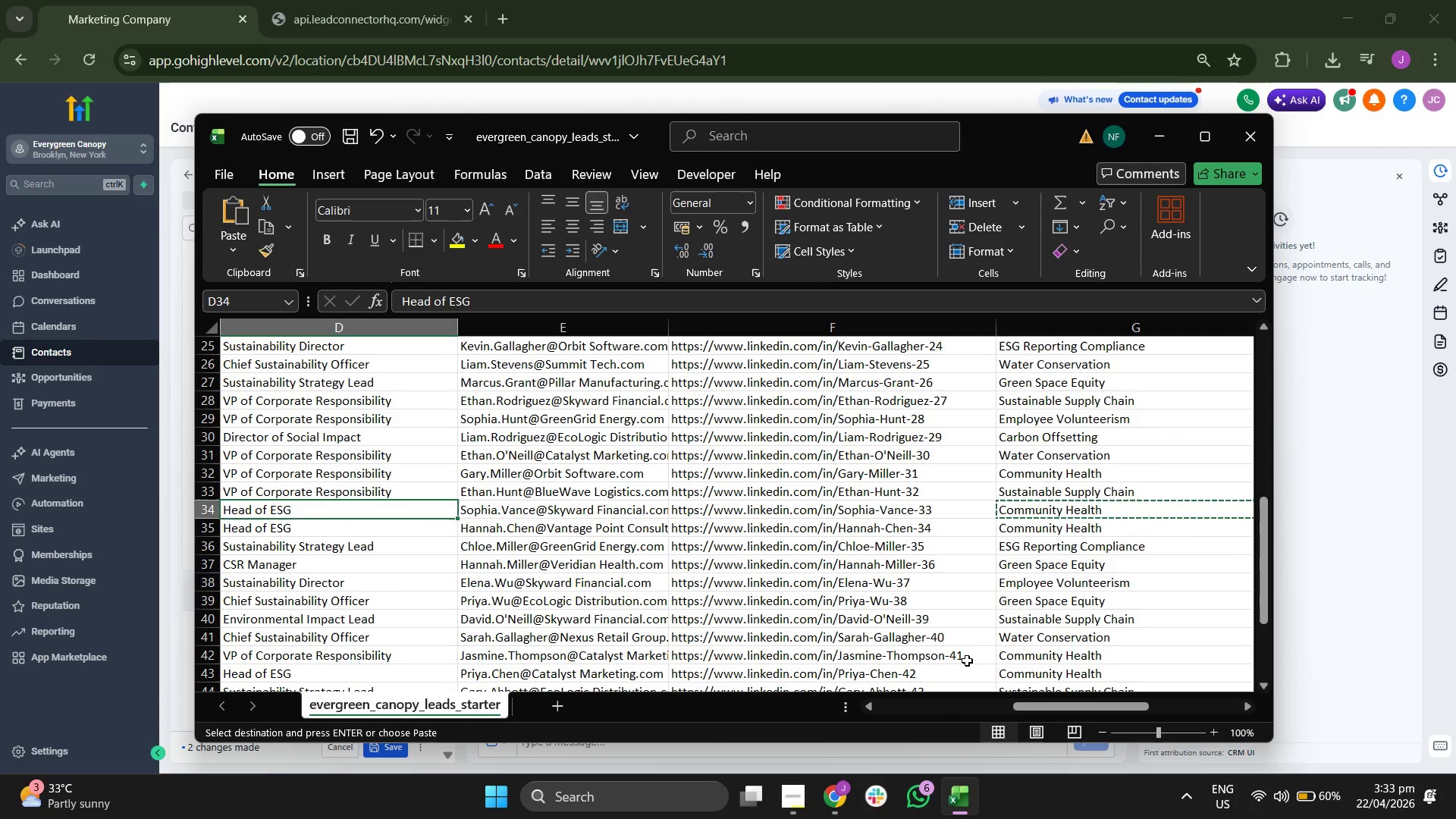 
key(ArrowLeft)
 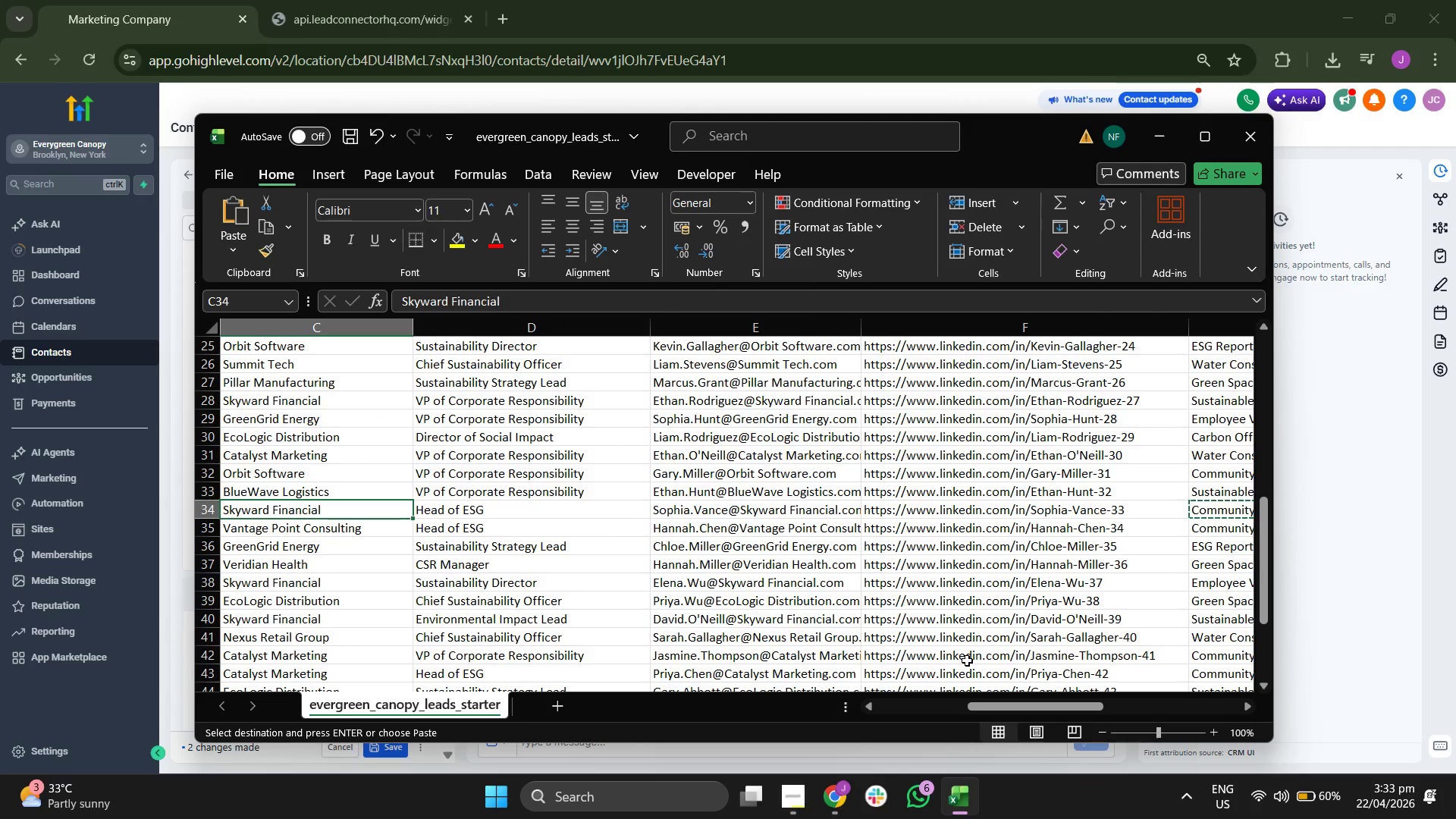 
key(ArrowRight)
 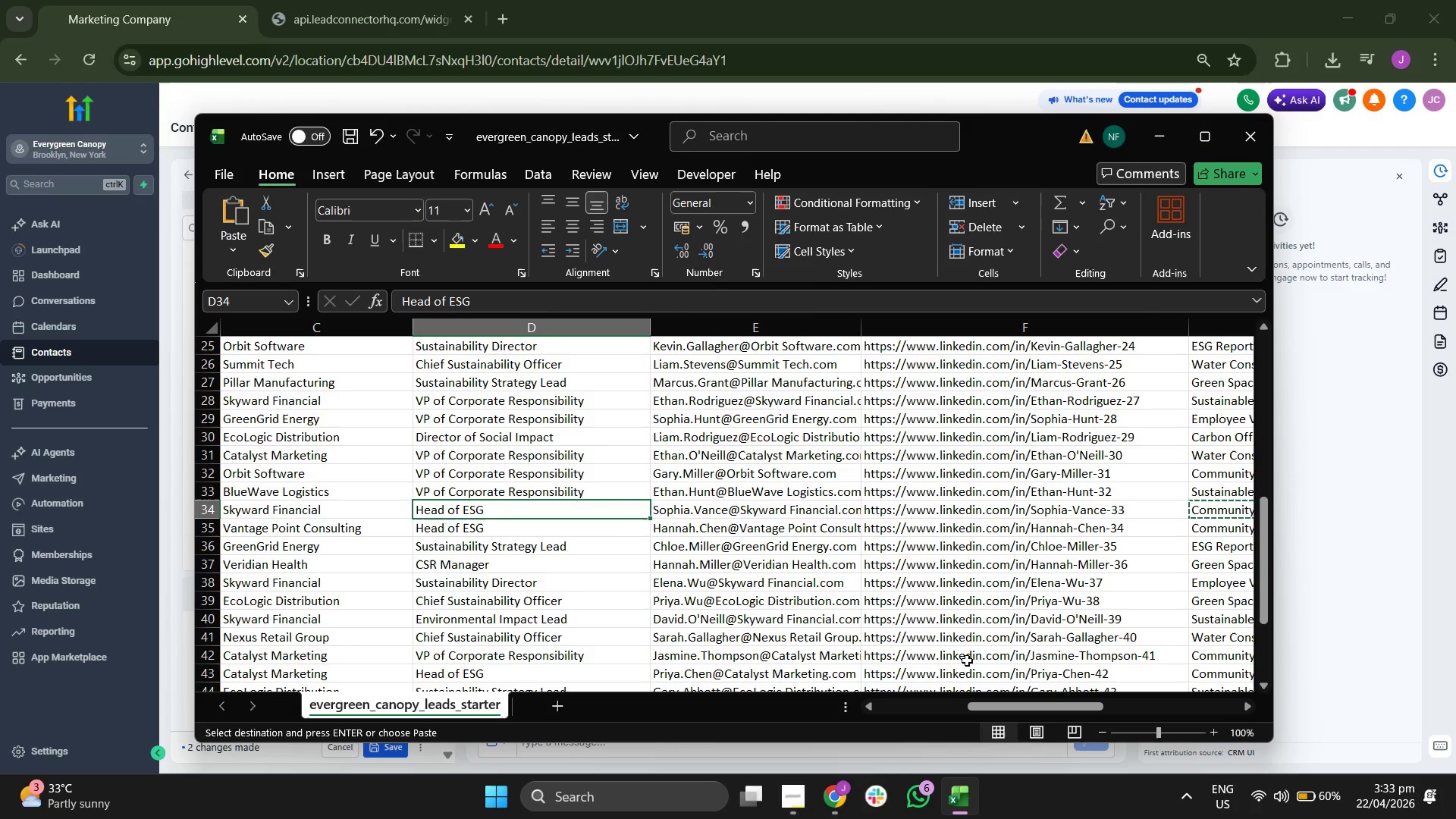 
key(Control+ControlLeft)
 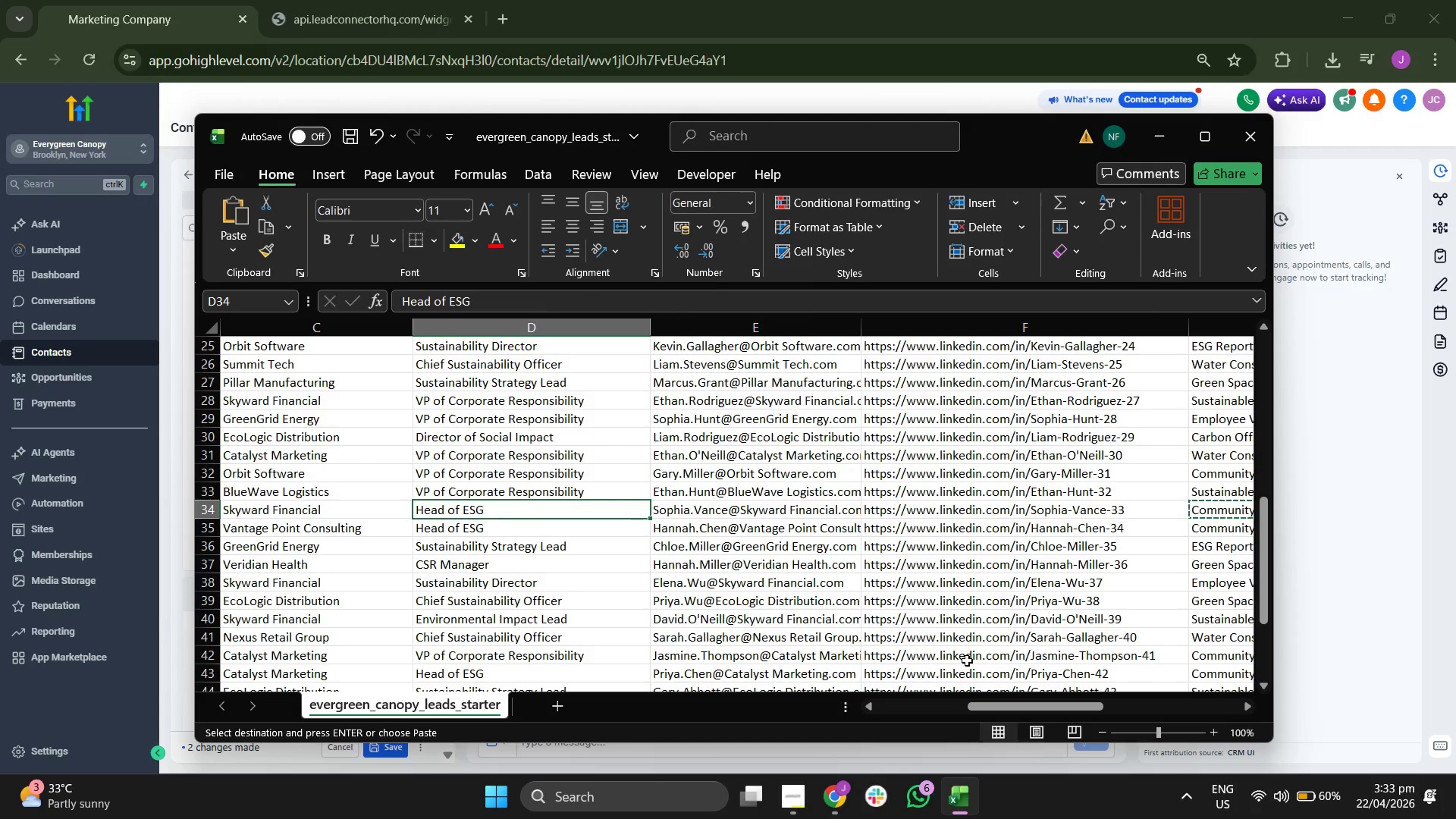 
key(Control+C)
 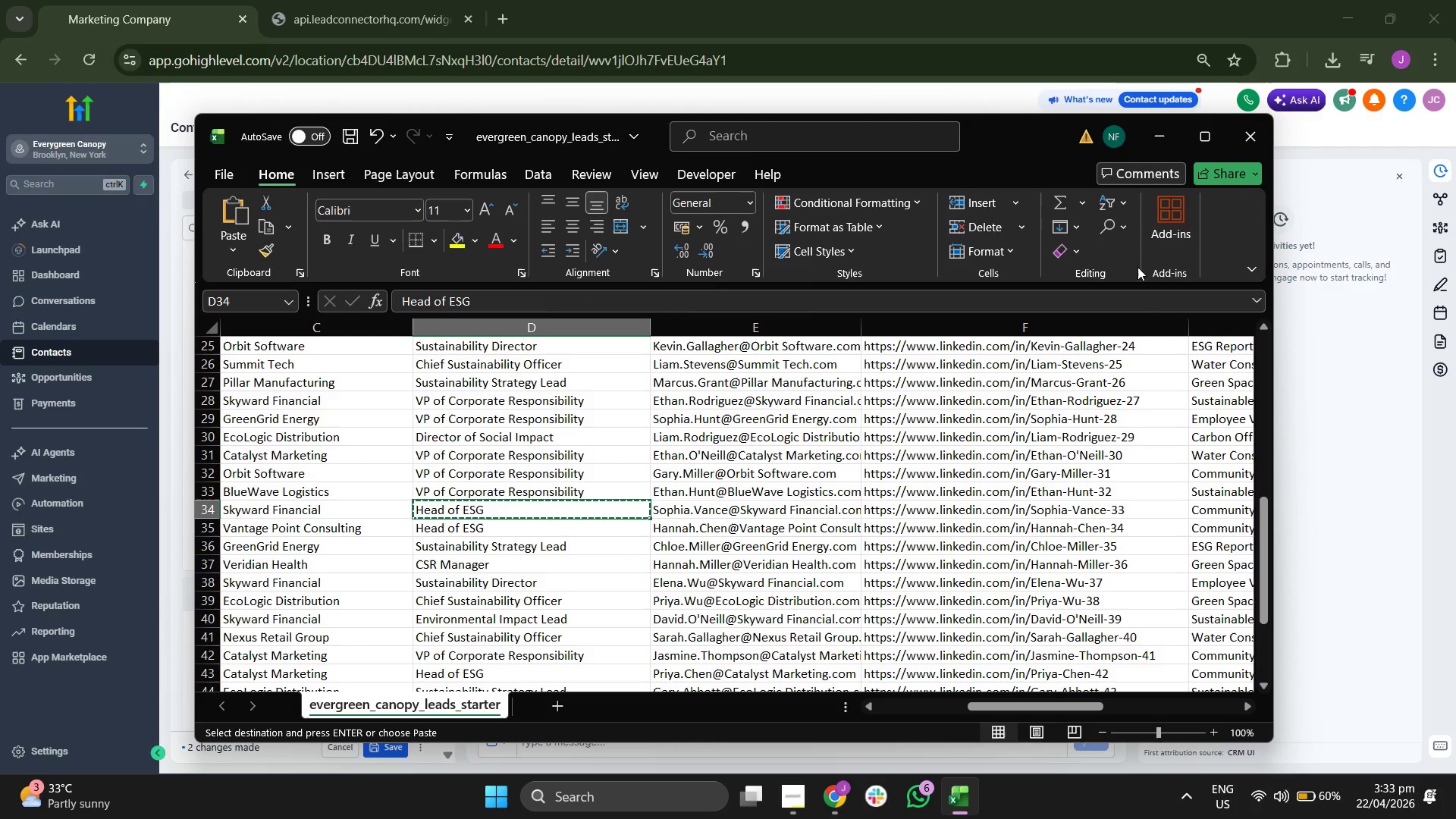 
left_click([1169, 142])
 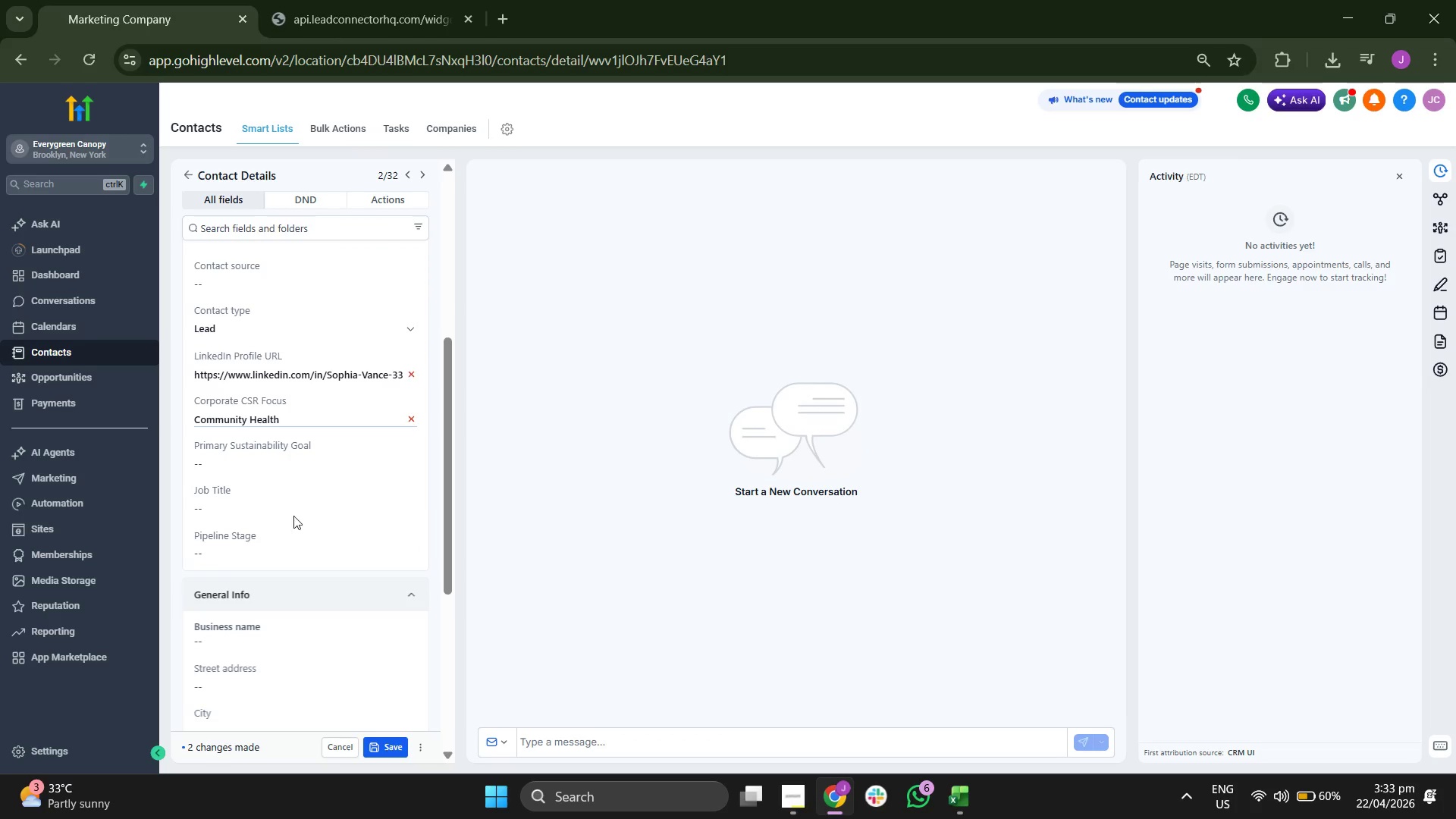 
left_click([289, 509])
 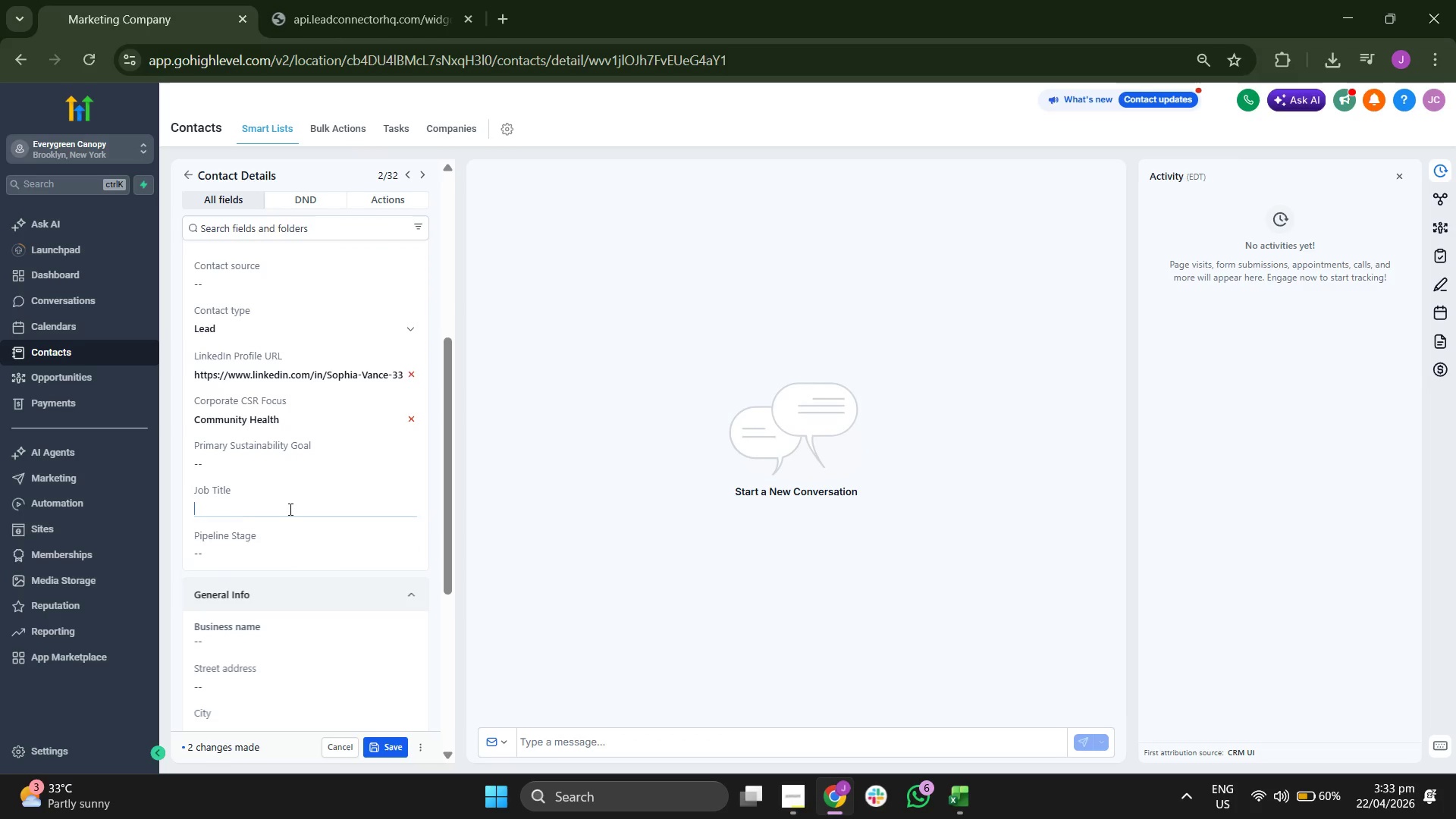 
key(Control+ControlLeft)
 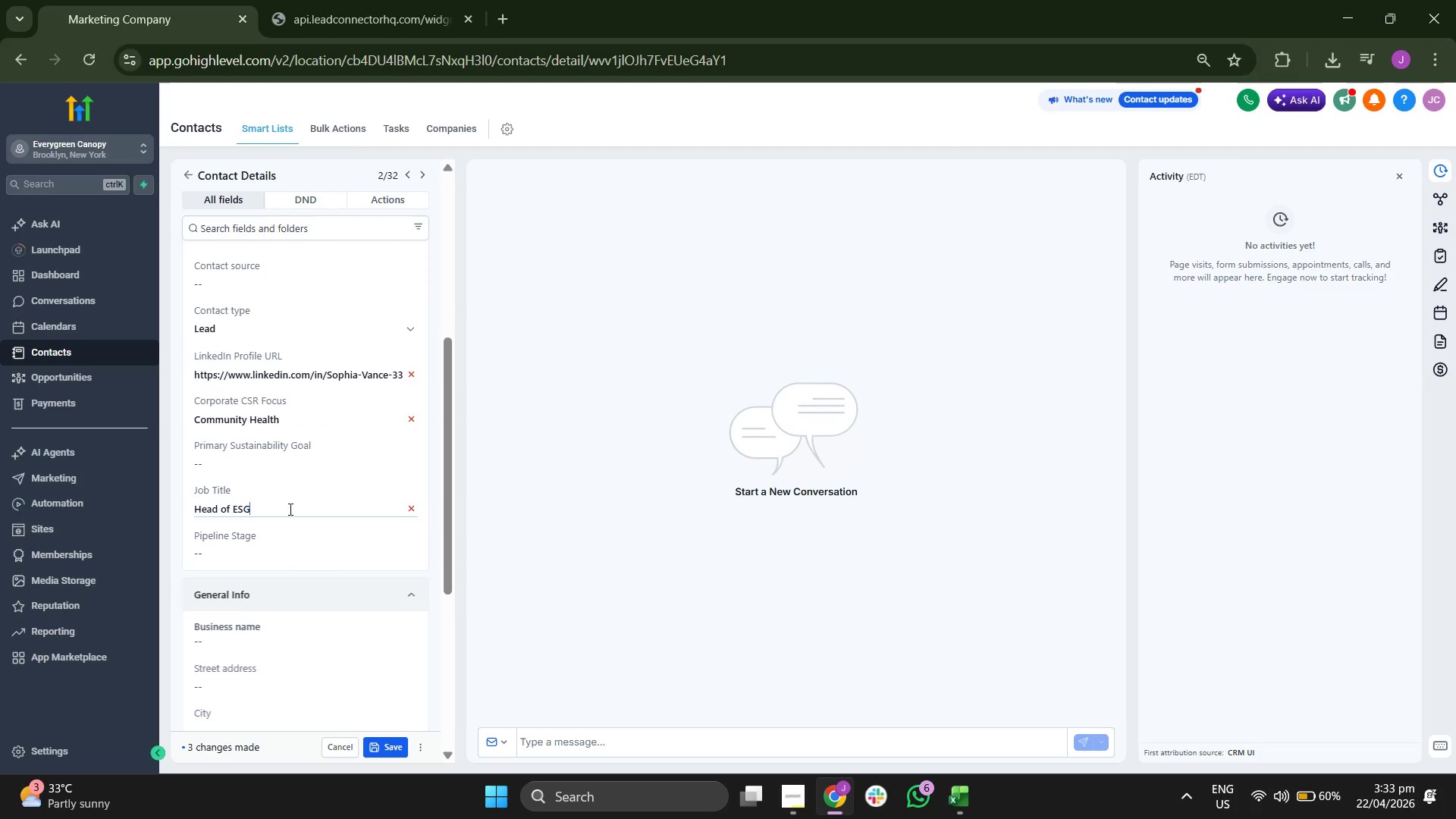 
key(Control+V)
 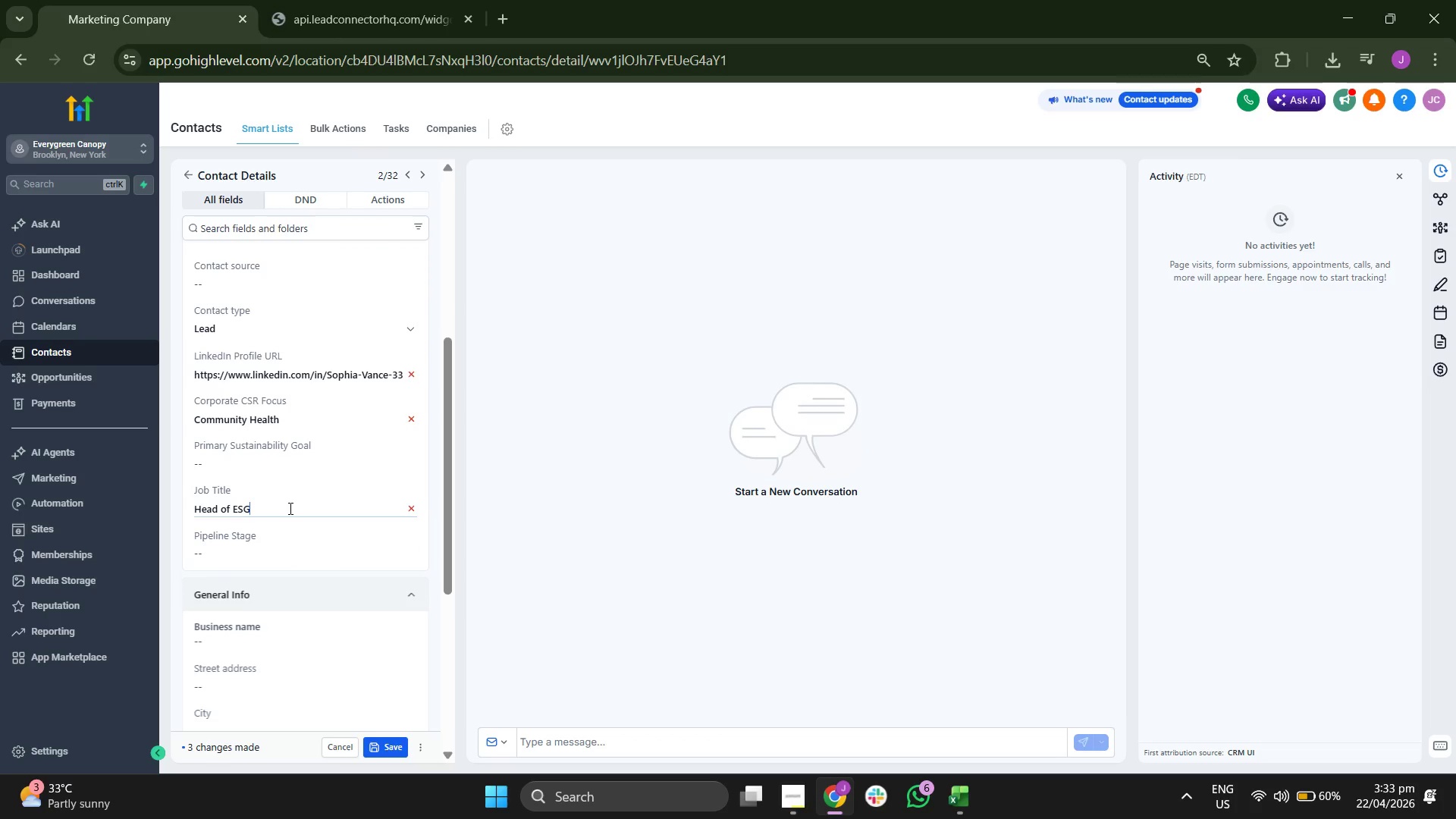 
scroll: coordinate [303, 463], scroll_direction: down, amount: 1.0
 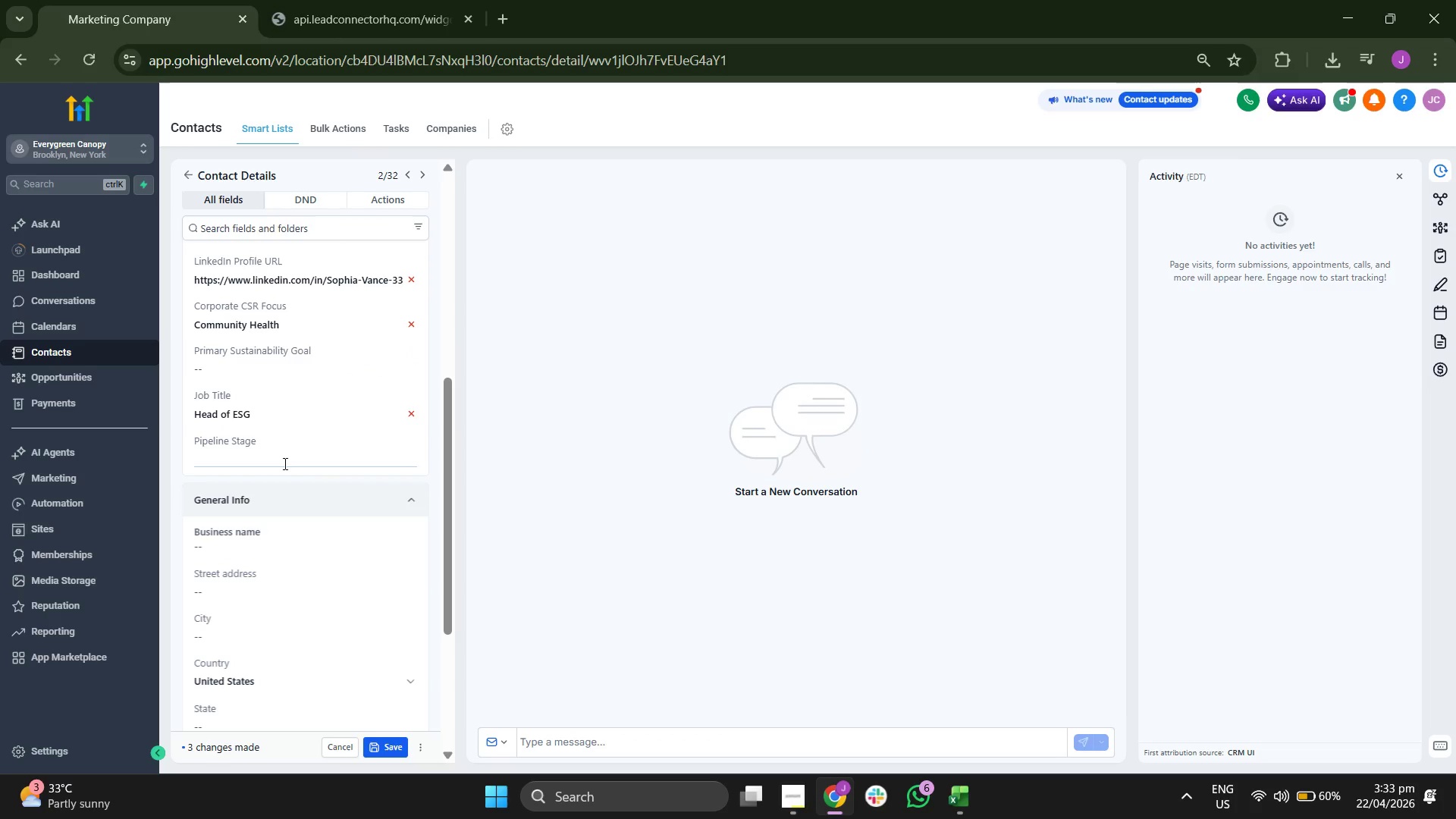 
type(Initial Outreach)
 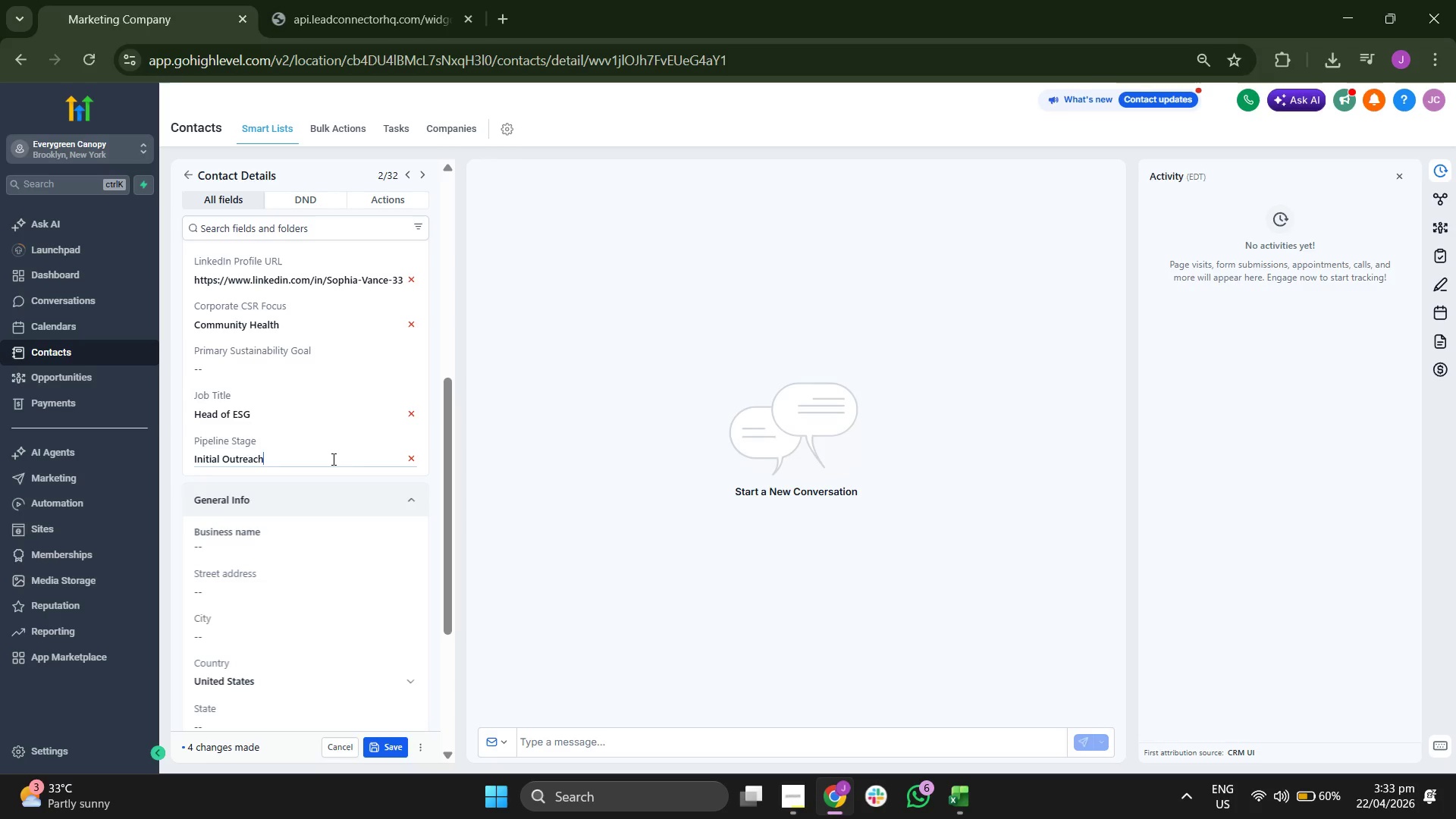 
scroll: coordinate [332, 459], scroll_direction: down, amount: 1.0
 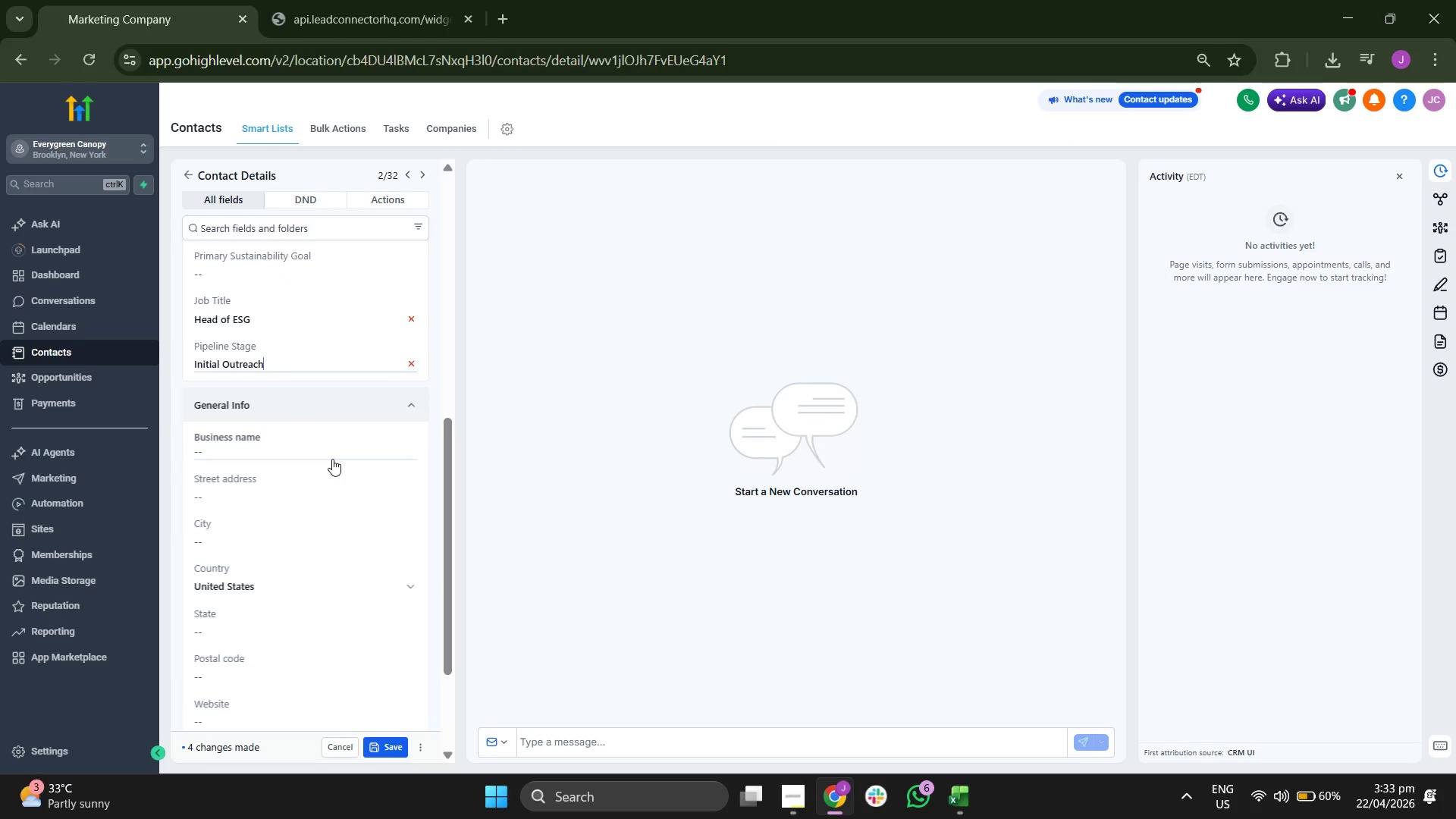 
scroll: coordinate [332, 459], scroll_direction: up, amount: 2.0
 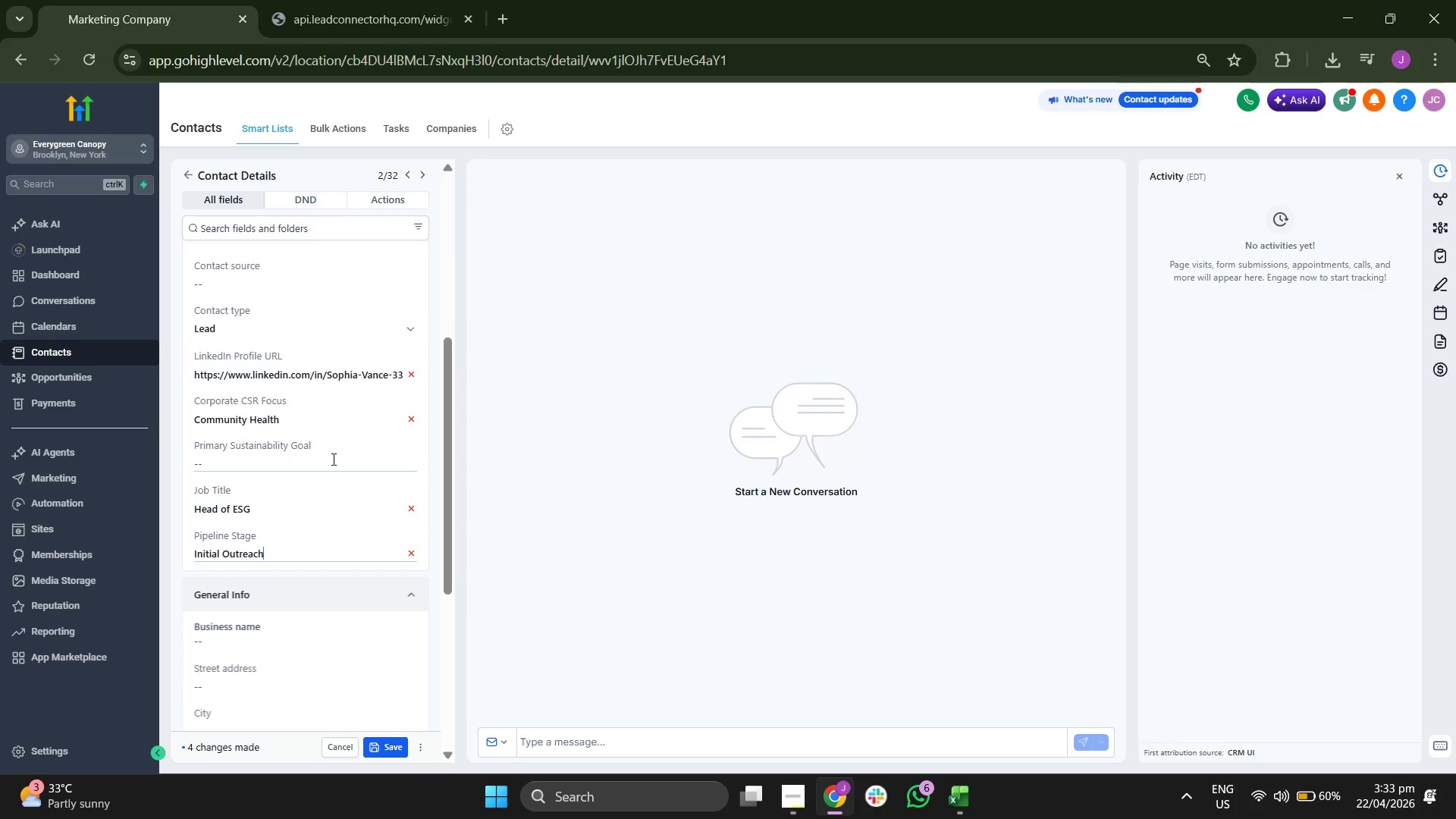 
scroll: coordinate [332, 459], scroll_direction: down, amount: 1.0
 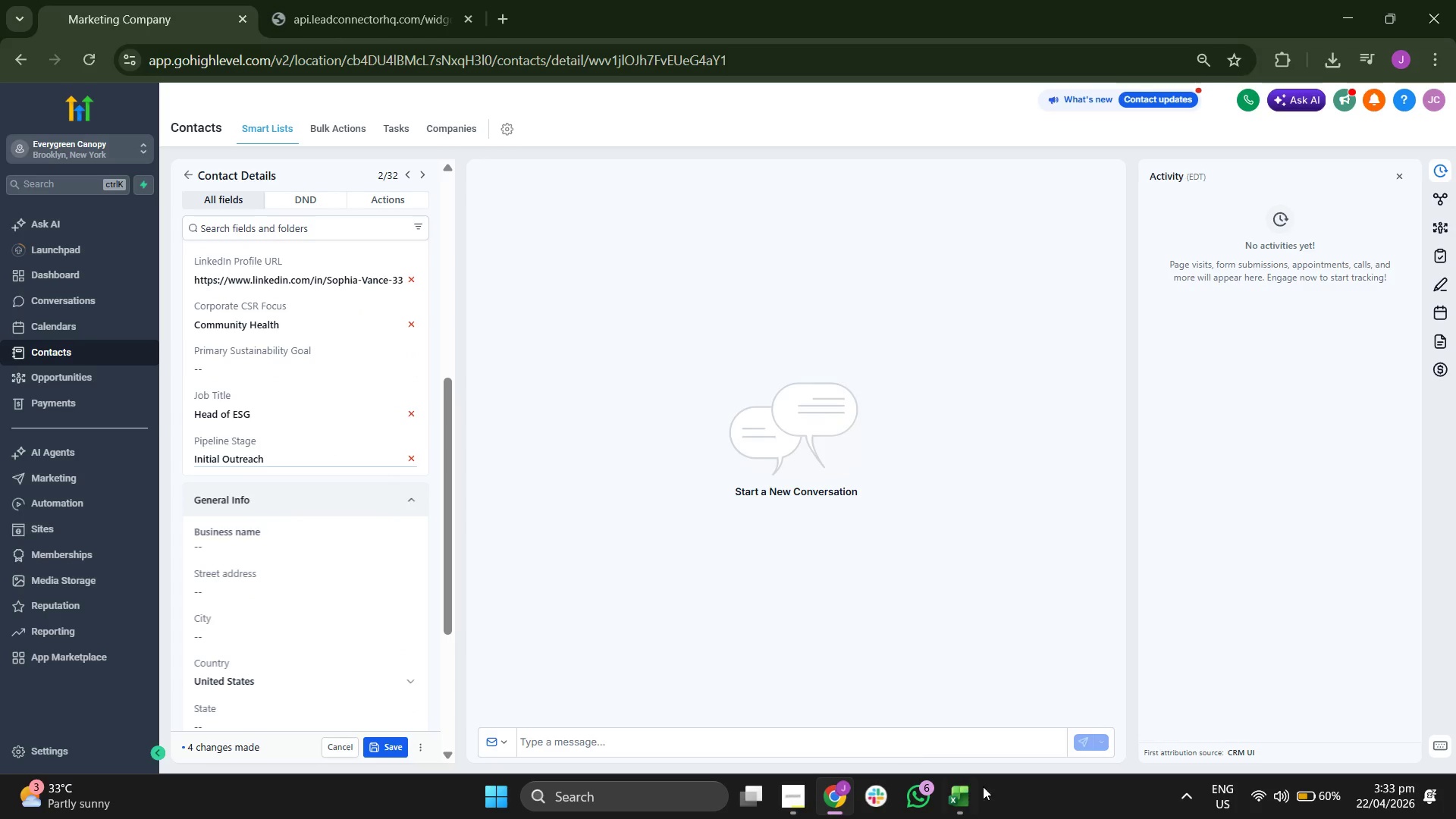 
left_click([971, 805])
 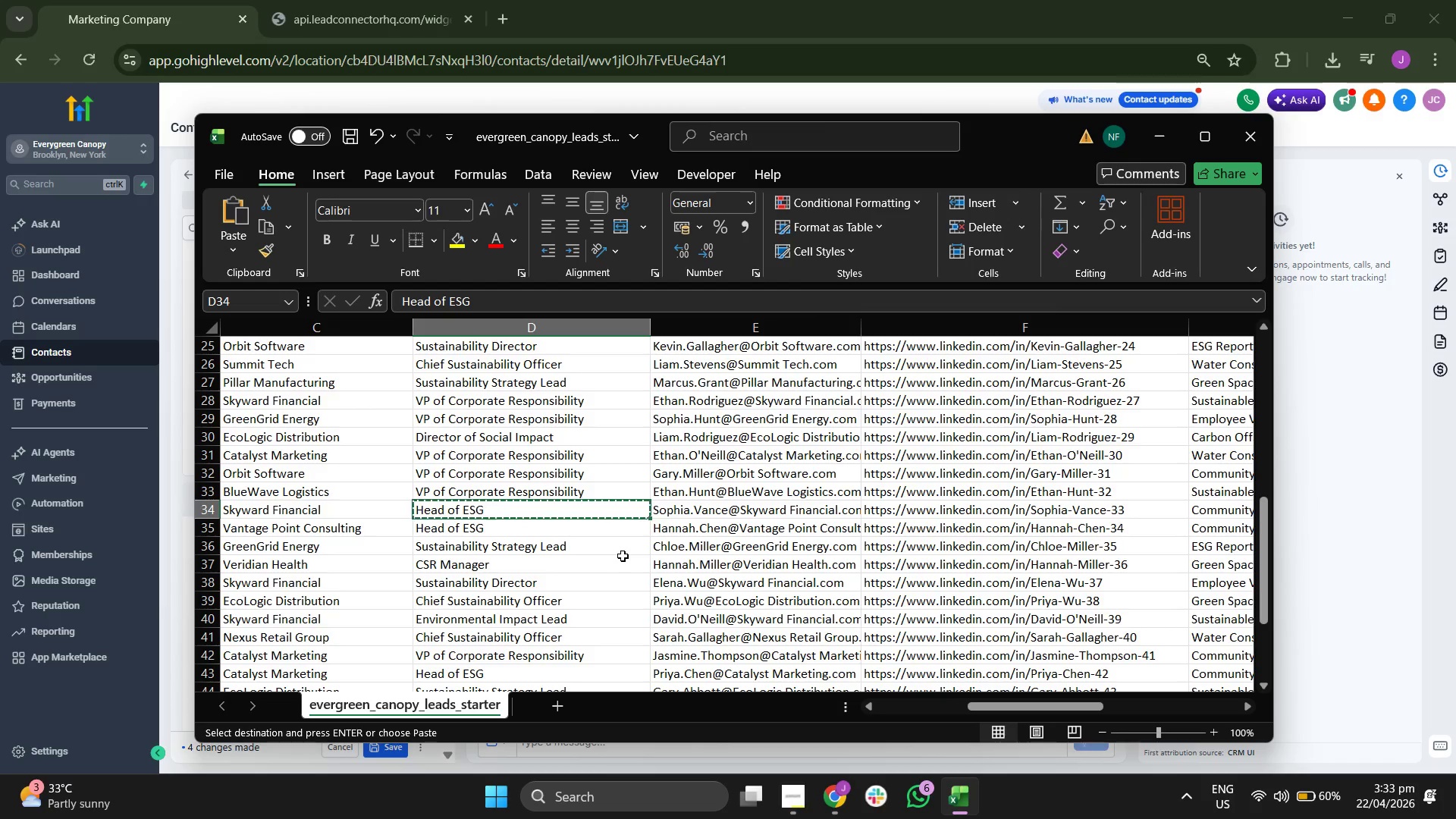 
key(ArrowLeft)
 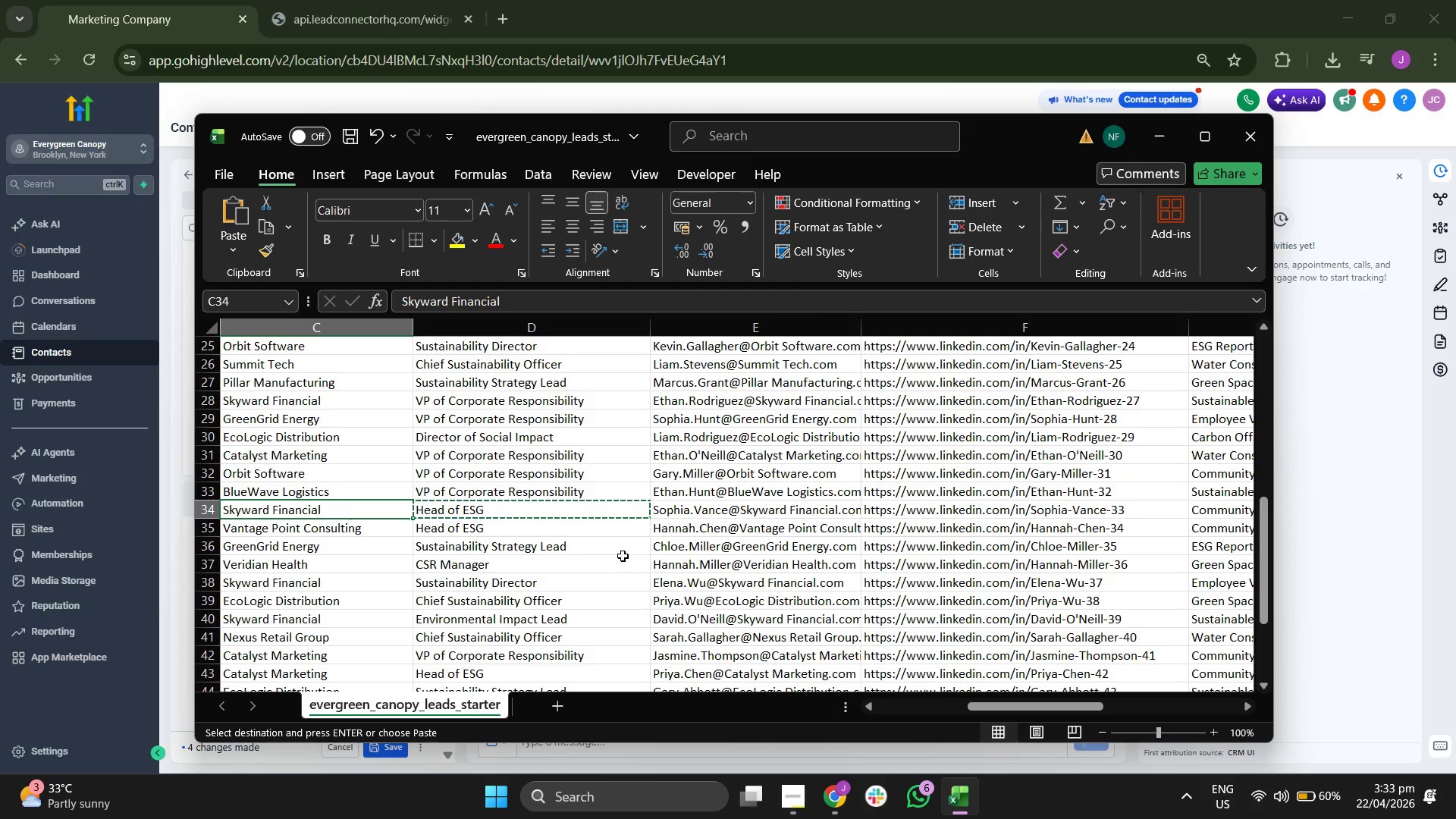 
key(Control+C)
 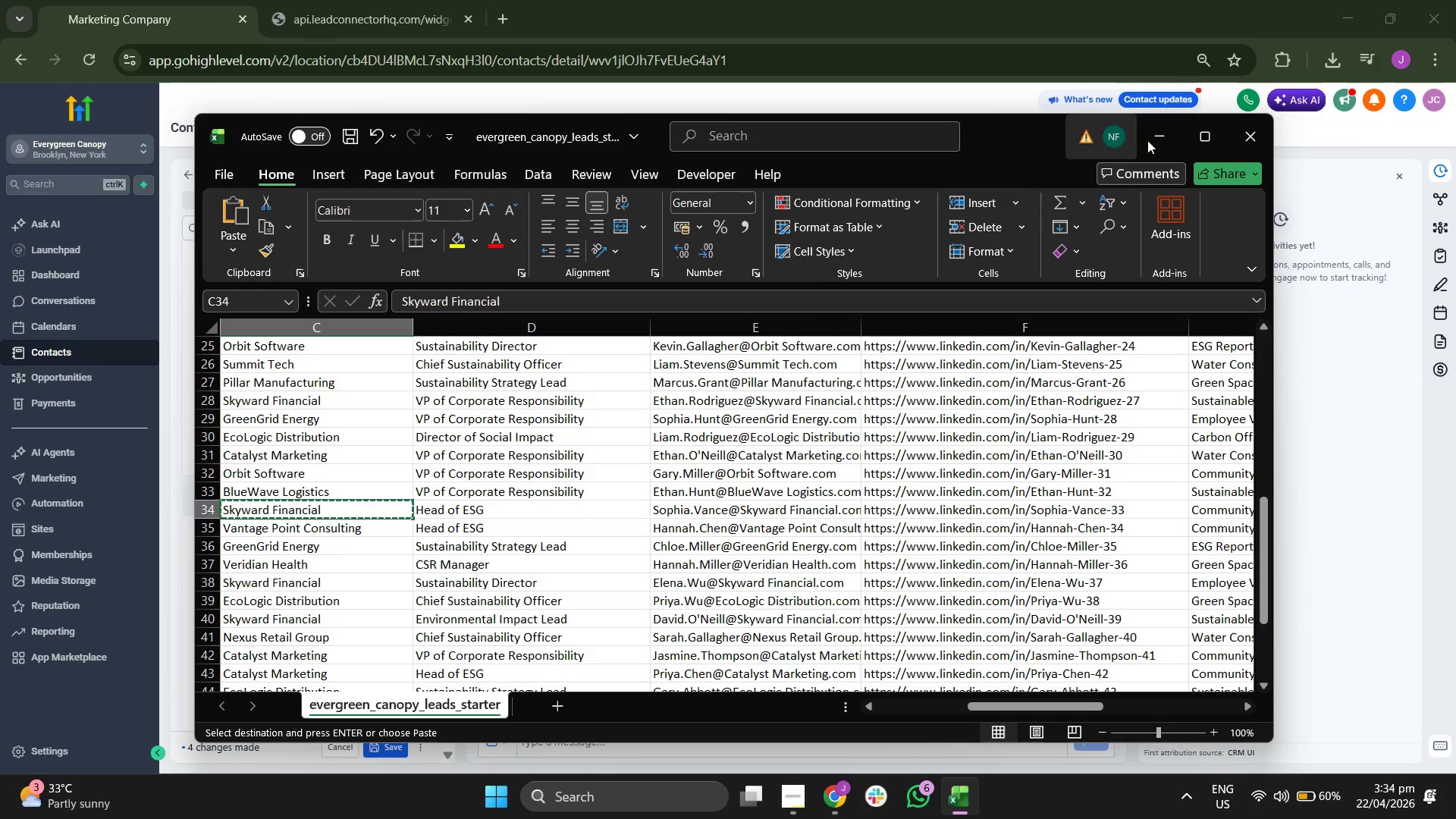 
left_click([1177, 133])
 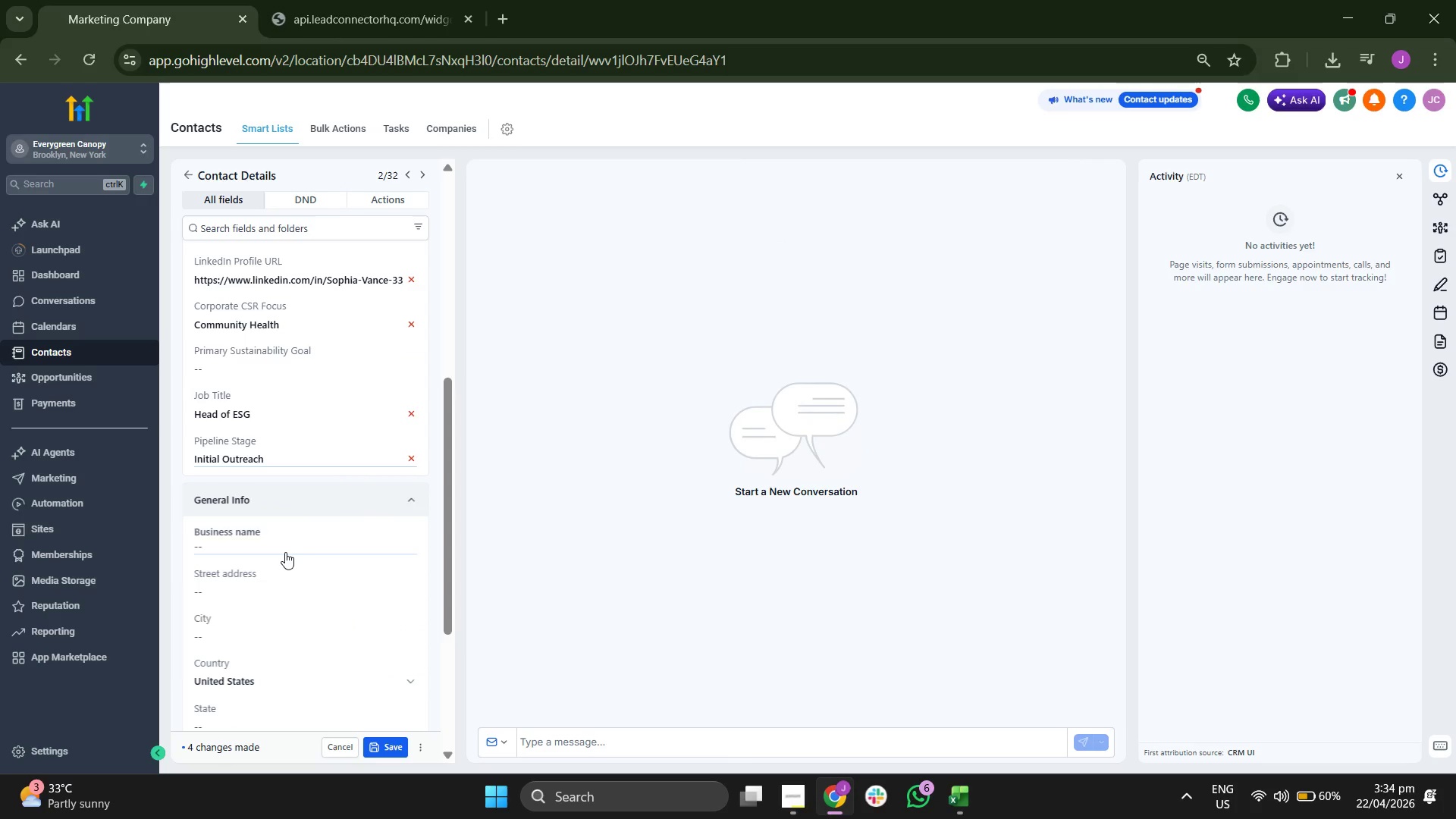 
left_click_drag(start_coordinate=[285, 548], to_coordinate=[221, 287])
 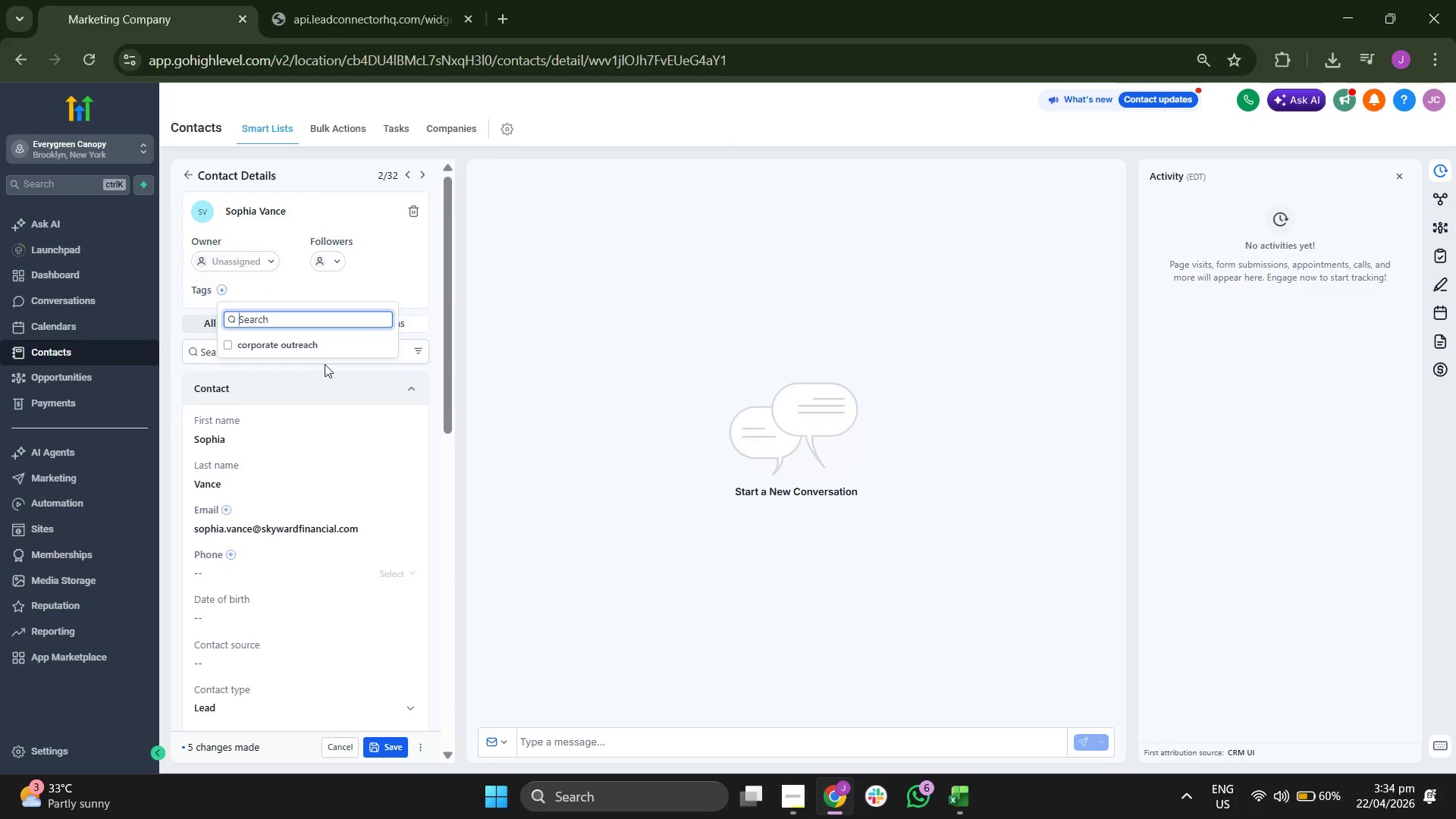 
key(Control+ControlLeft)
 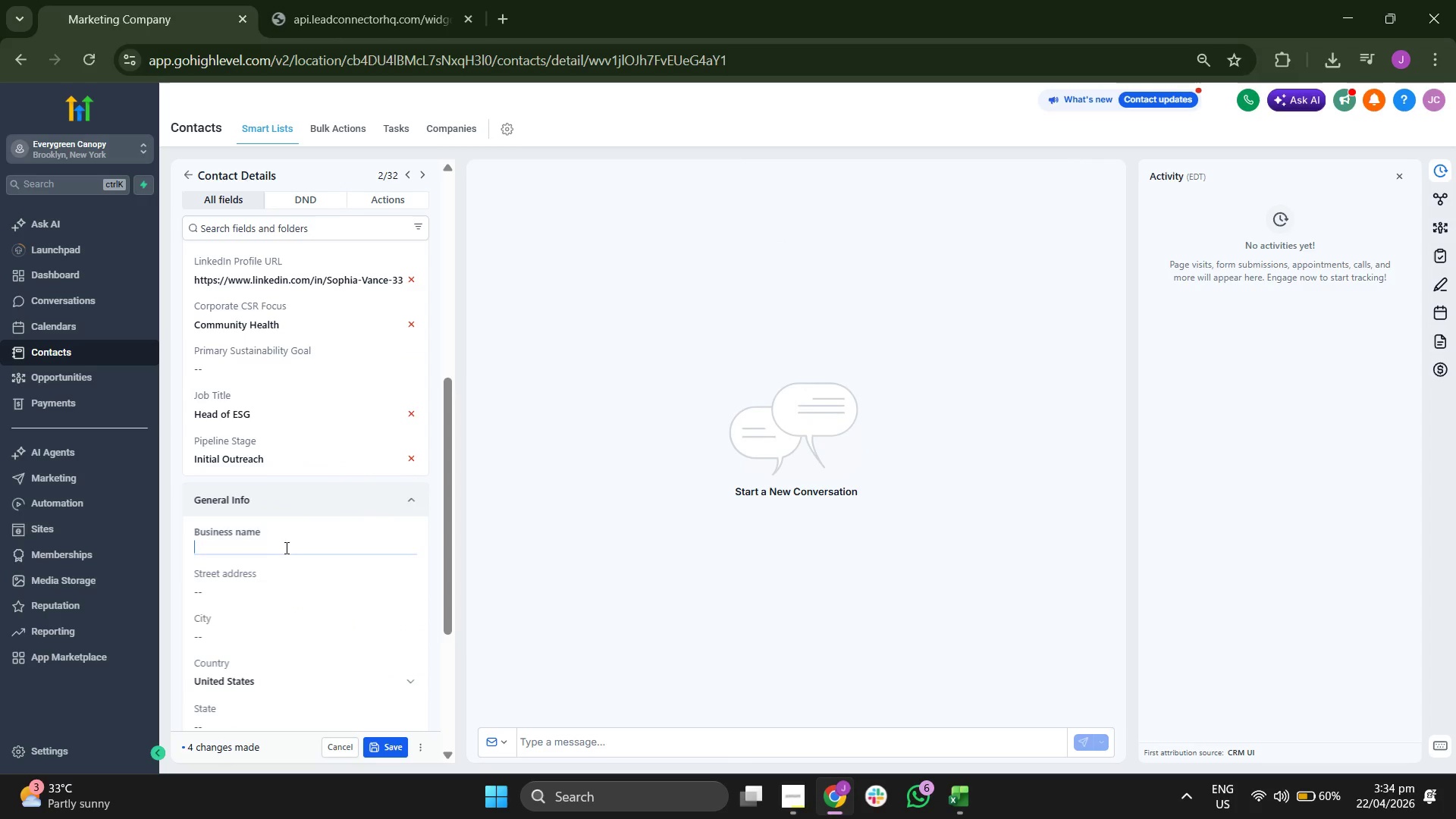 
key(Control+V)
 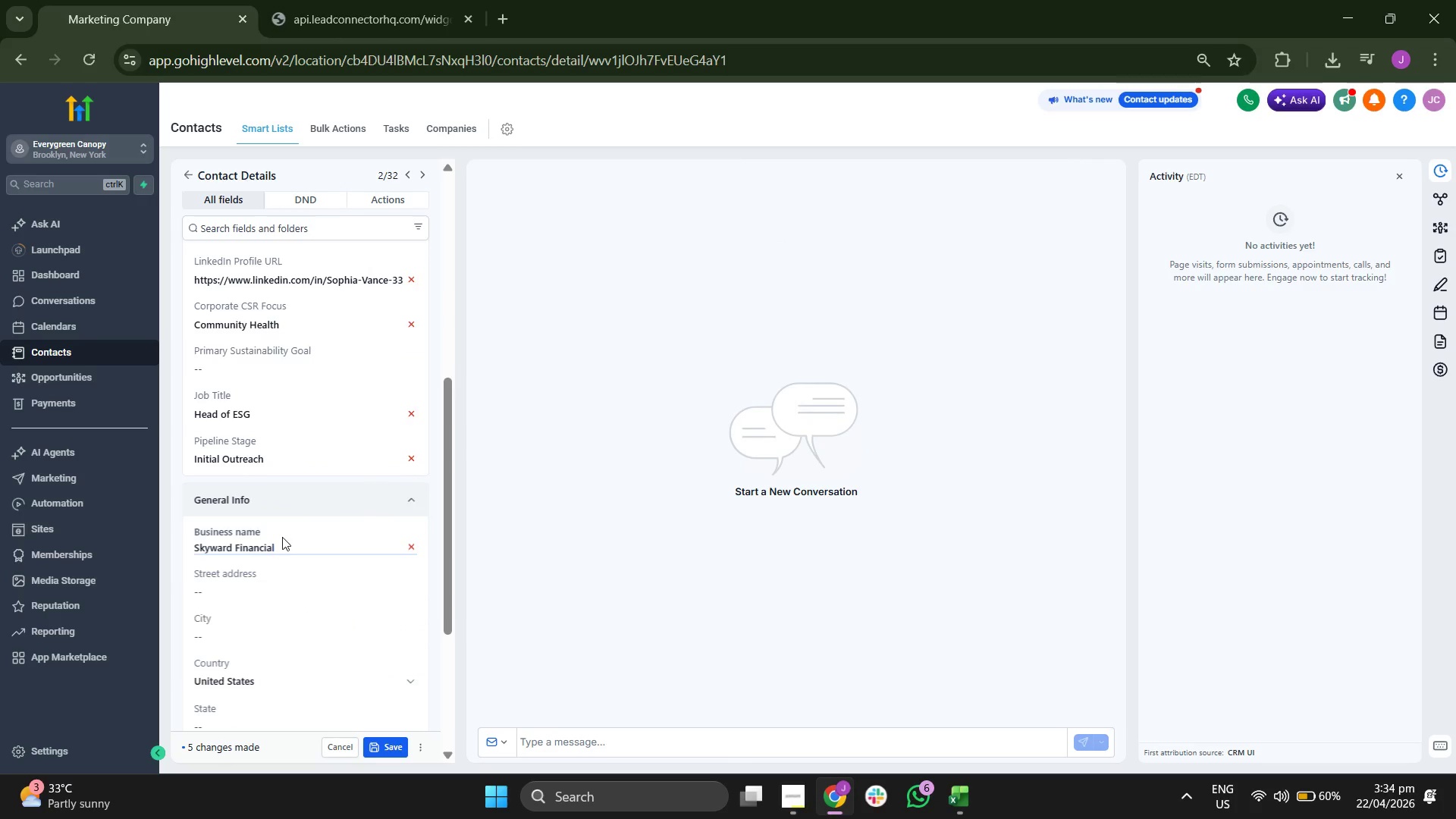 
scroll: coordinate [283, 535], scroll_direction: down, amount: 1.0
 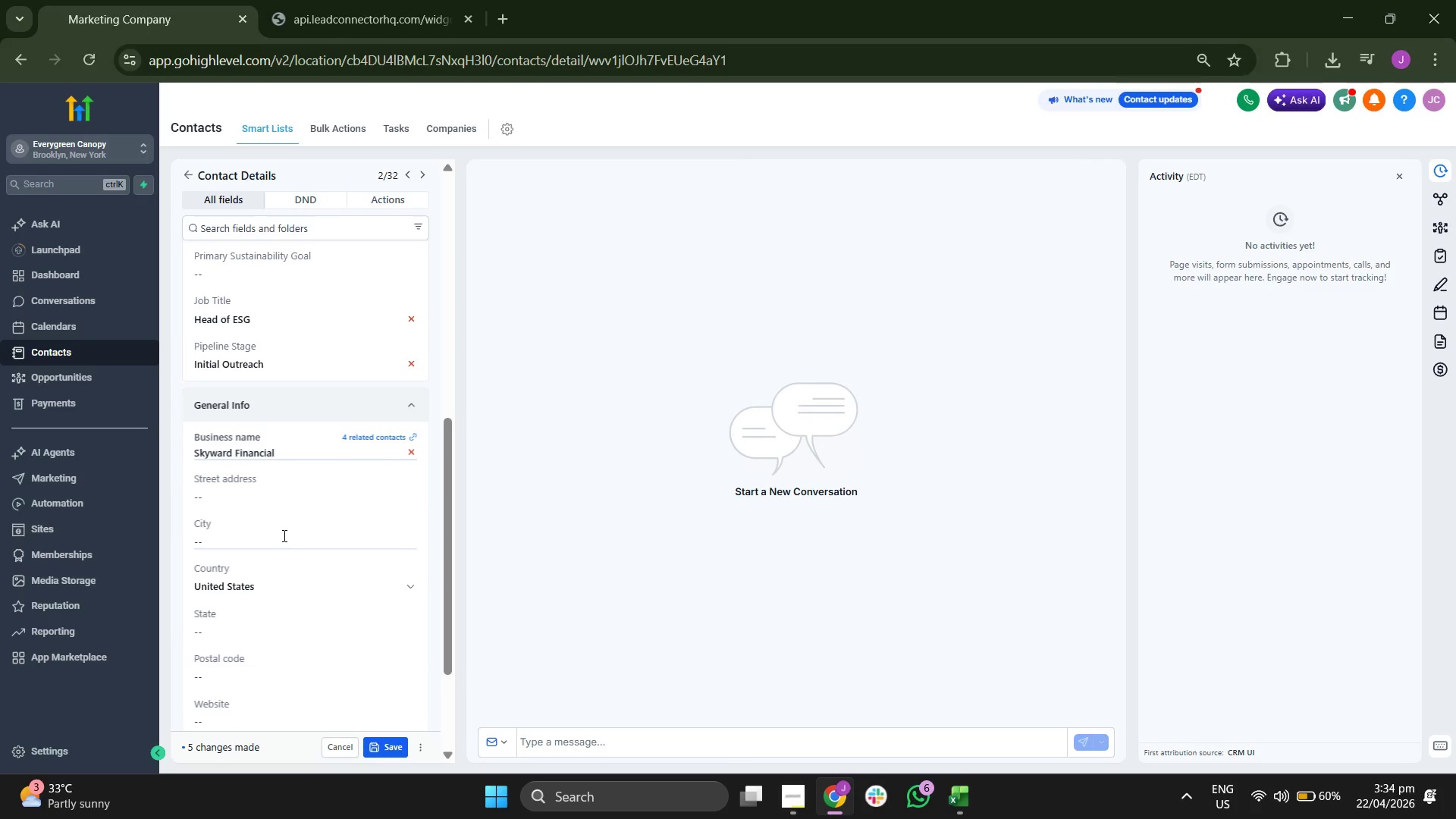 
scroll: coordinate [348, 570], scroll_direction: up, amount: 6.0
 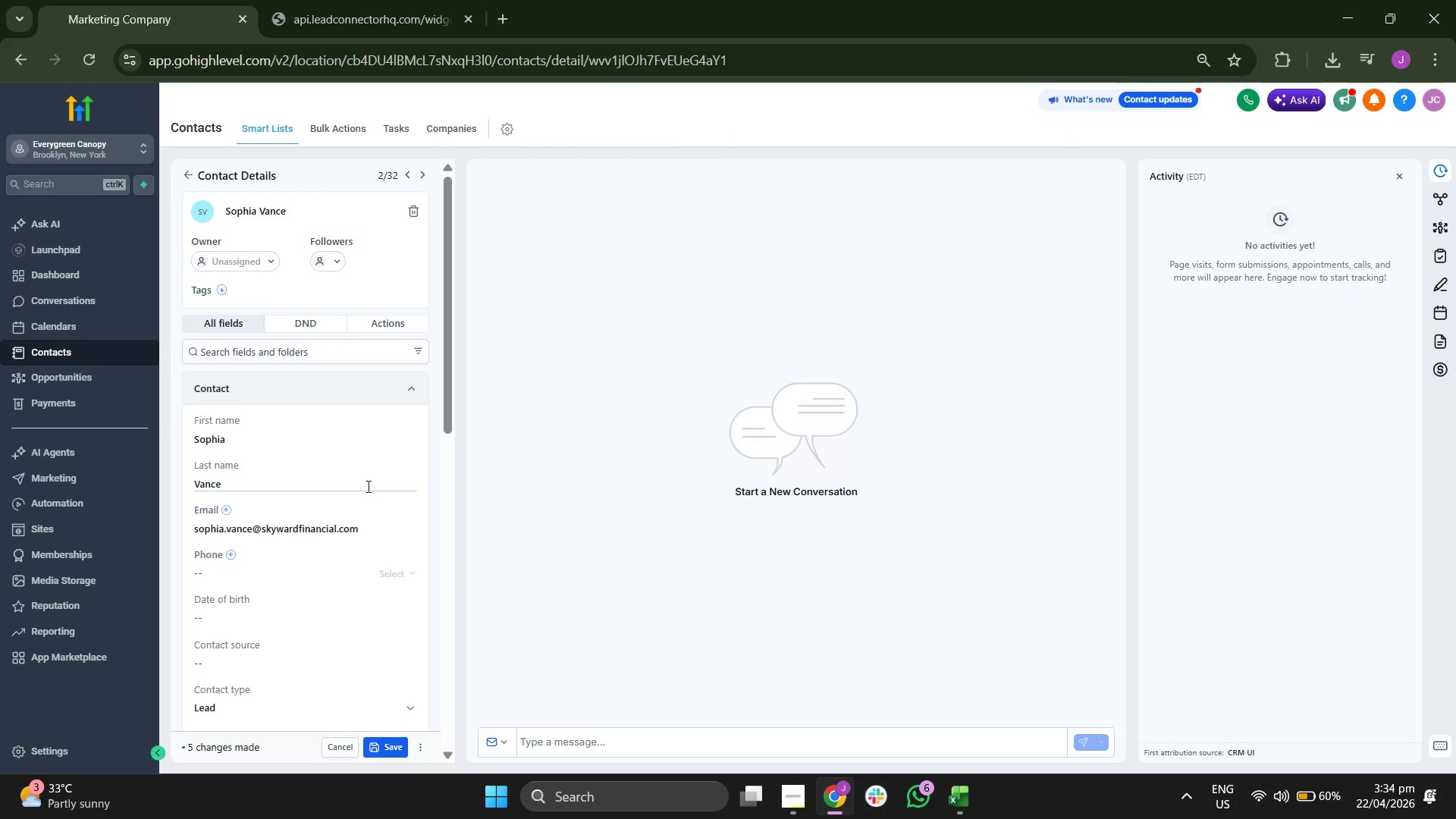 
scroll: coordinate [367, 486], scroll_direction: down, amount: 3.0
 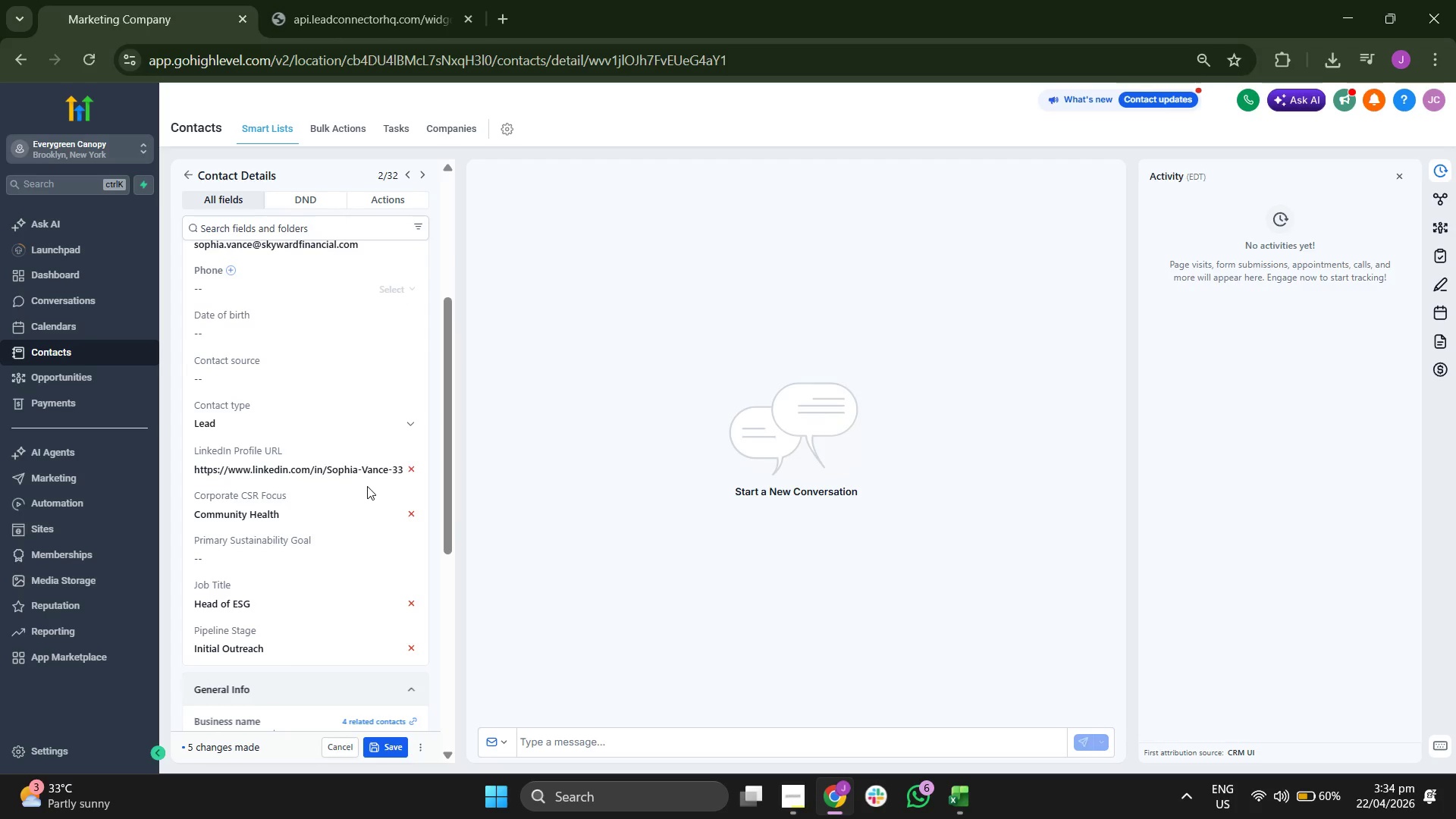 
scroll: coordinate [367, 486], scroll_direction: up, amount: 1.0
 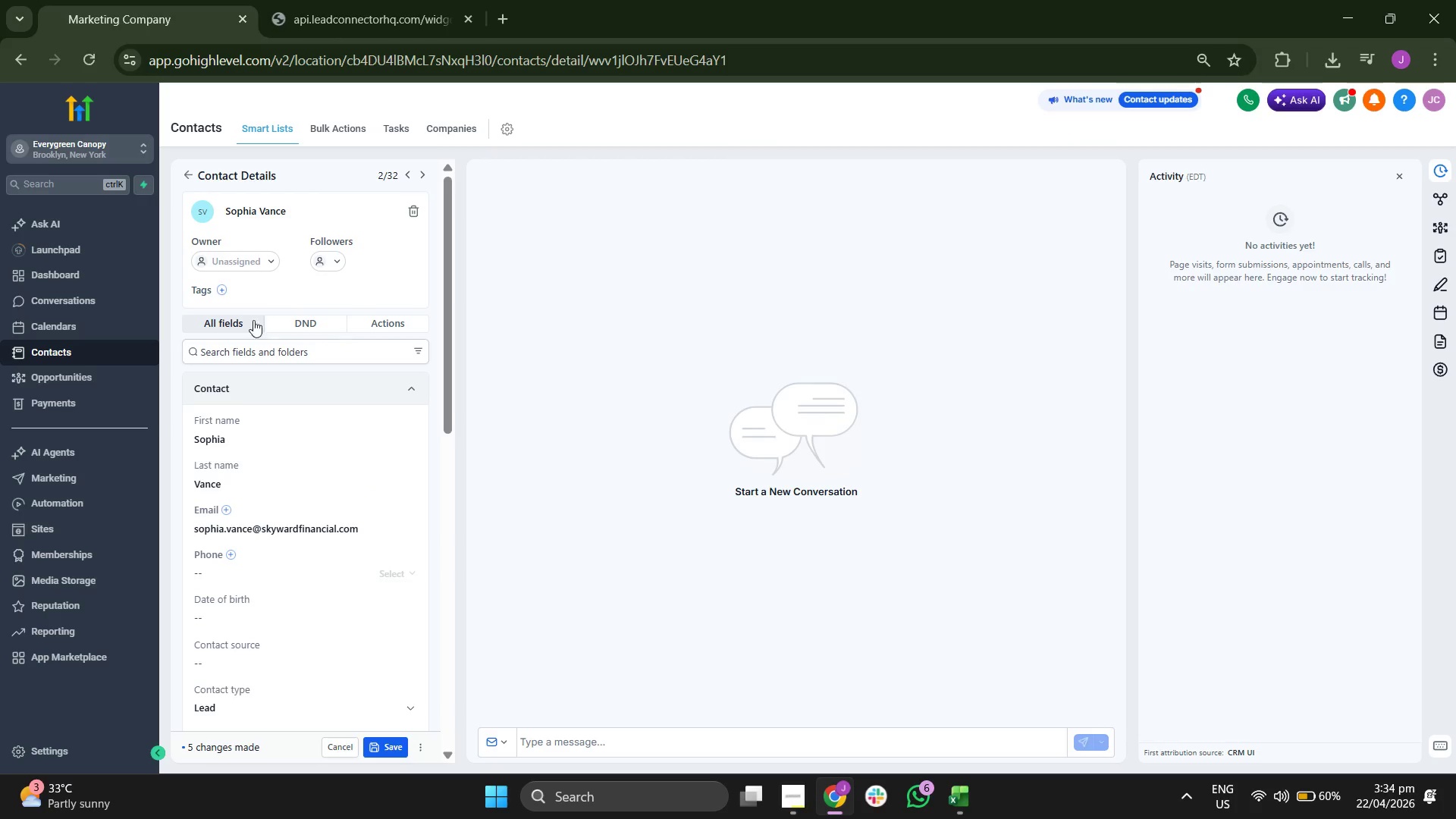 
left_click([306, 345])
 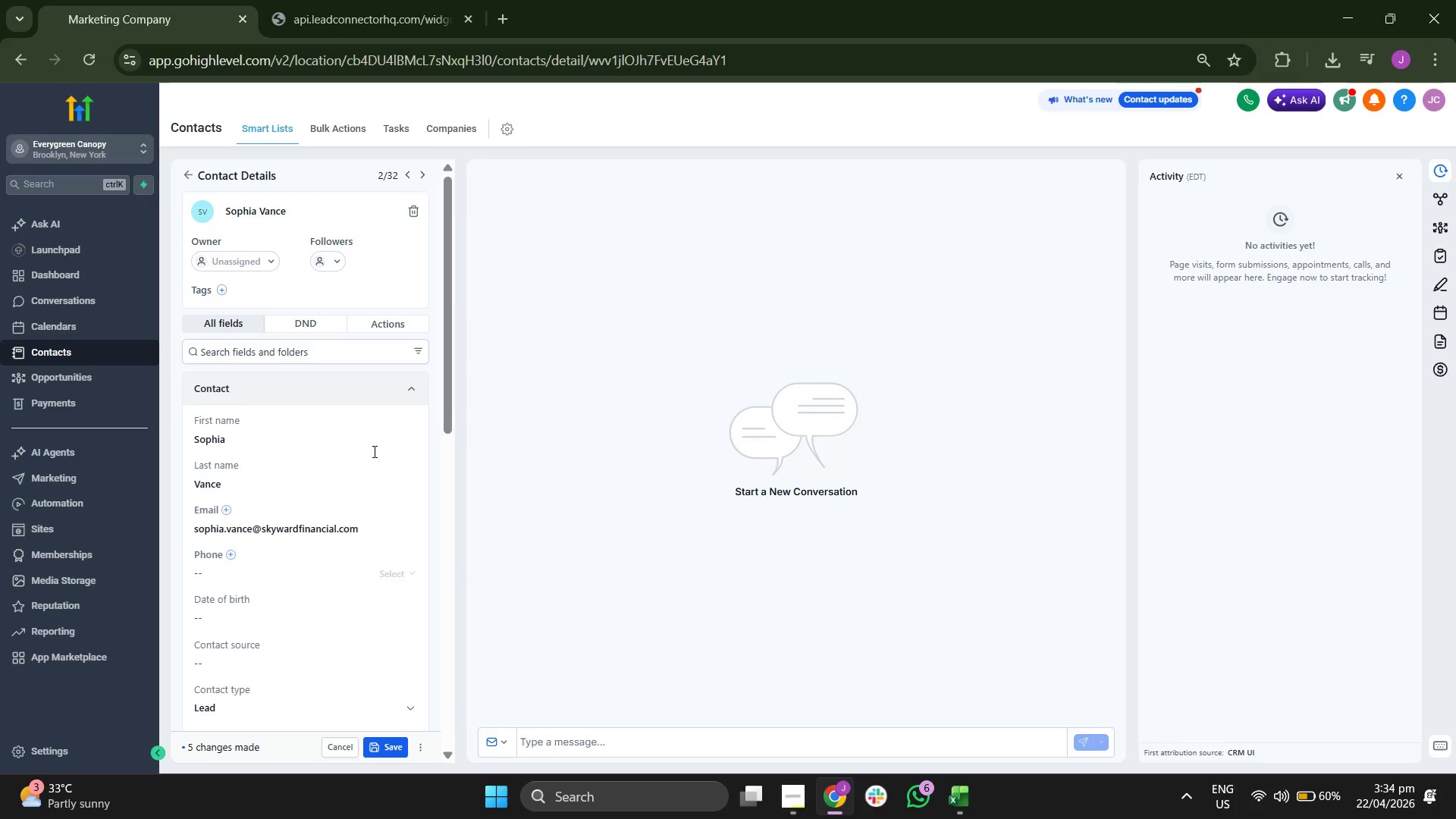 
scroll: coordinate [373, 500], scroll_direction: none, amount: 0.0
 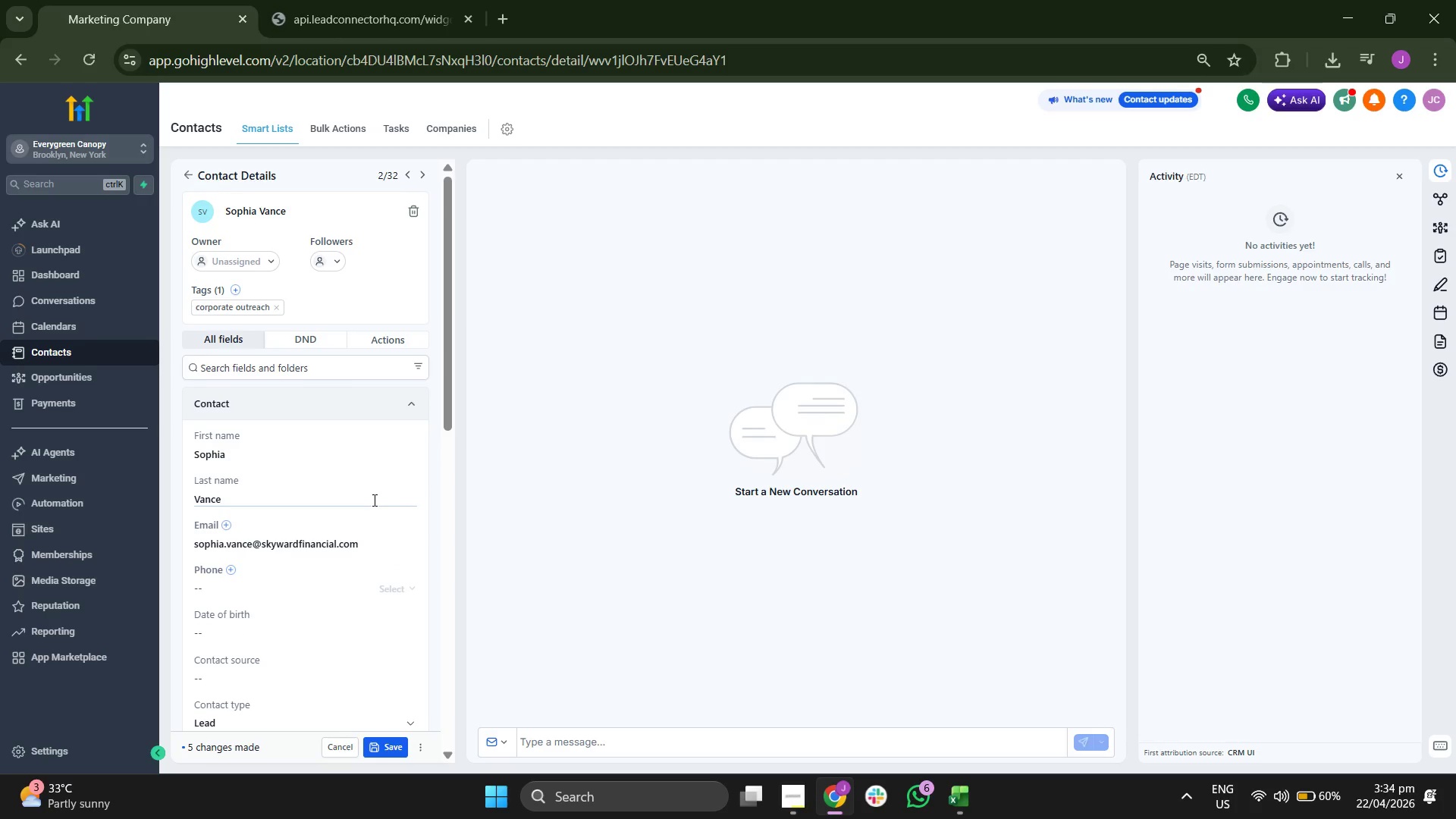 
scroll: coordinate [372, 566], scroll_direction: down, amount: 5.0
 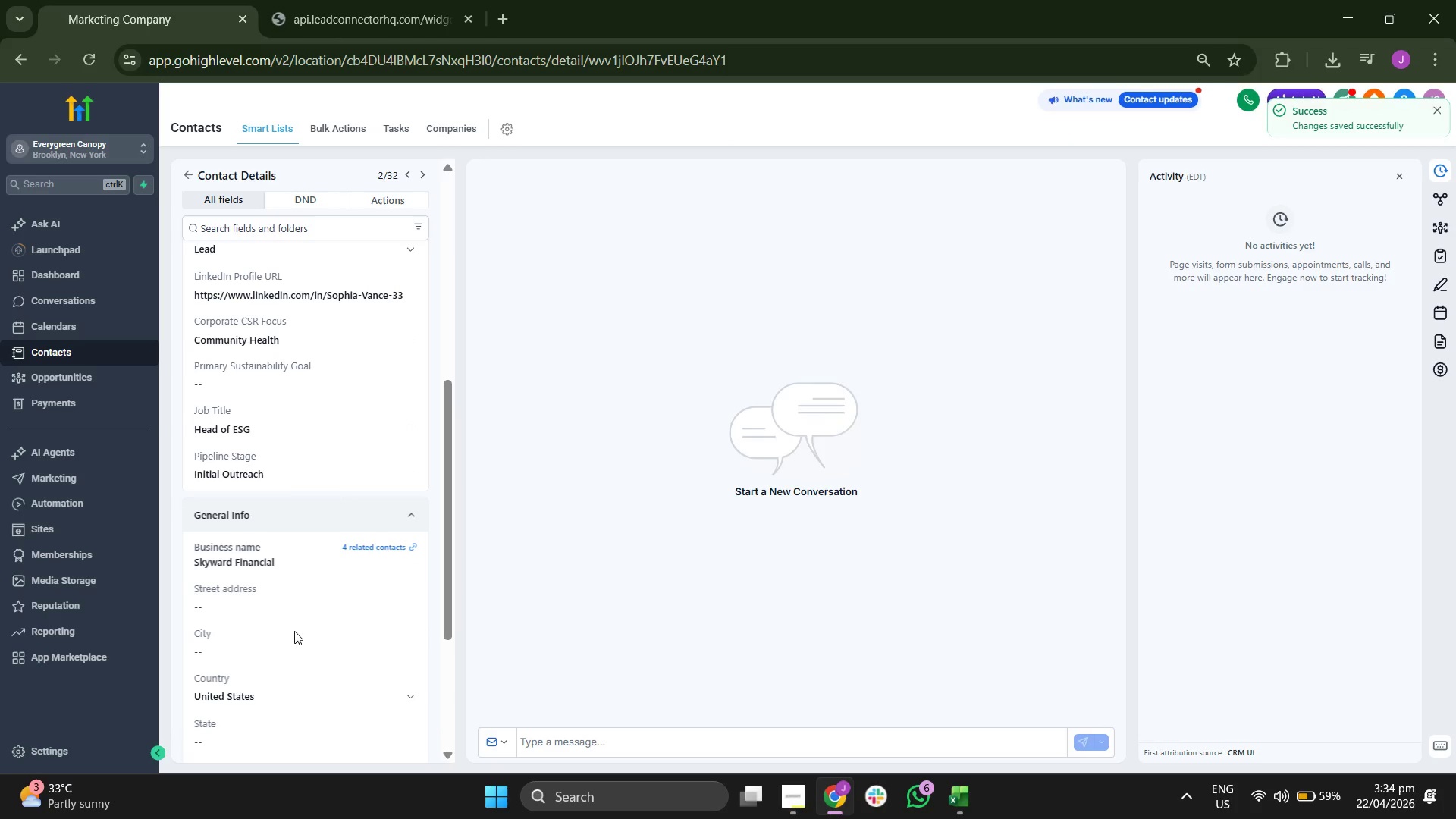 
scroll: coordinate [346, 613], scroll_direction: up, amount: 1.0
 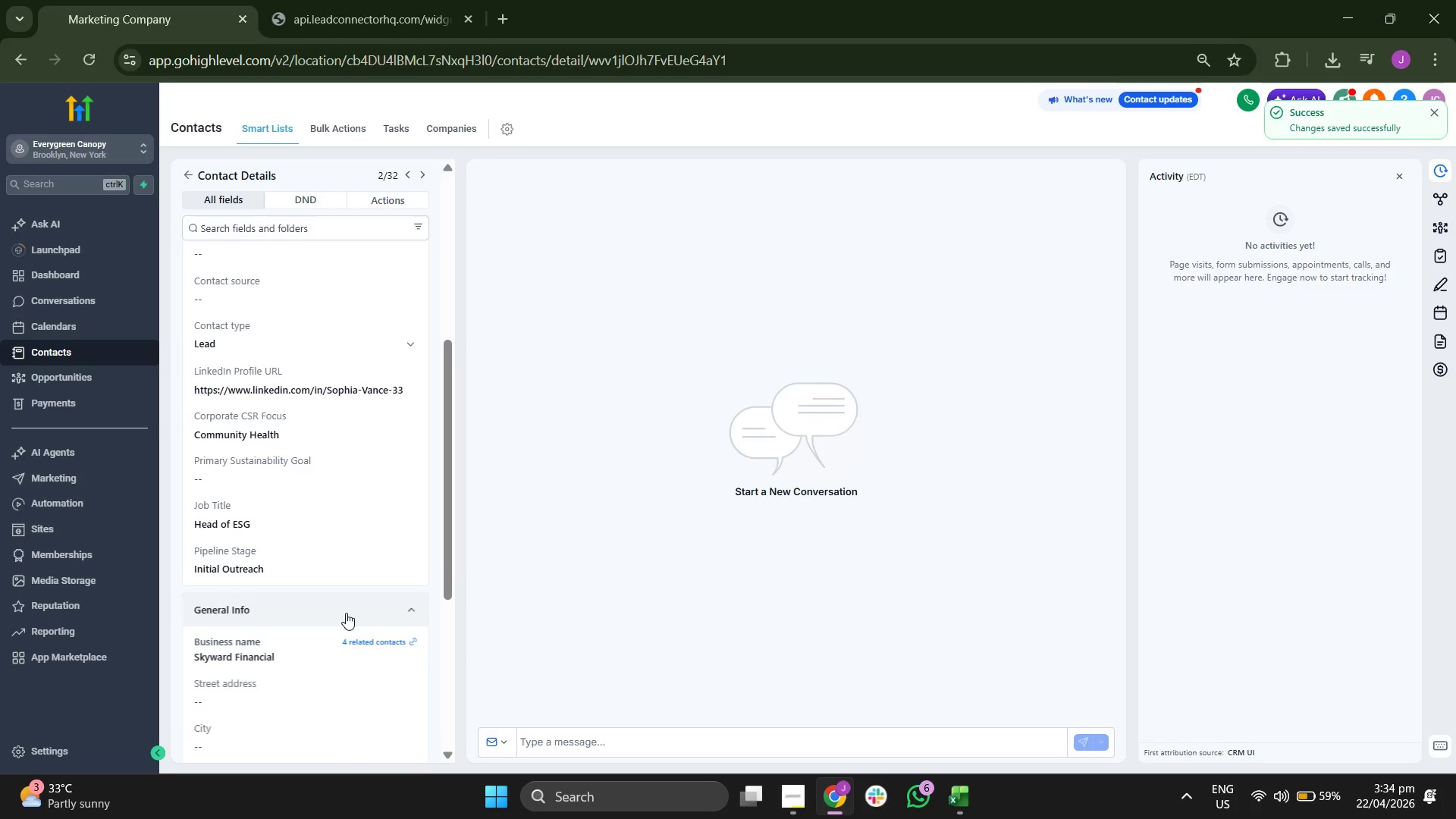 
scroll: coordinate [346, 613], scroll_direction: down, amount: 1.0
 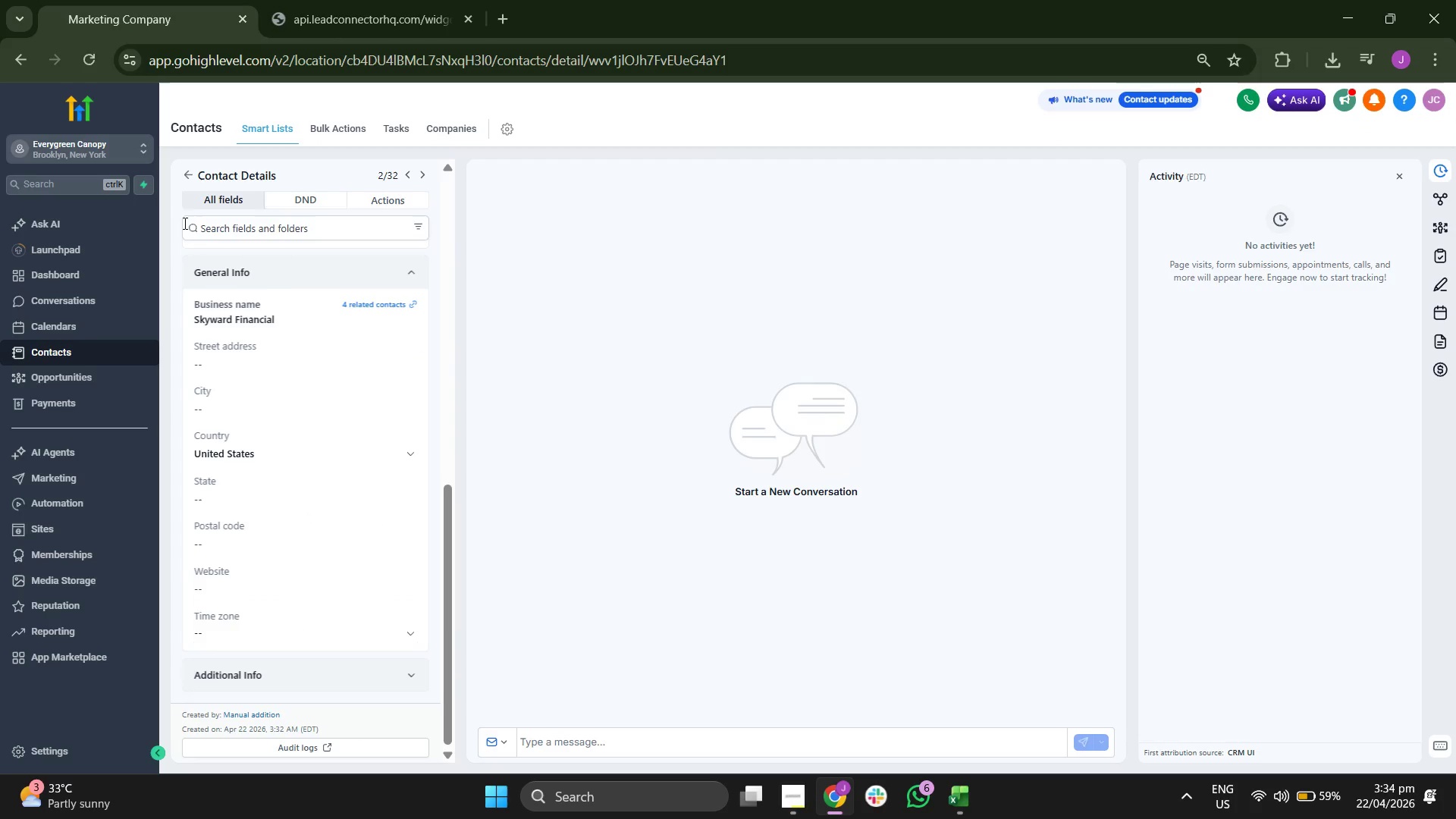 
left_click([189, 176])
 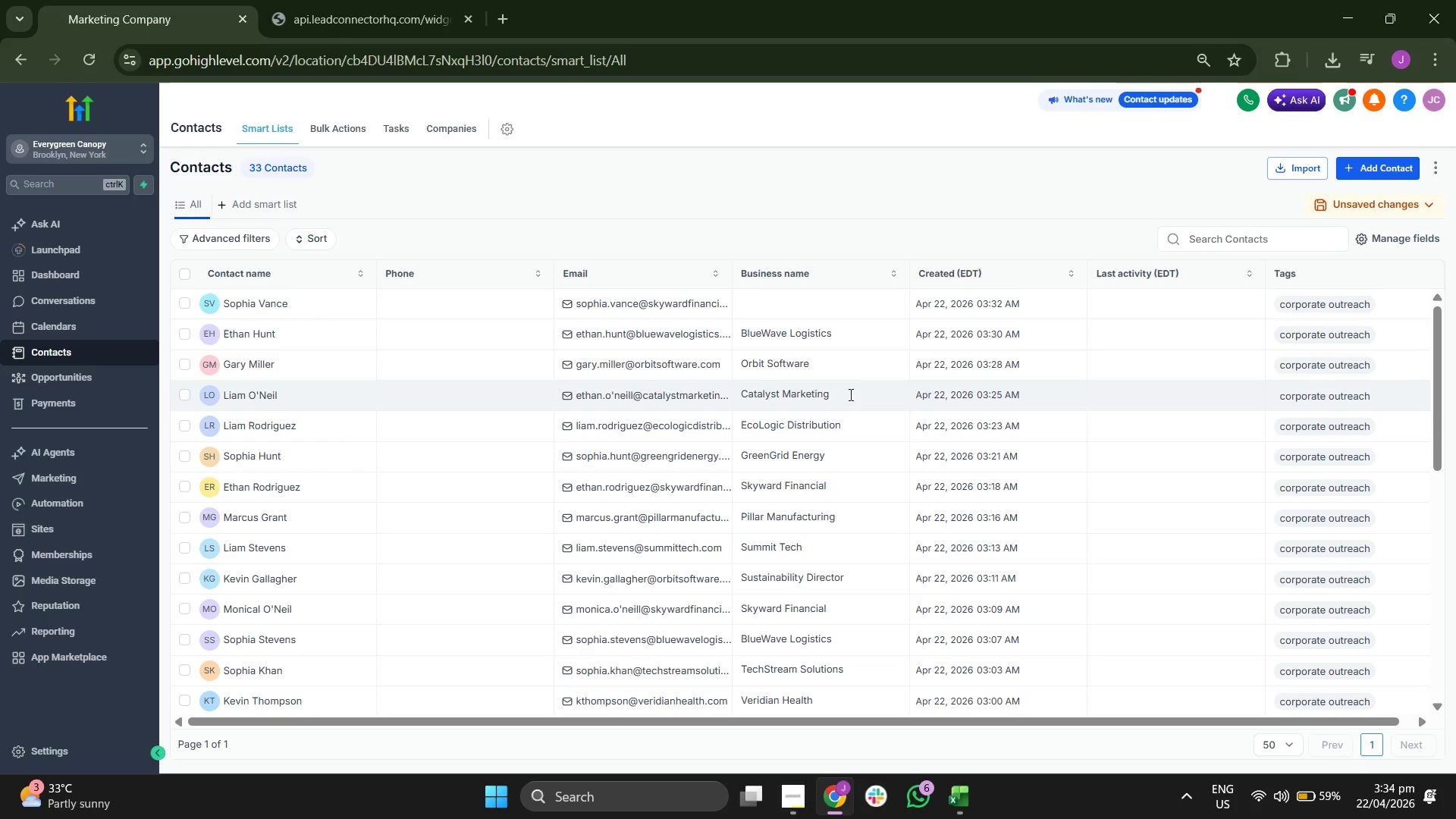 
wait(13.34)
 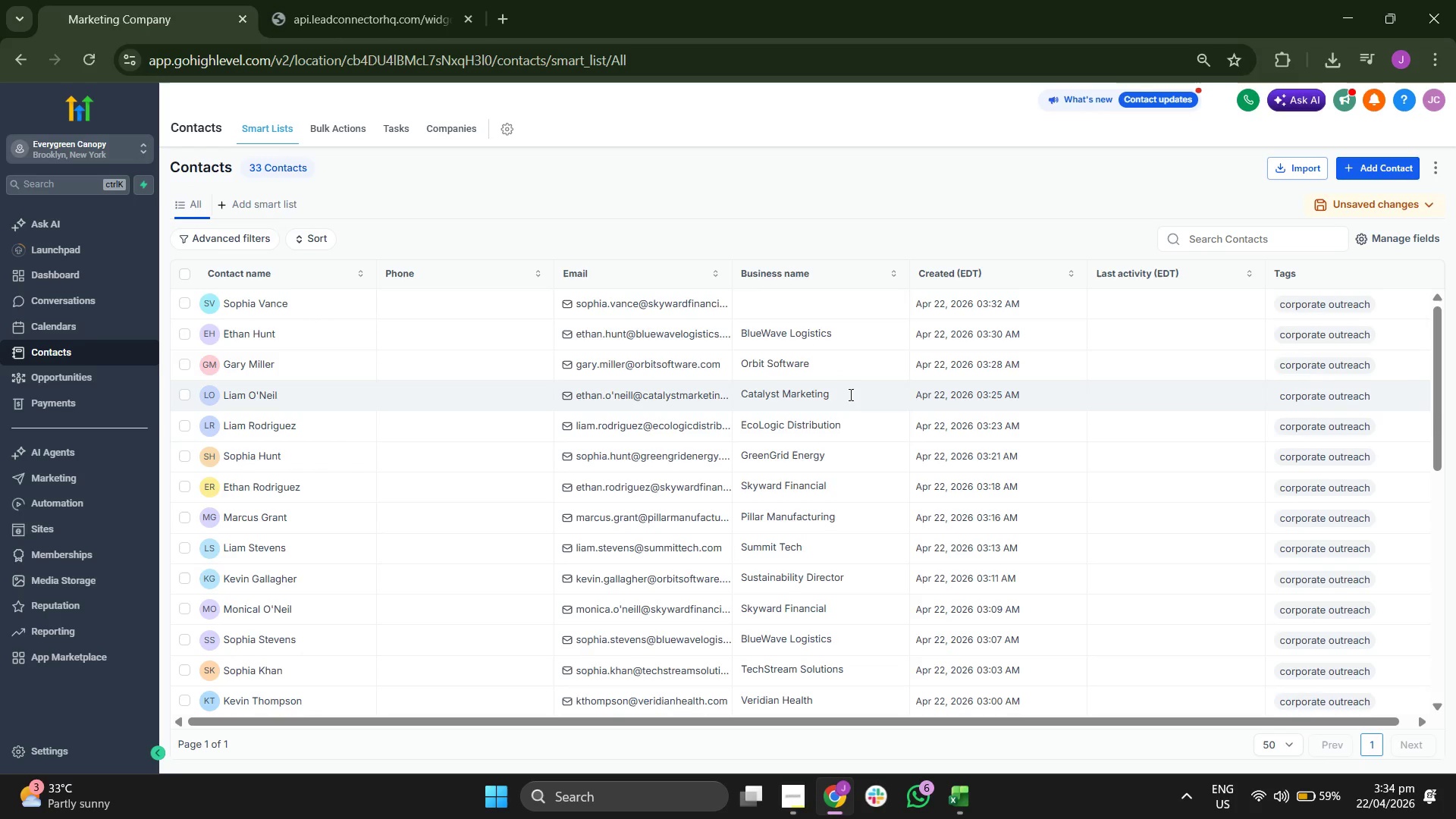 
scroll: coordinate [438, 480], scroll_direction: down, amount: 1.0
 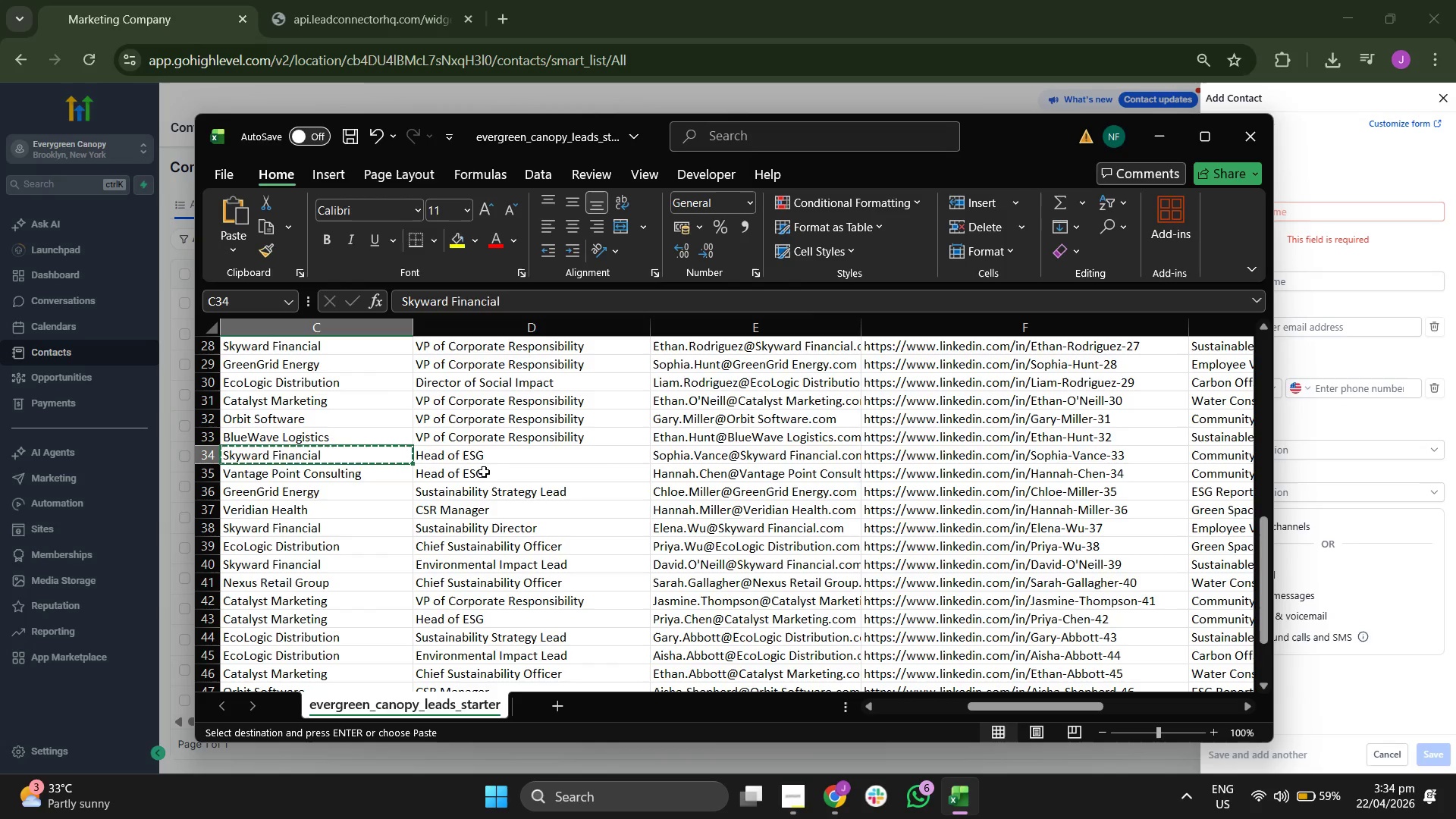 
key(ArrowLeft)
 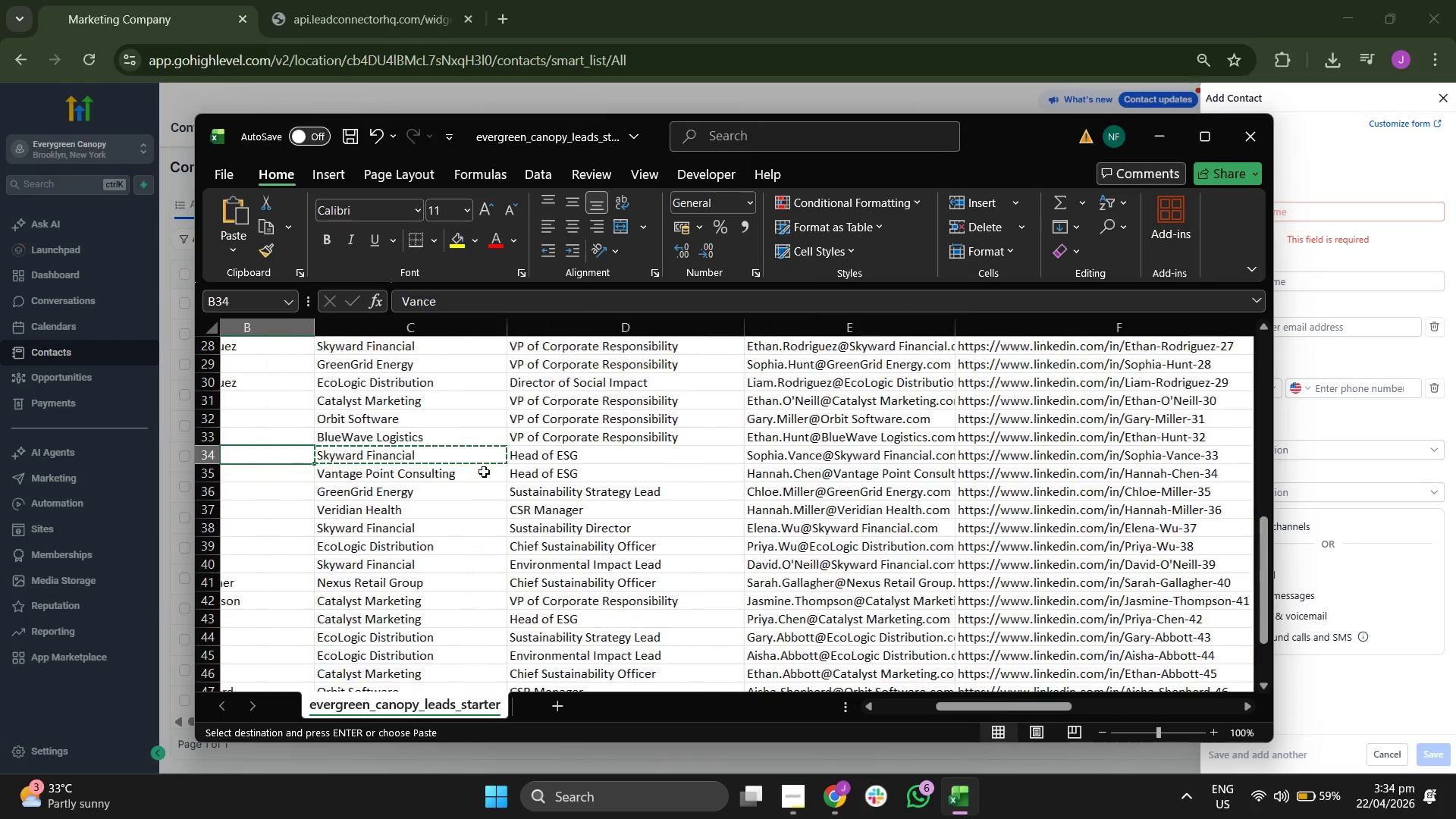 
key(ArrowLeft)
 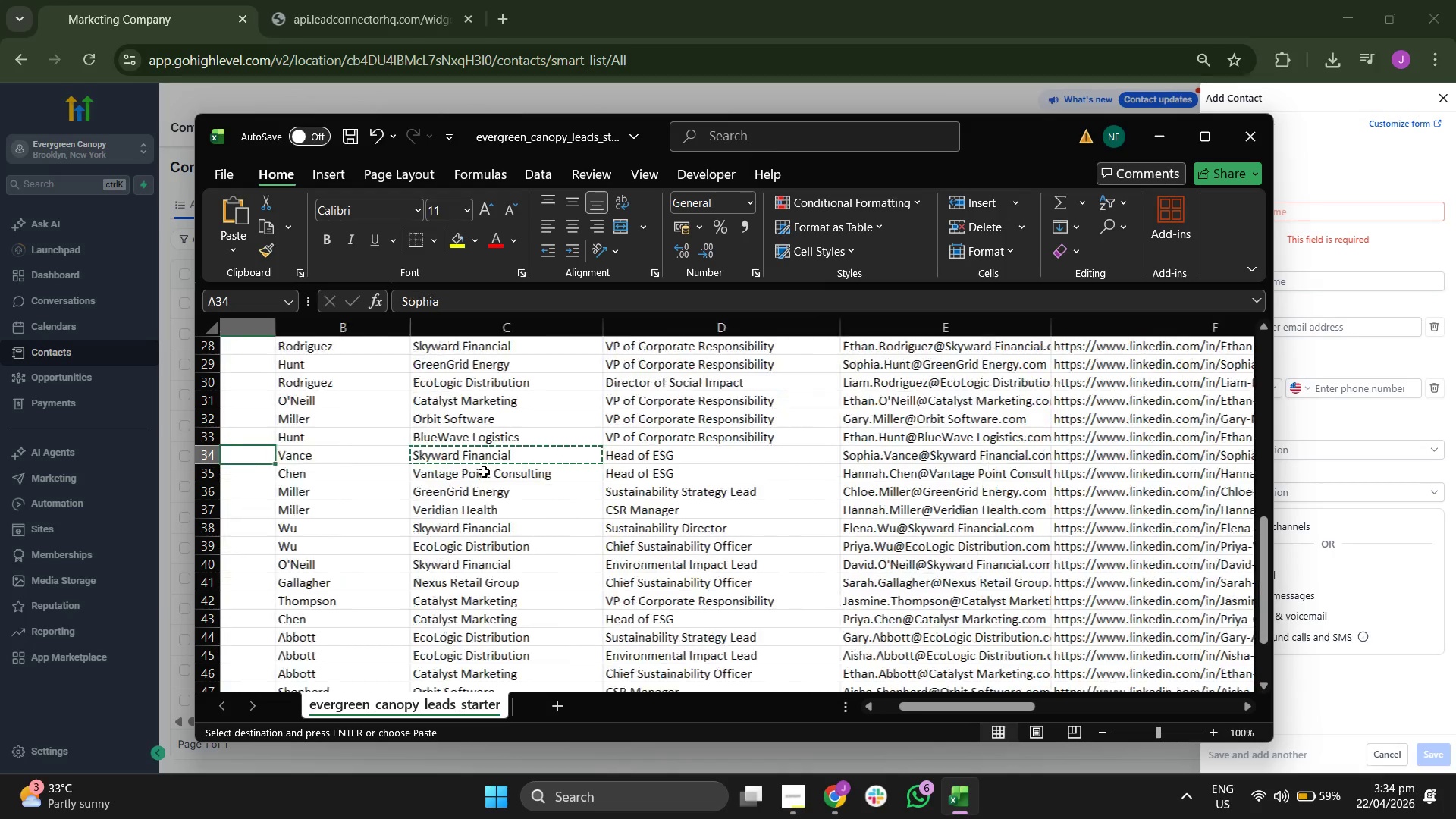 
key(ArrowLeft)
 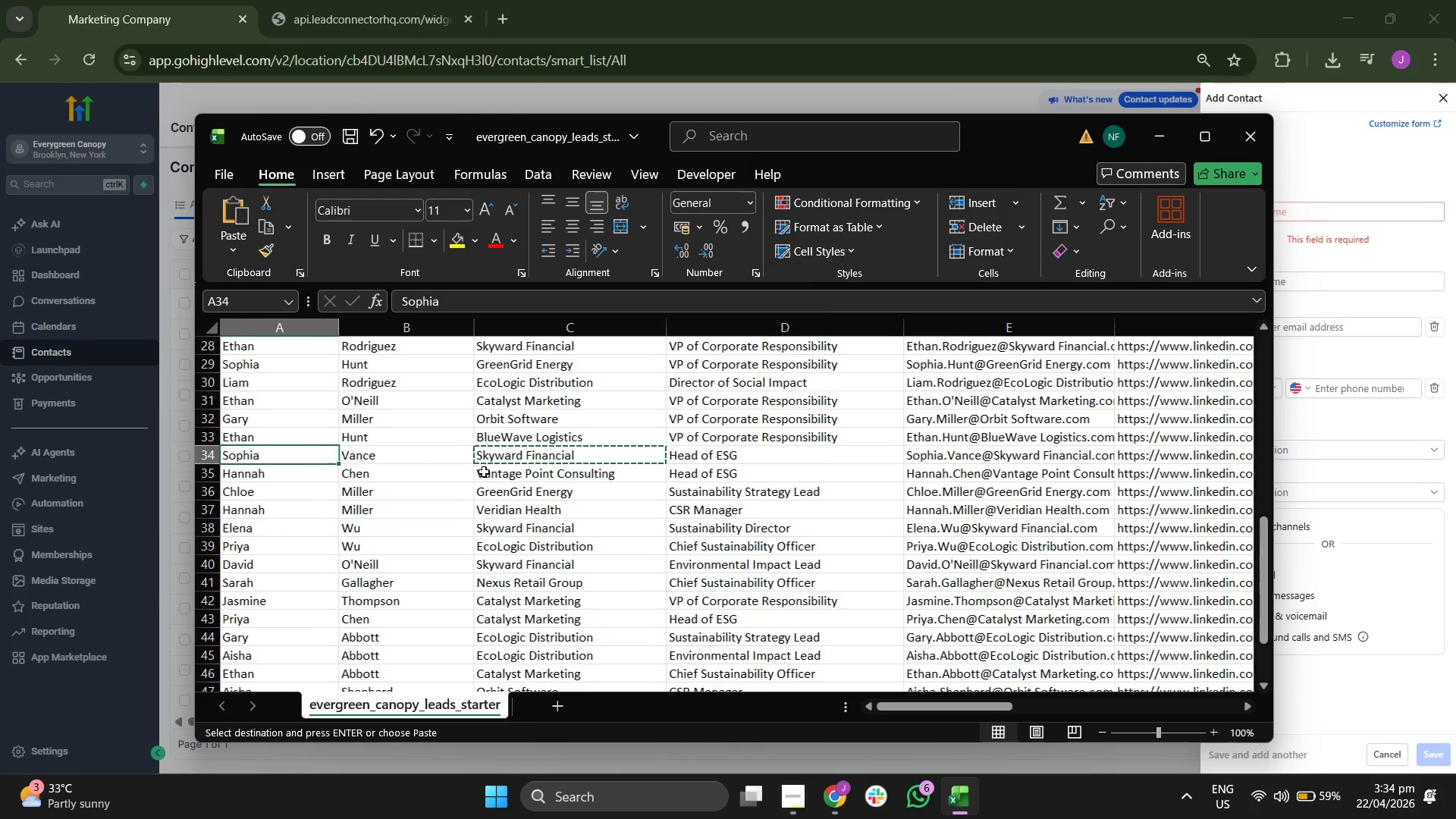 
key(ArrowLeft)
 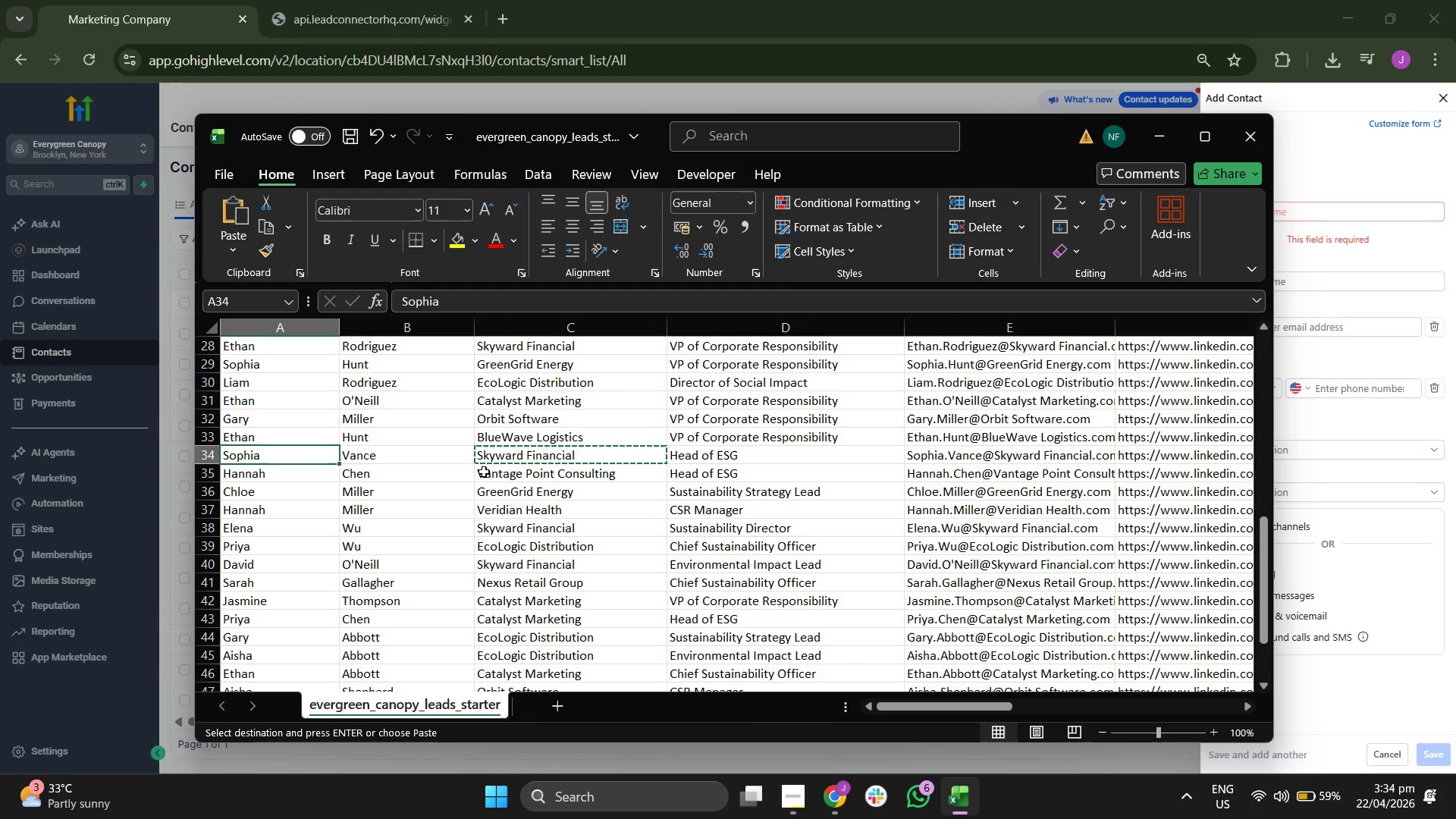 
key(ArrowLeft)
 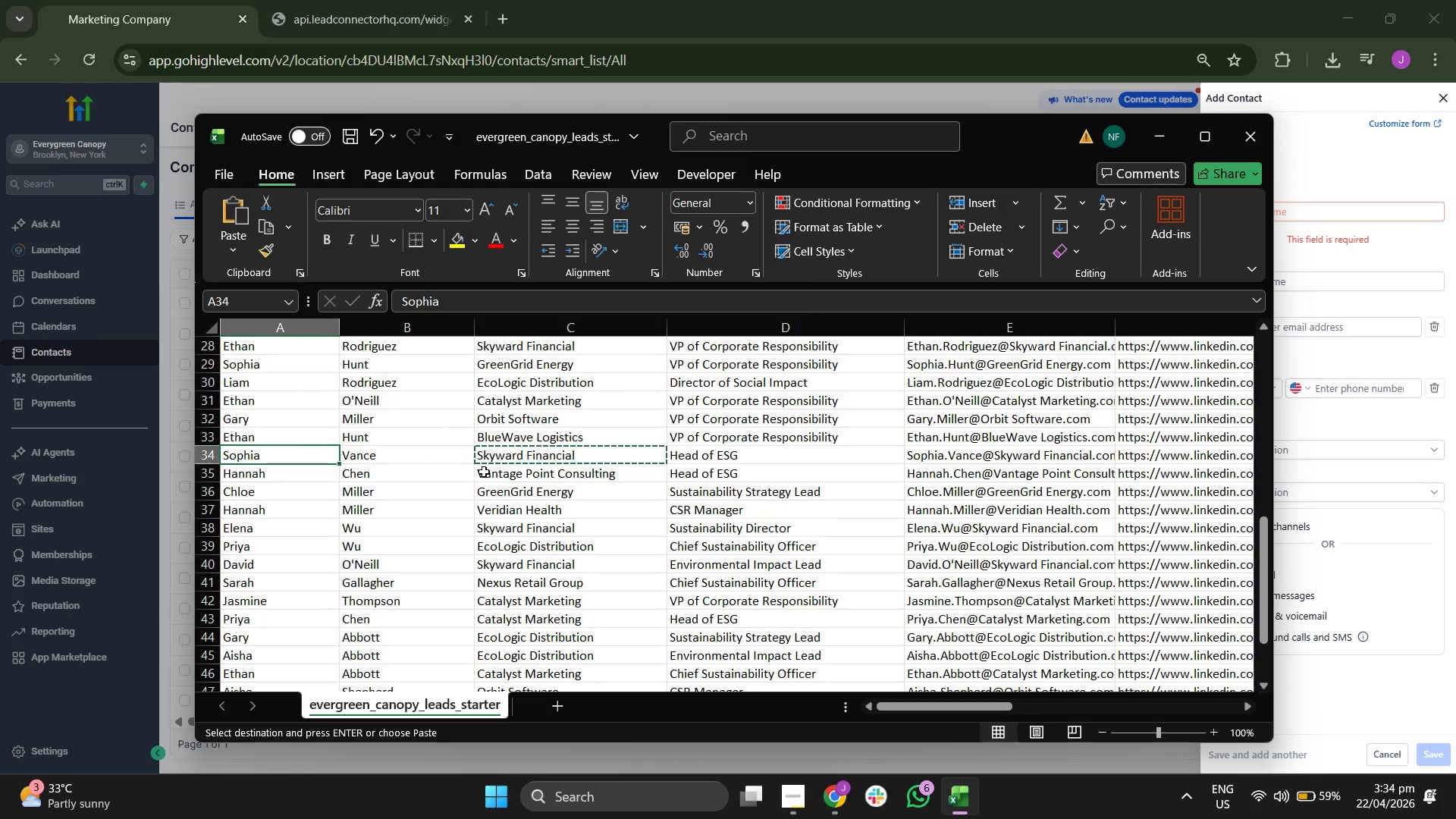 
key(ArrowDown)
 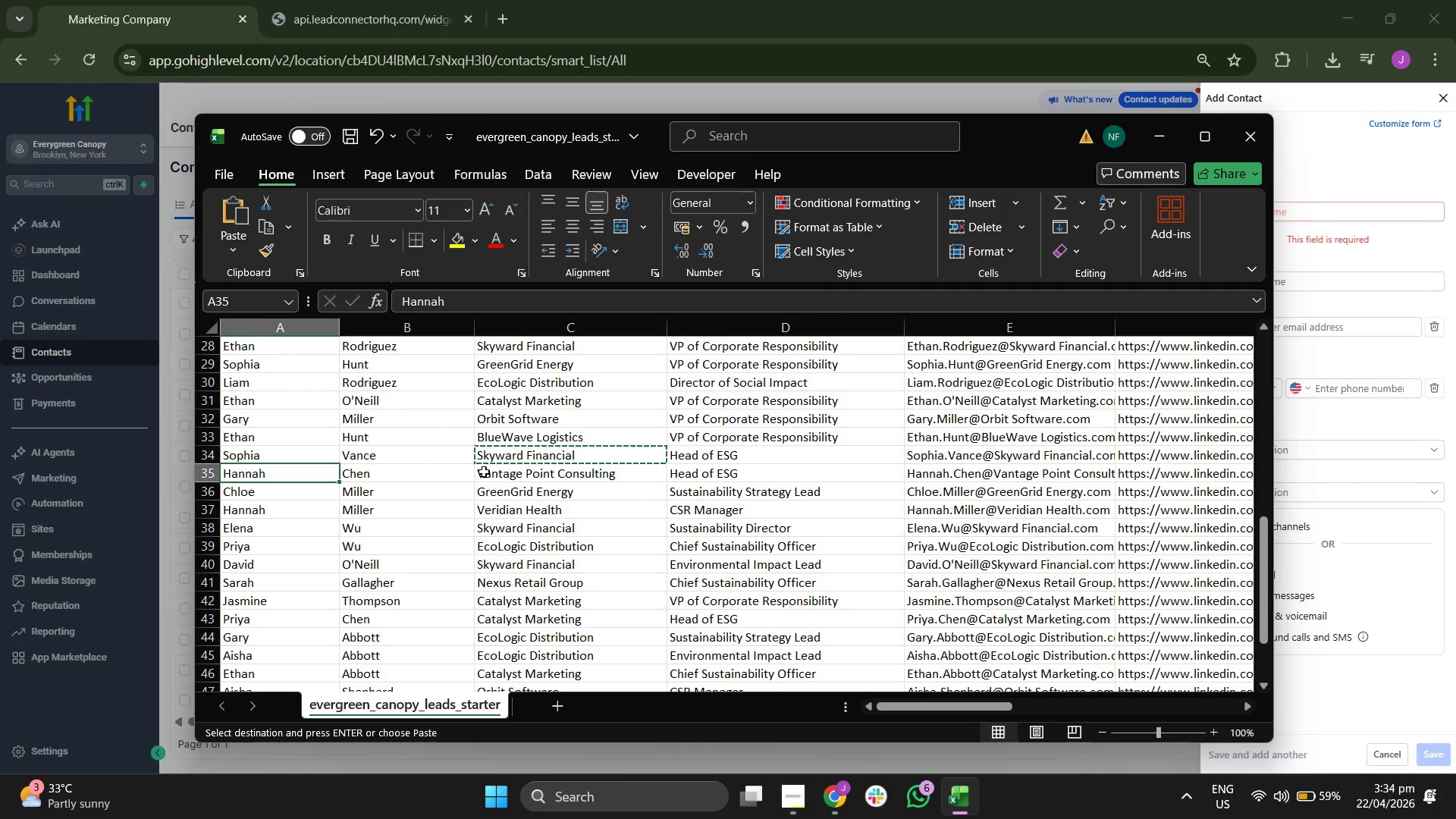 
key(ArrowRight)
 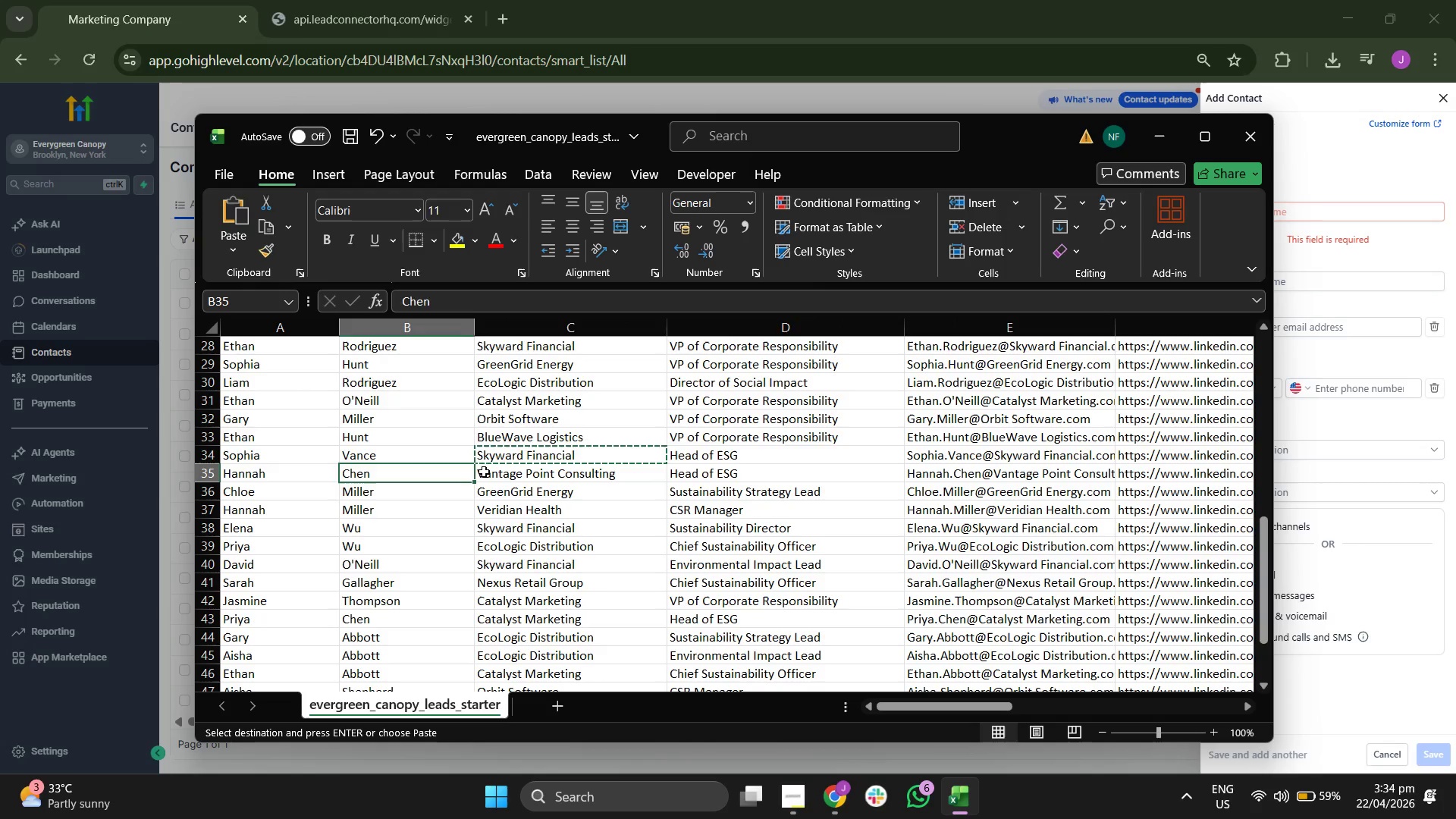 
key(ArrowRight)
 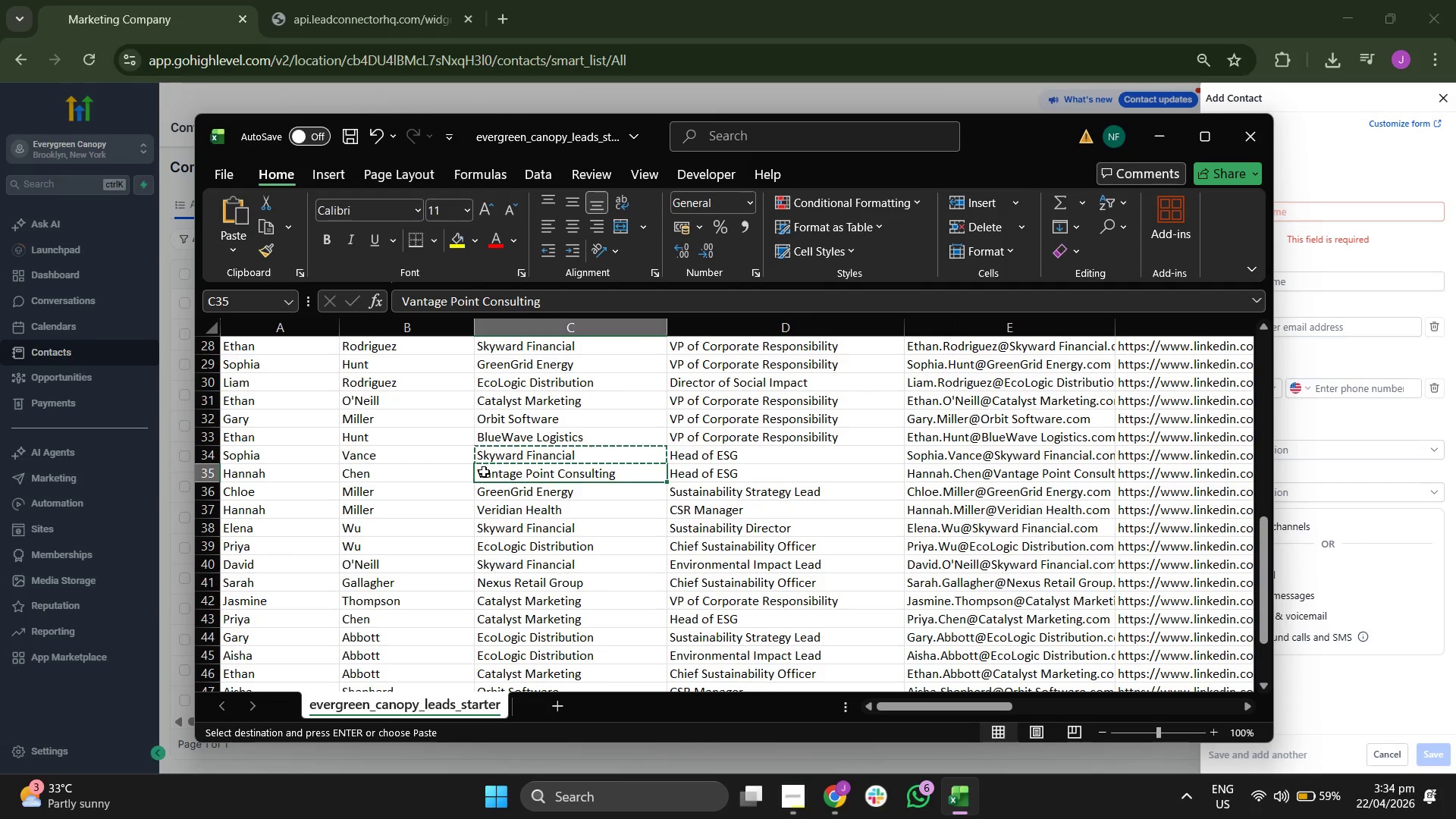 
key(ArrowRight)
 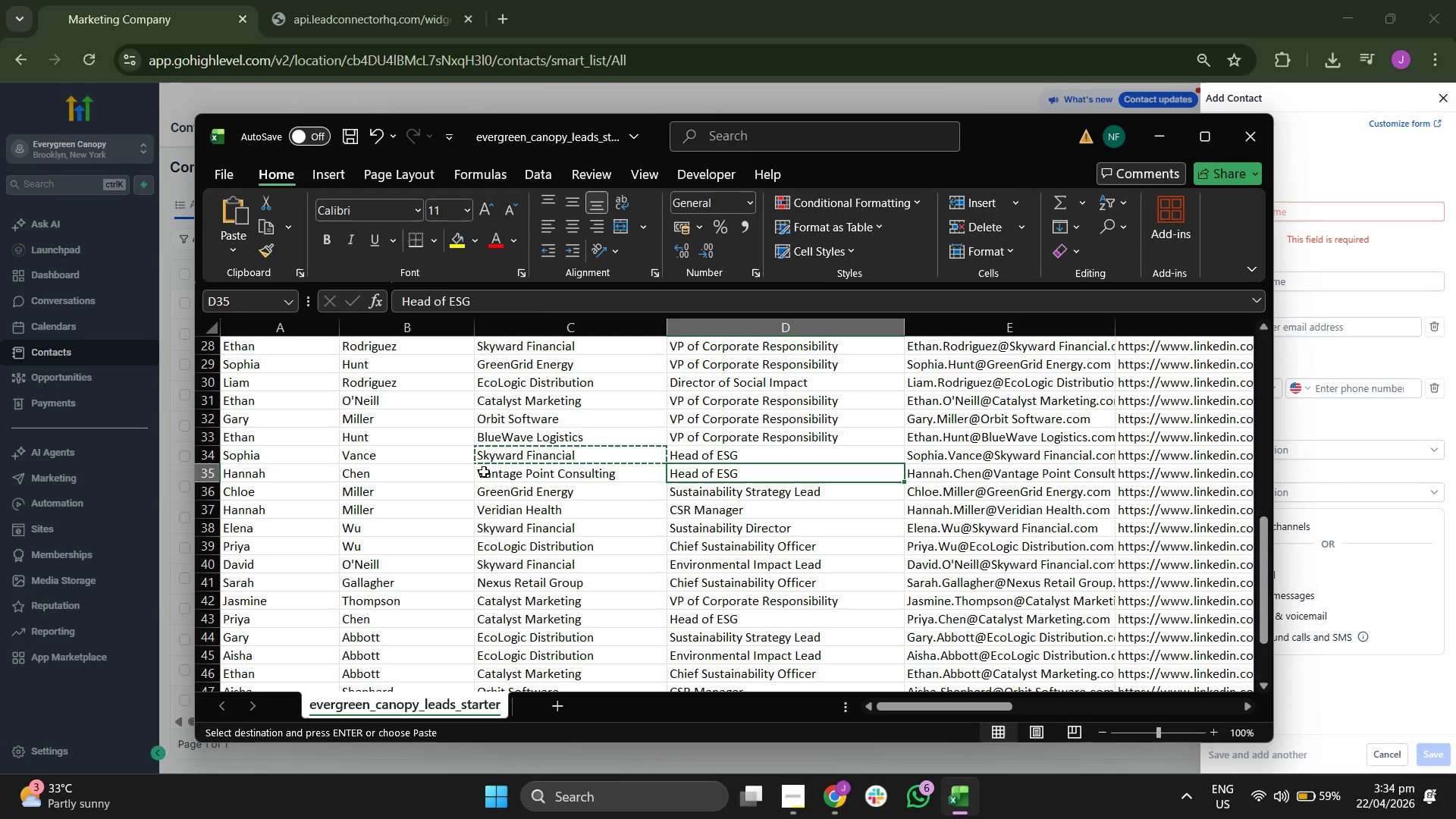 
key(ArrowRight)
 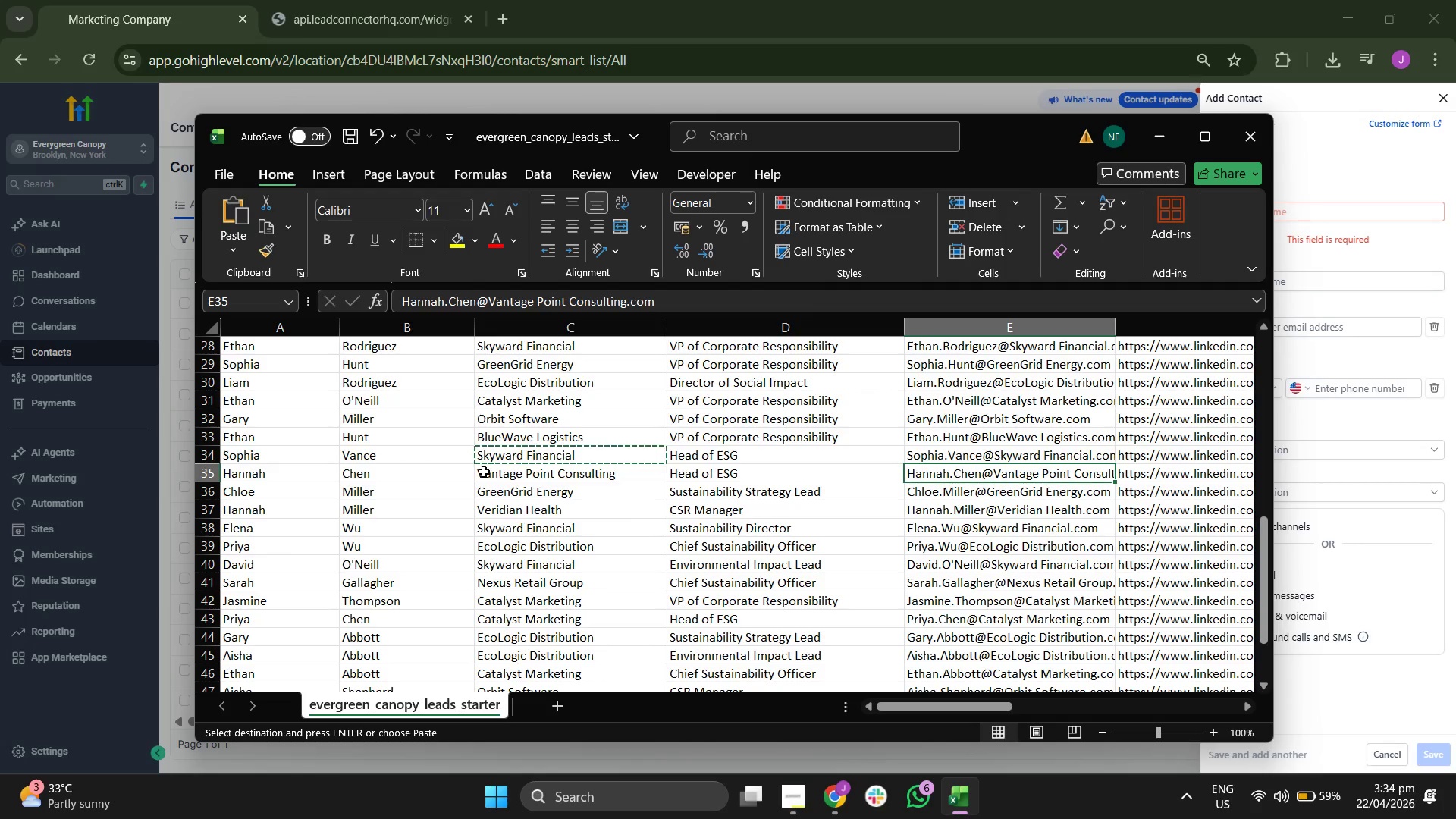 
key(Control+C)
 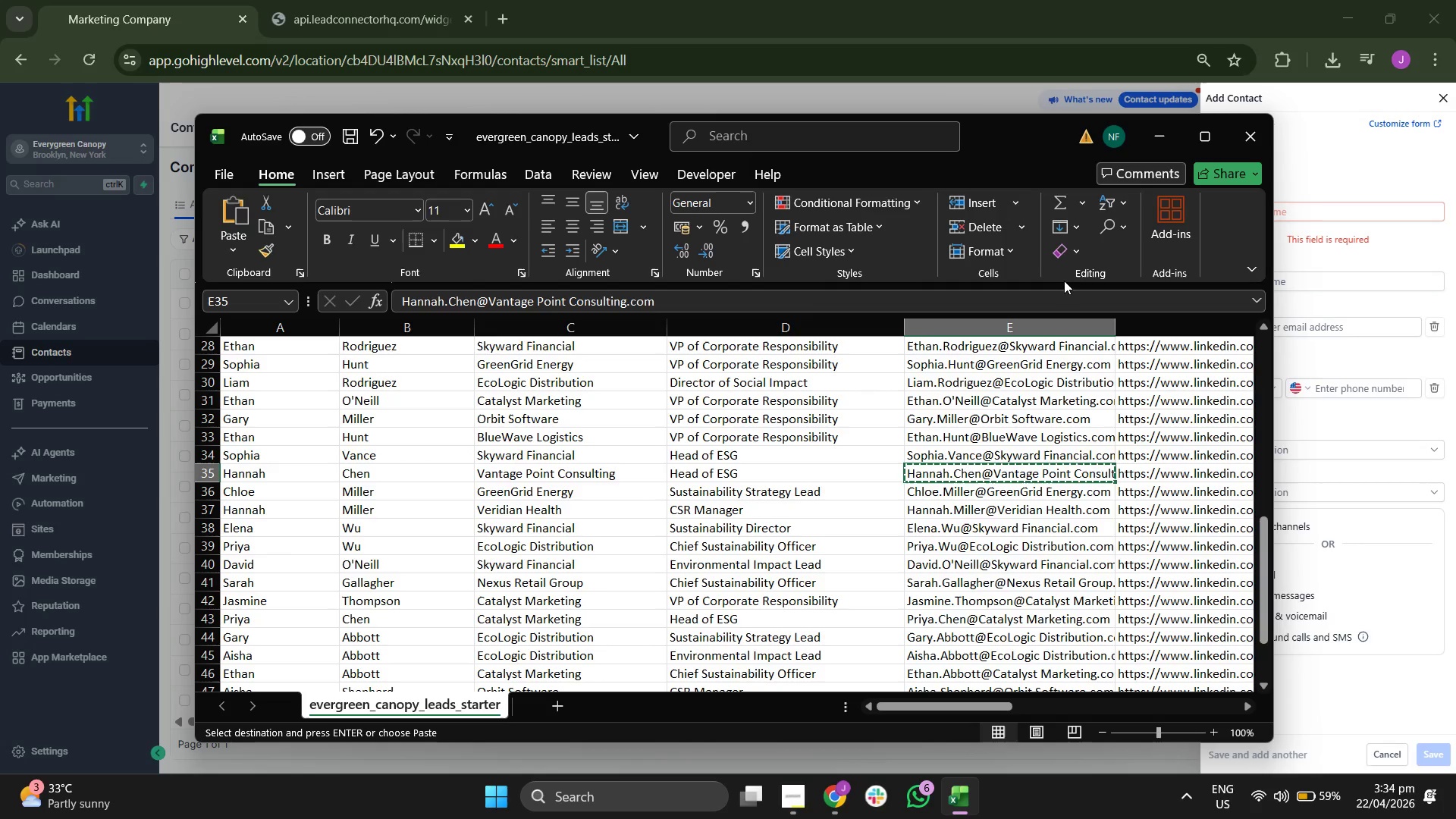 
key(ArrowRight)
 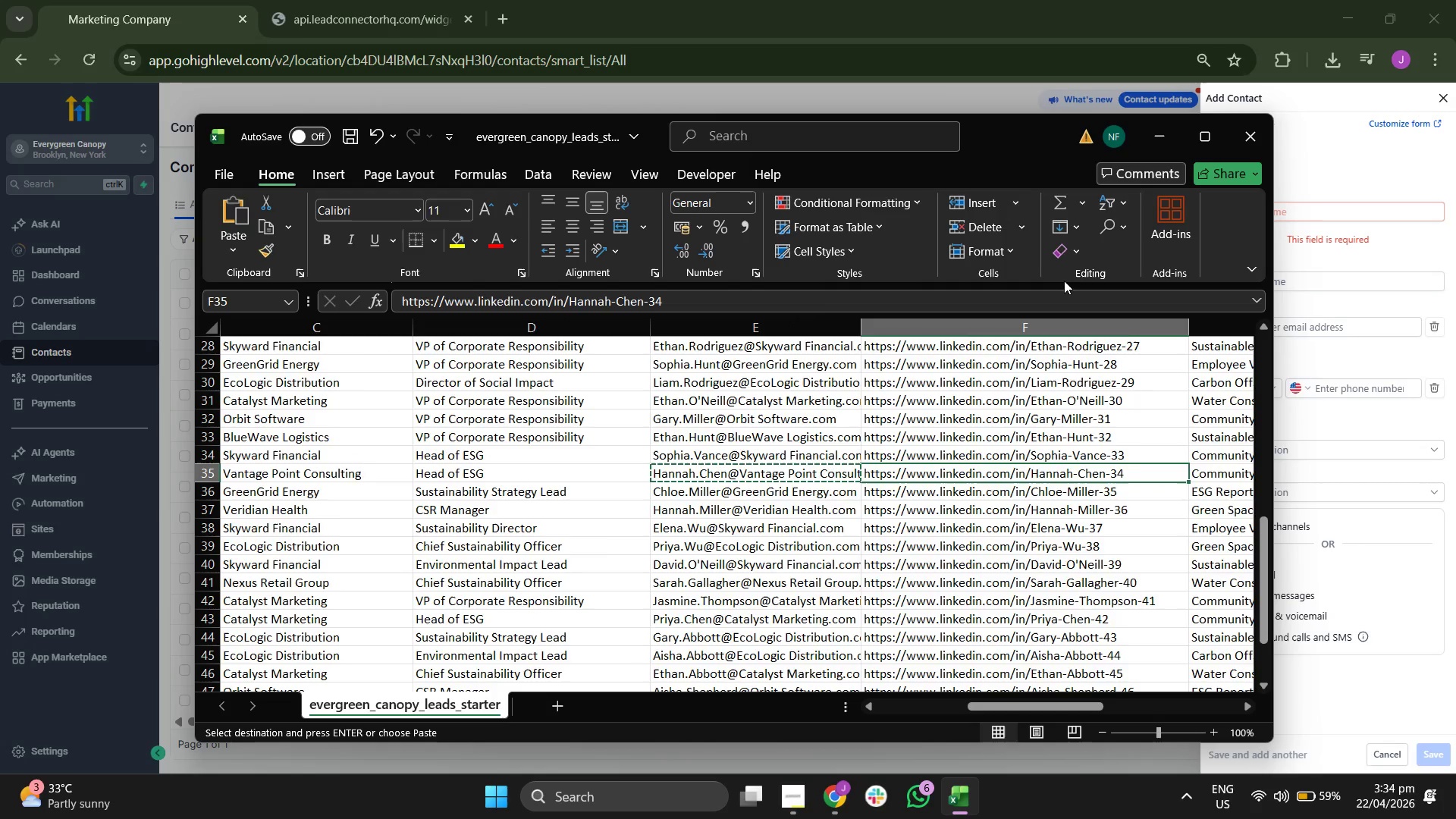 
key(ArrowRight)
 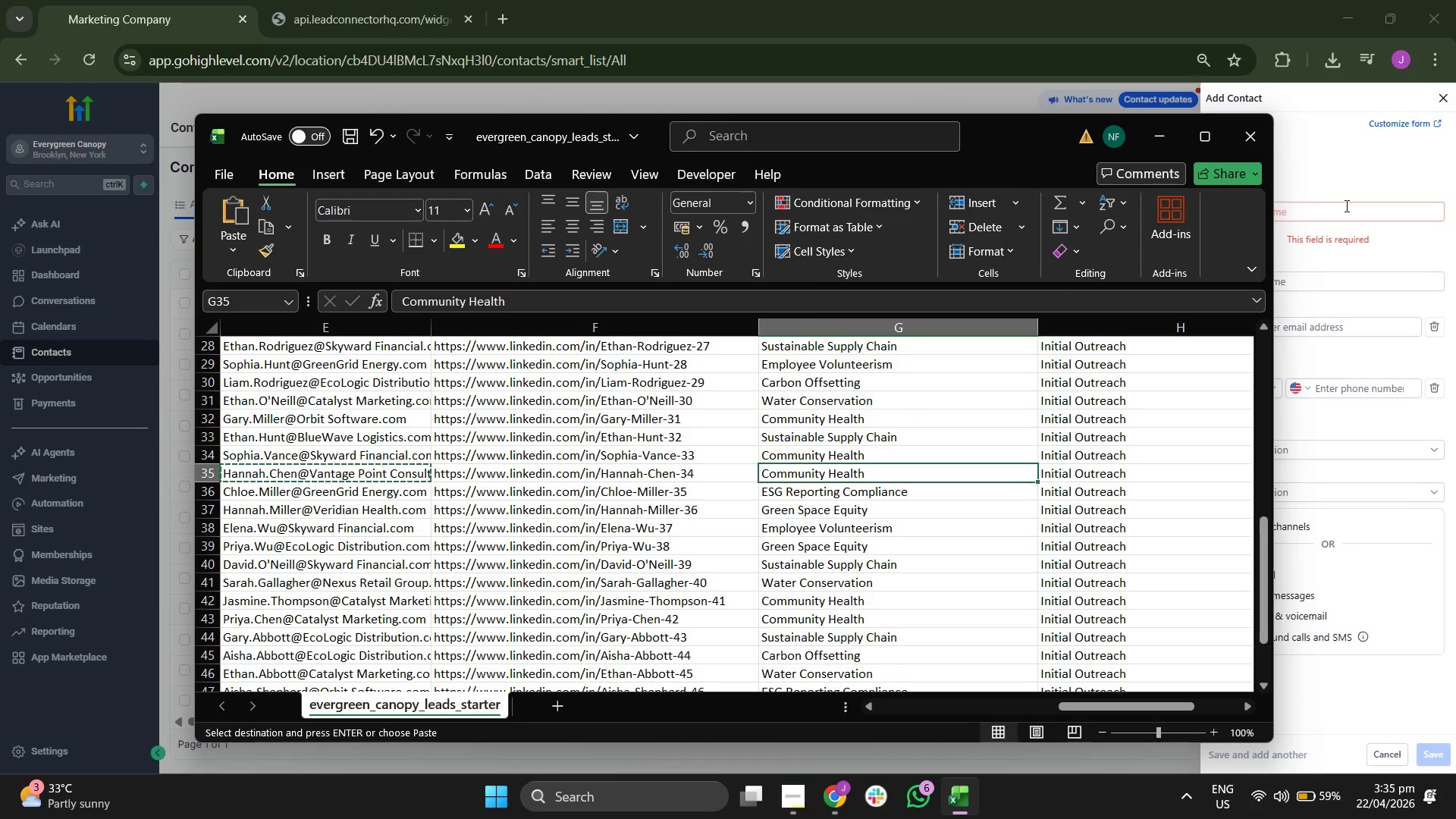 
key(ArrowLeft)
 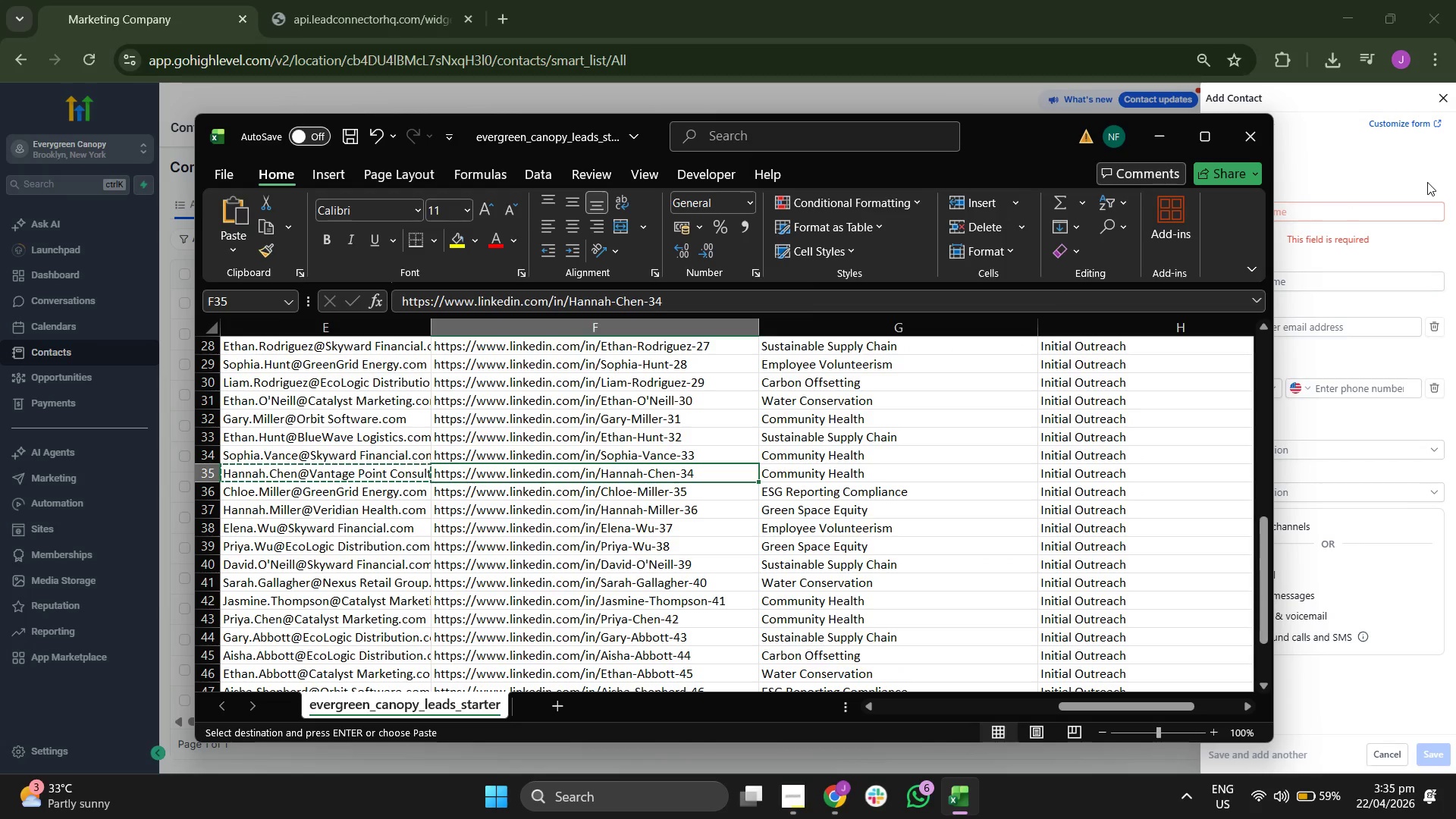 
left_click([1341, 177])
 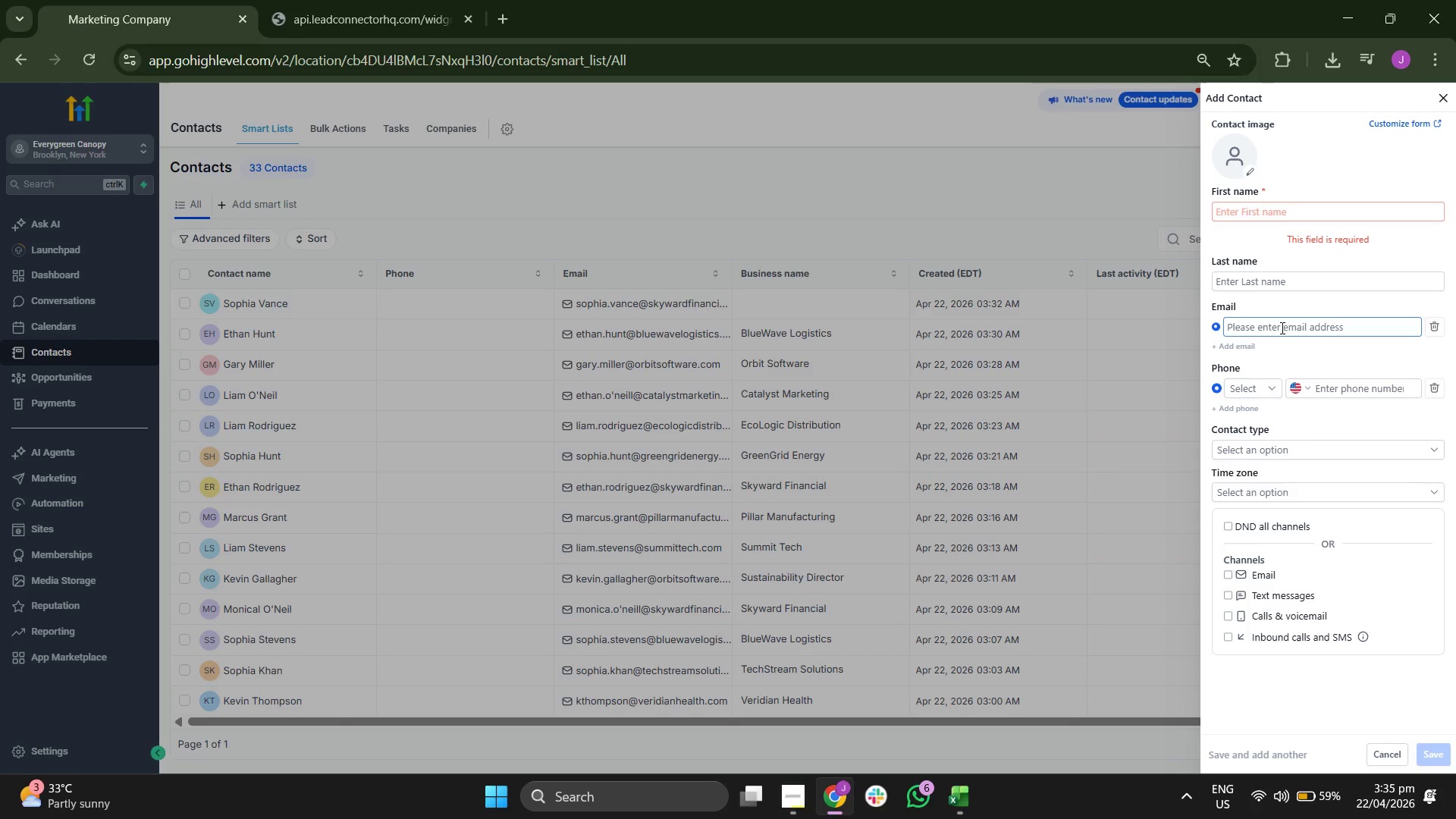 
key(Control+V)
 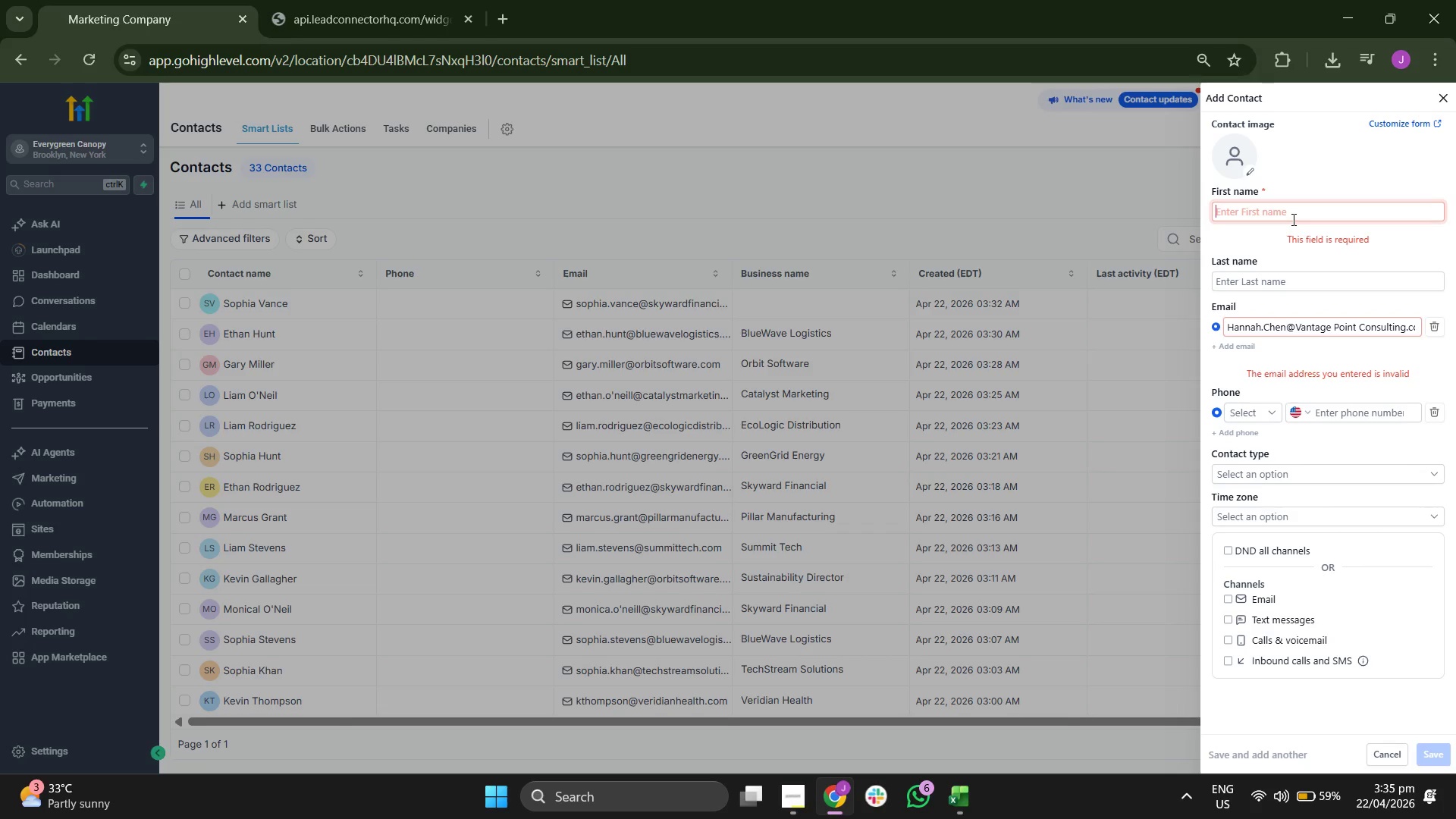 
type(Hnnag)
key(Backspace)
key(Backspace)
key(Backspace)
key(Backspace)
type(annah)
key(Tab)
type(Chen)
 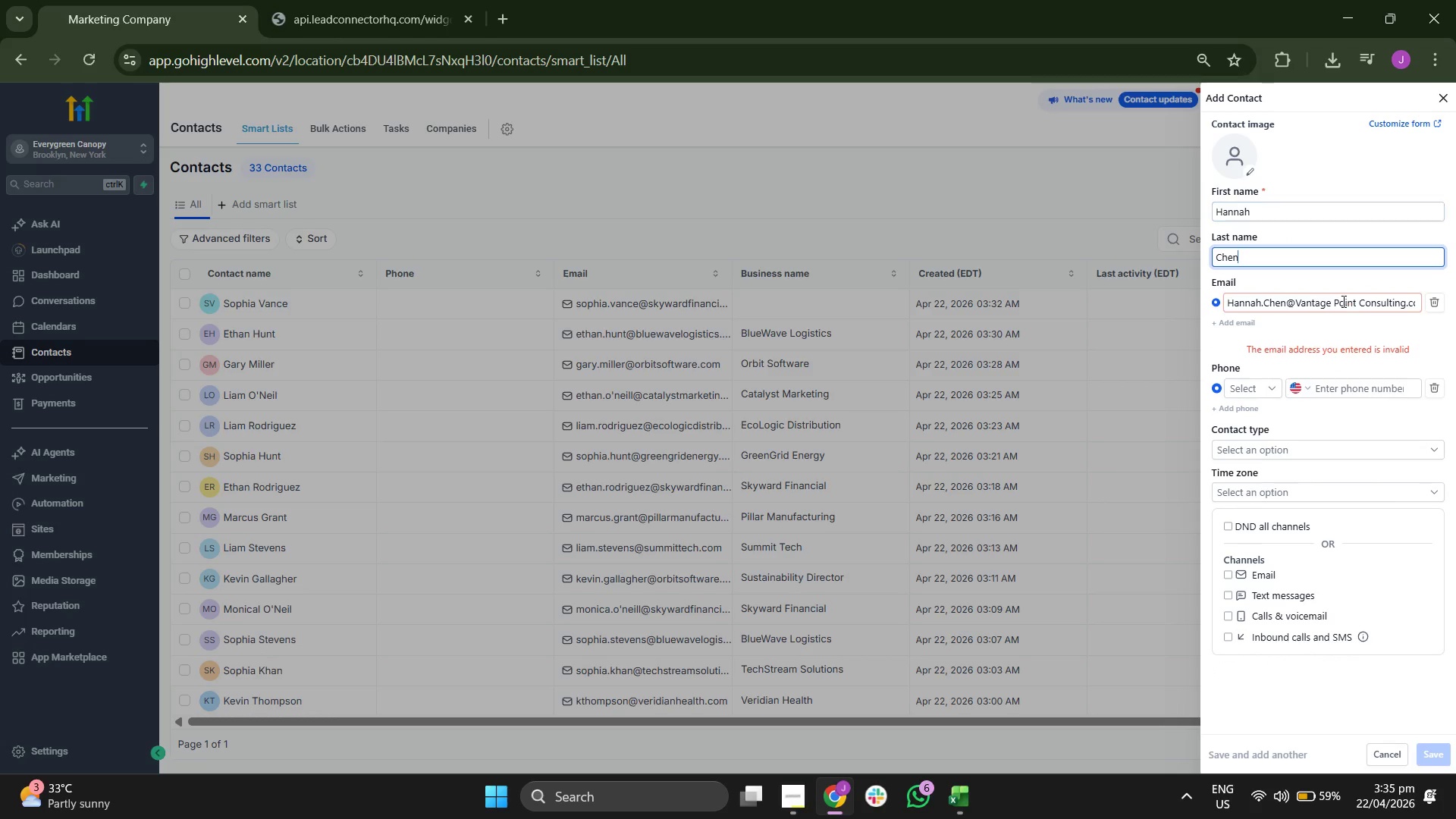 
left_click([1341, 305])
 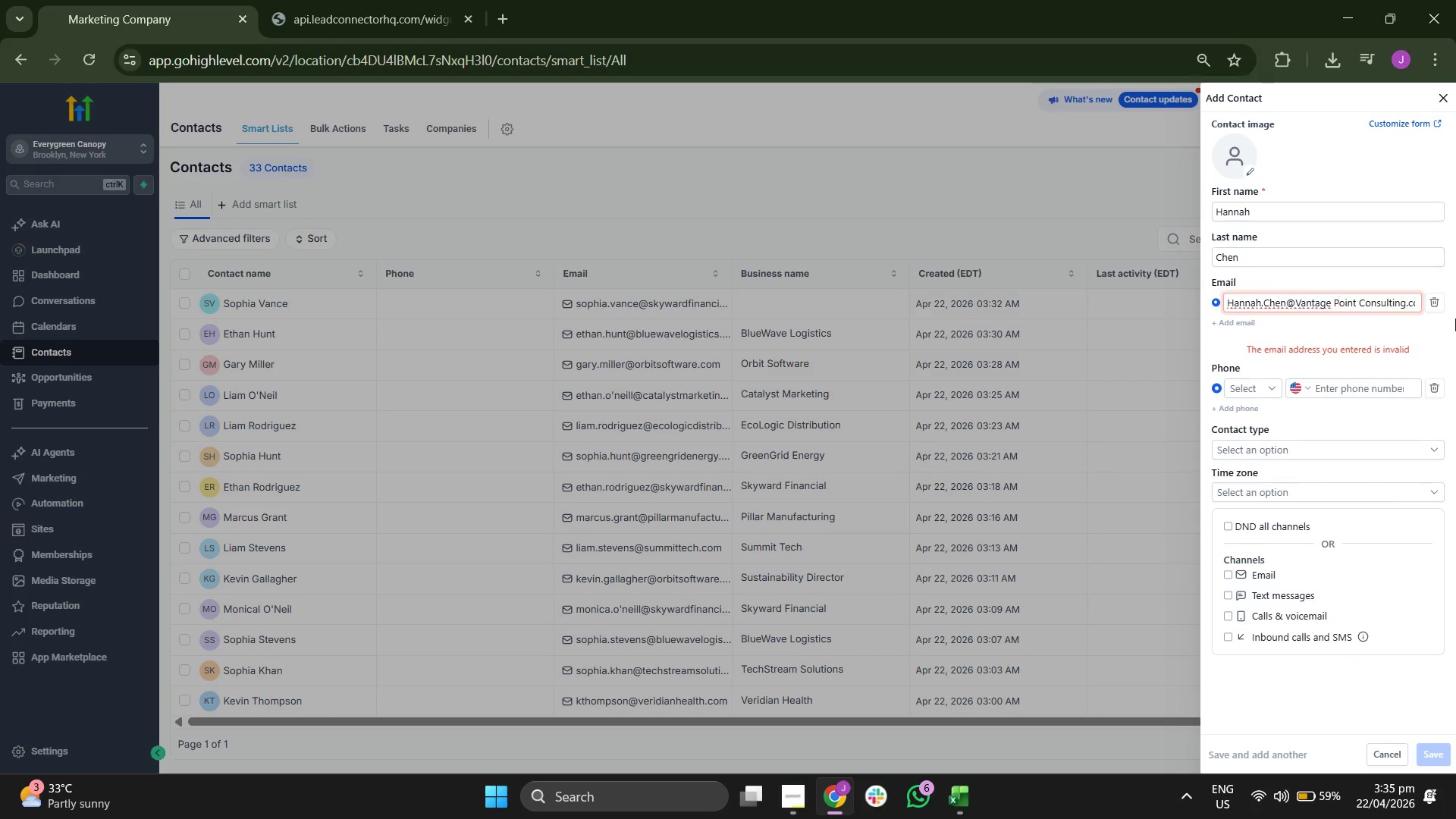 
key(ArrowLeft)
 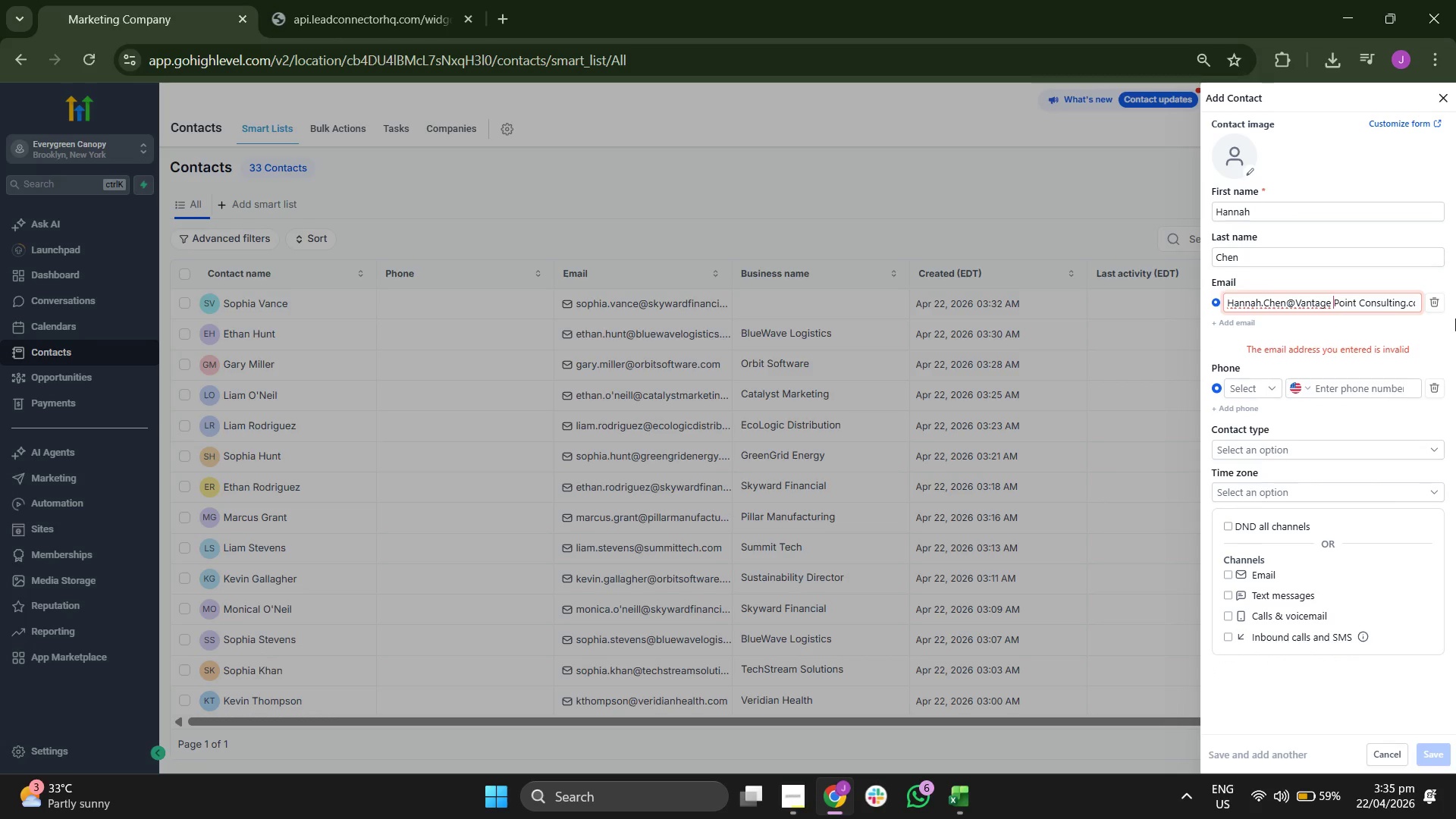 
key(Backspace)
 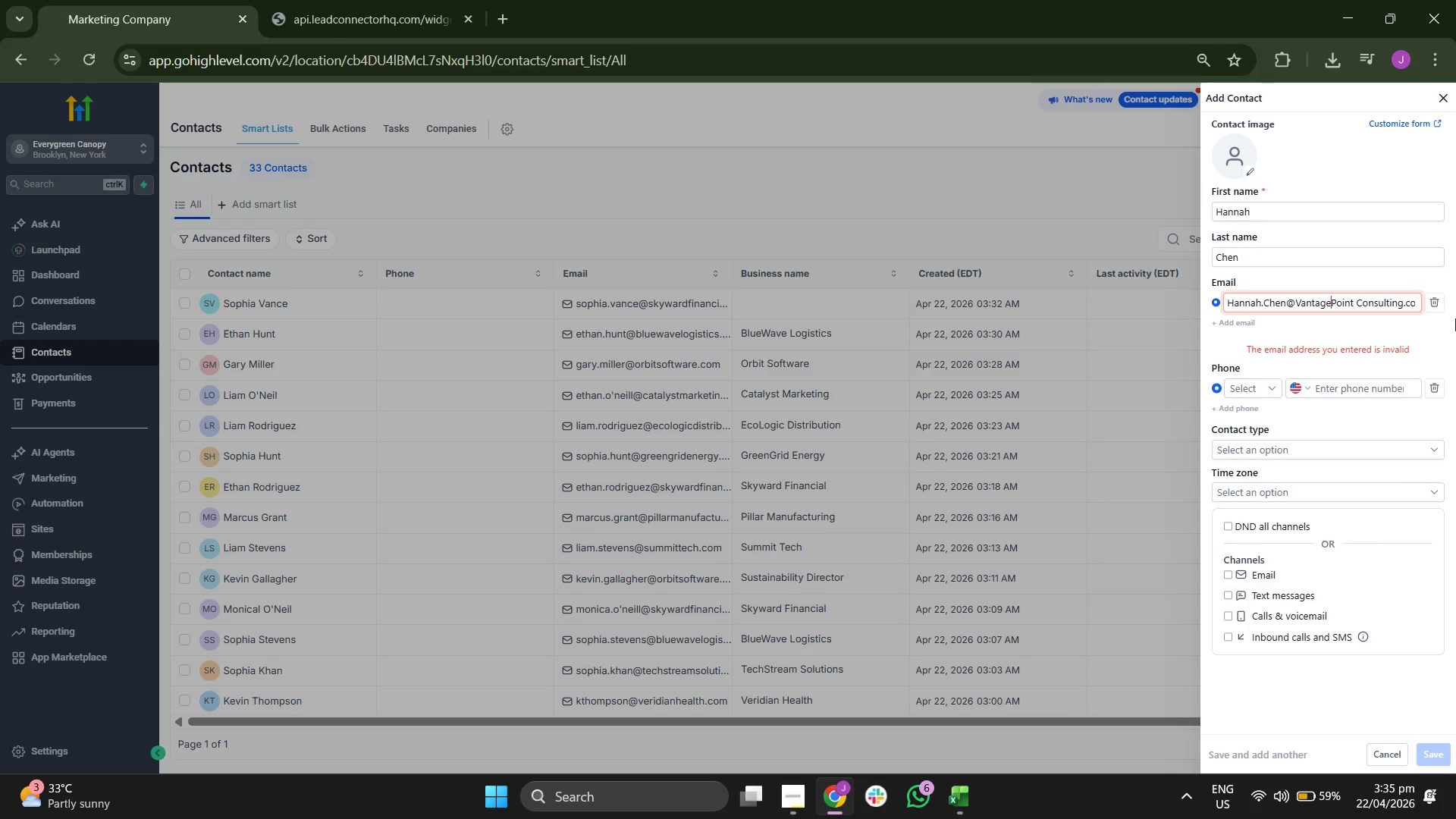 
key(ArrowRight)
 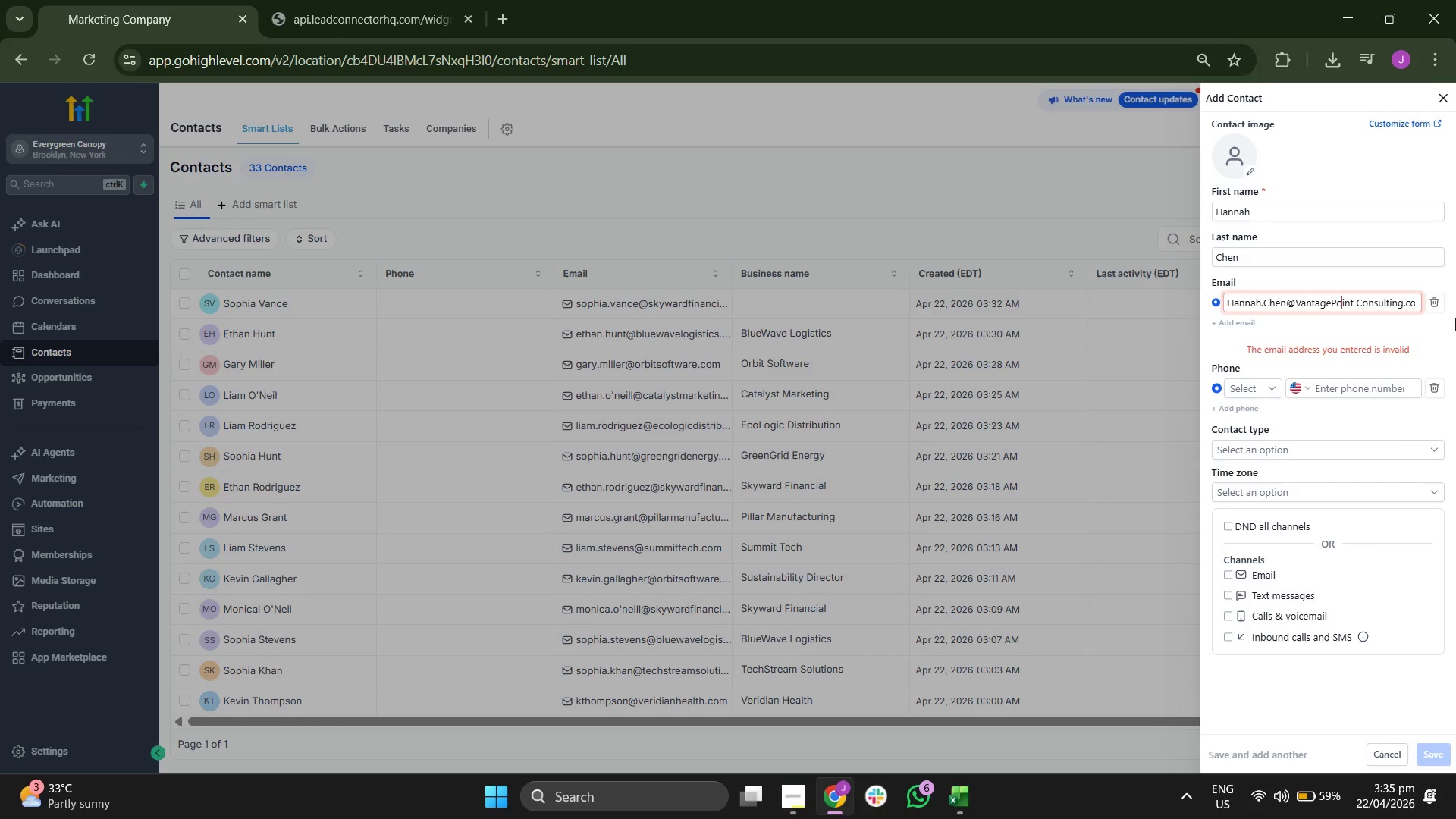 
key(ArrowRight)
 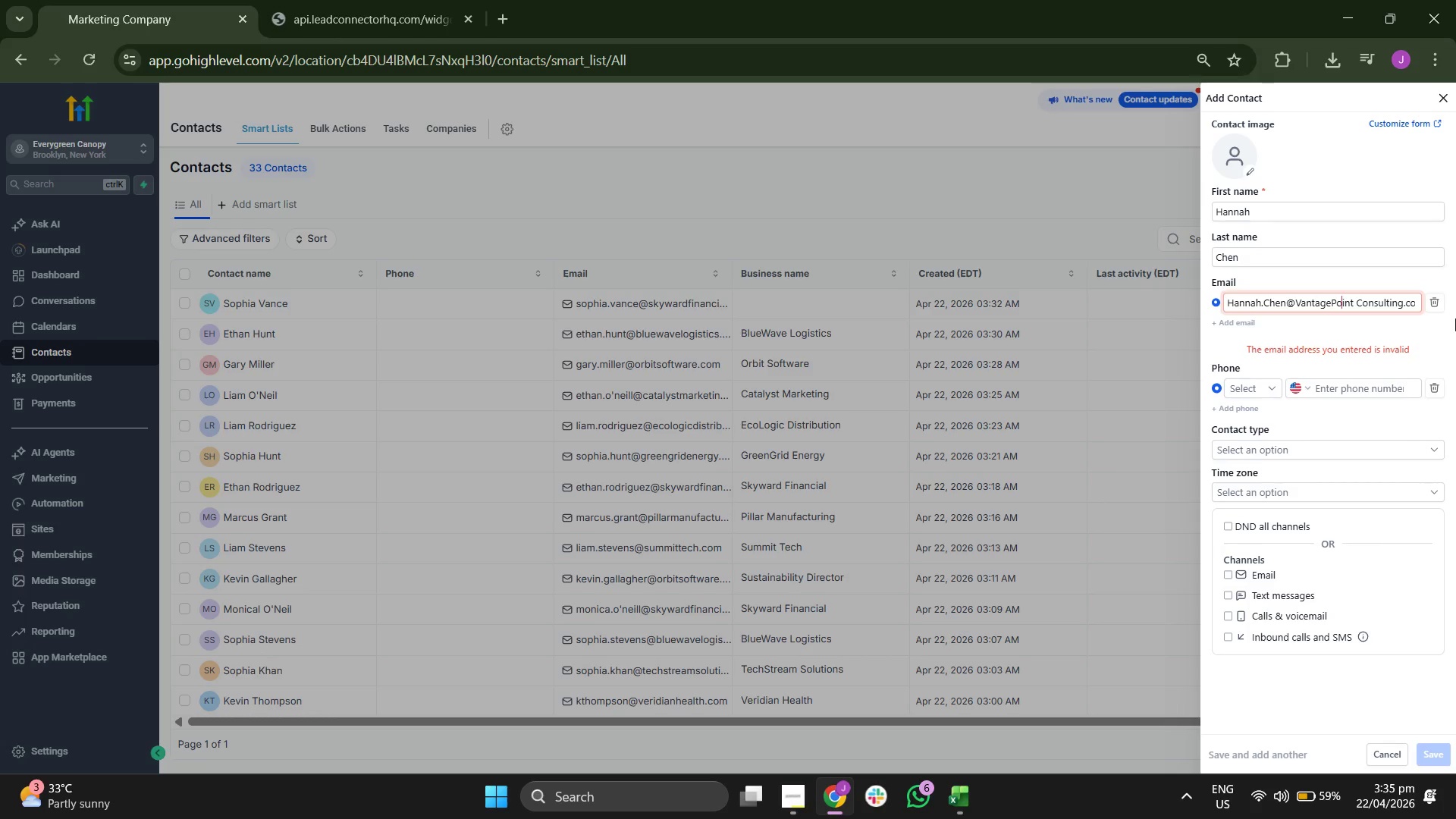 
key(ArrowRight)
 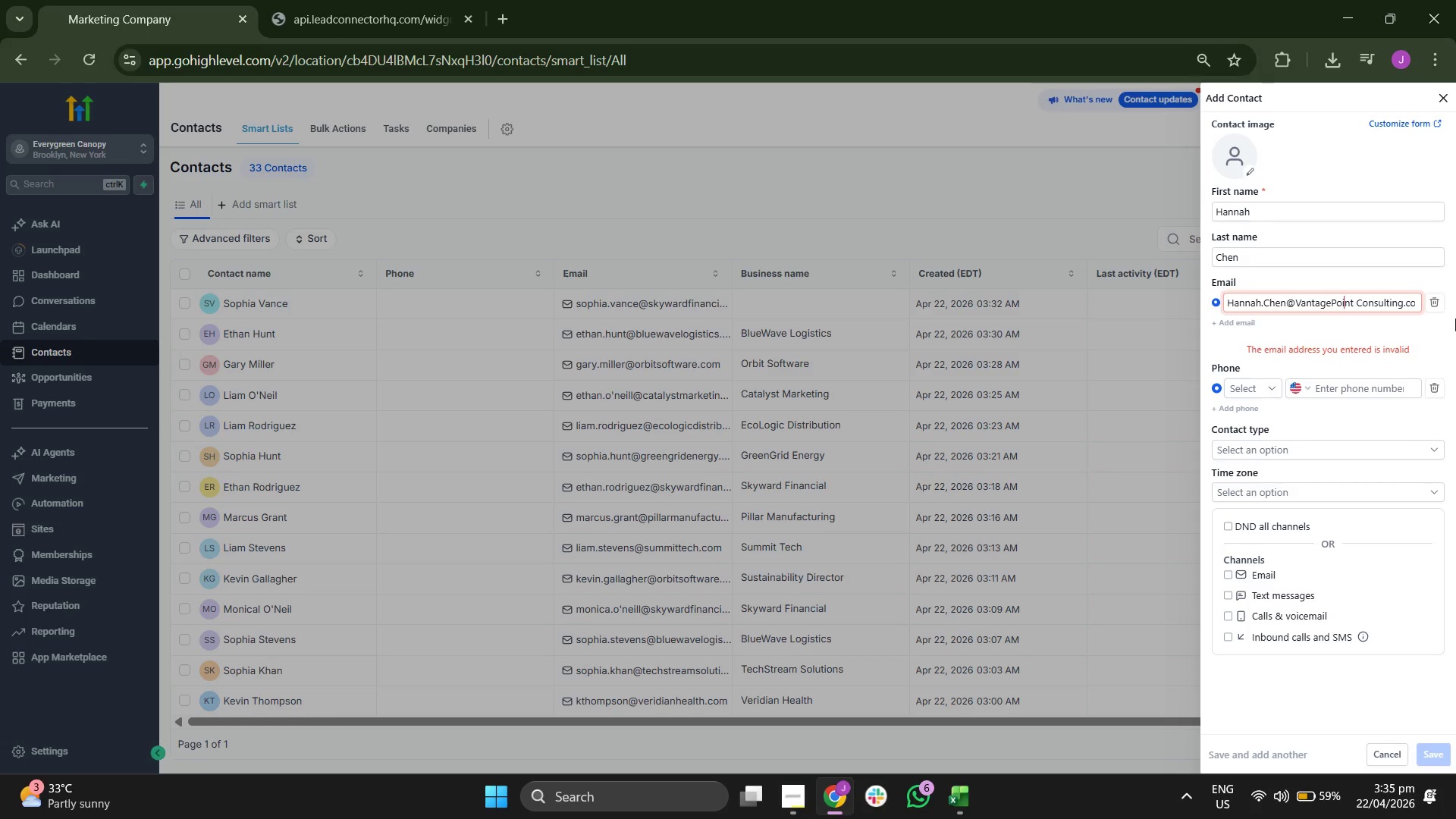 
key(ArrowRight)
 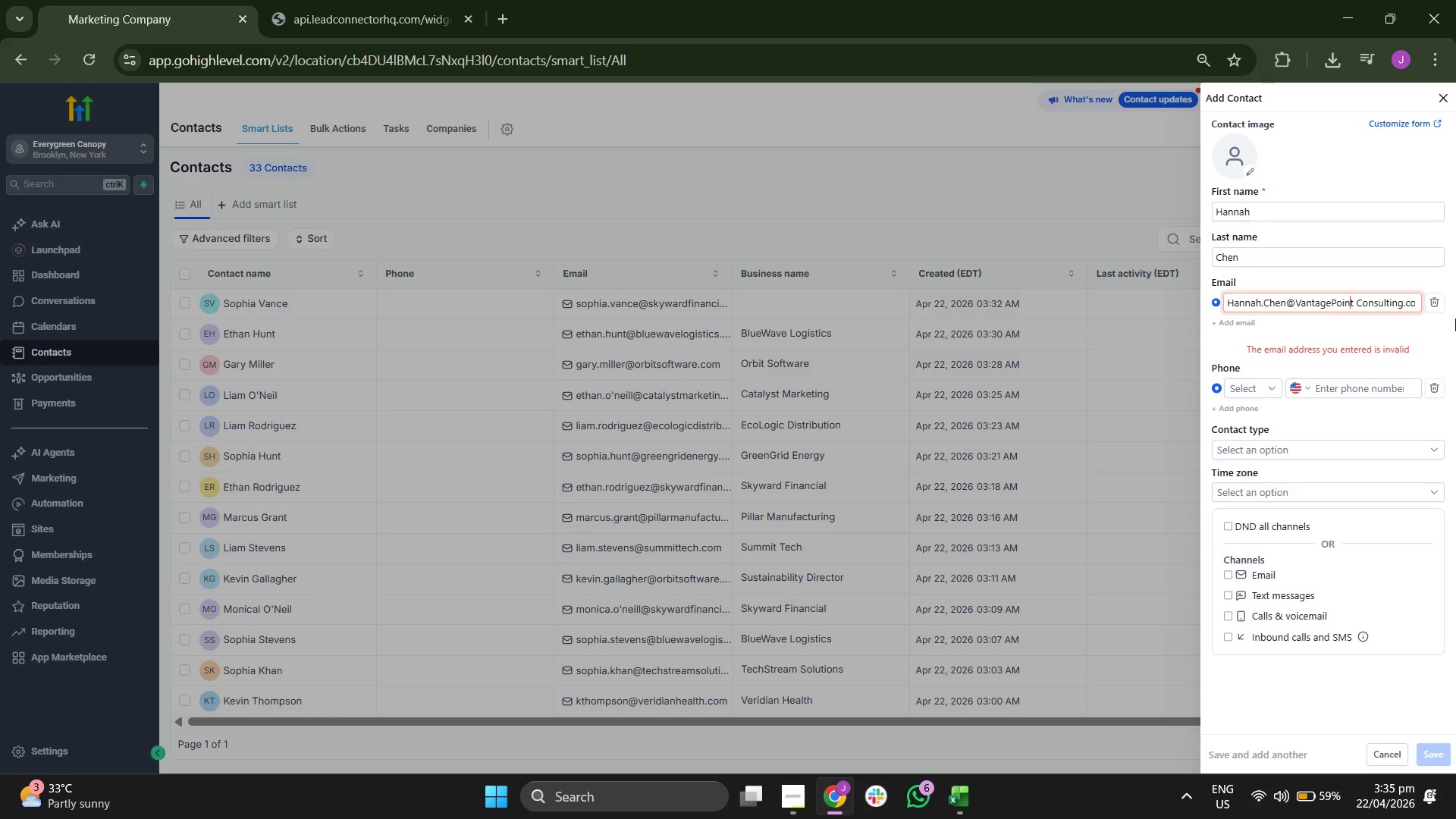 
key(ArrowRight)
 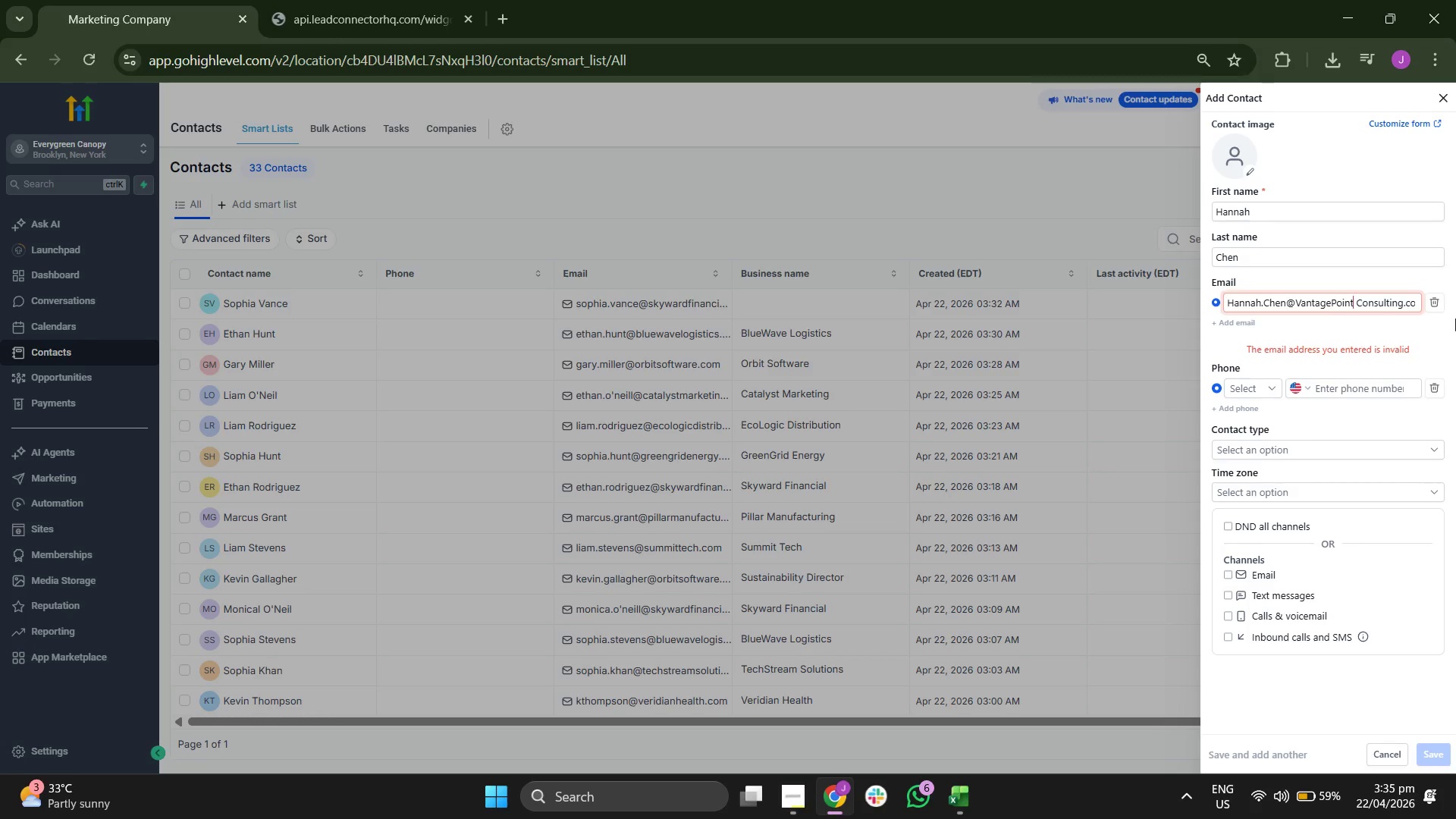 
key(ArrowRight)
 